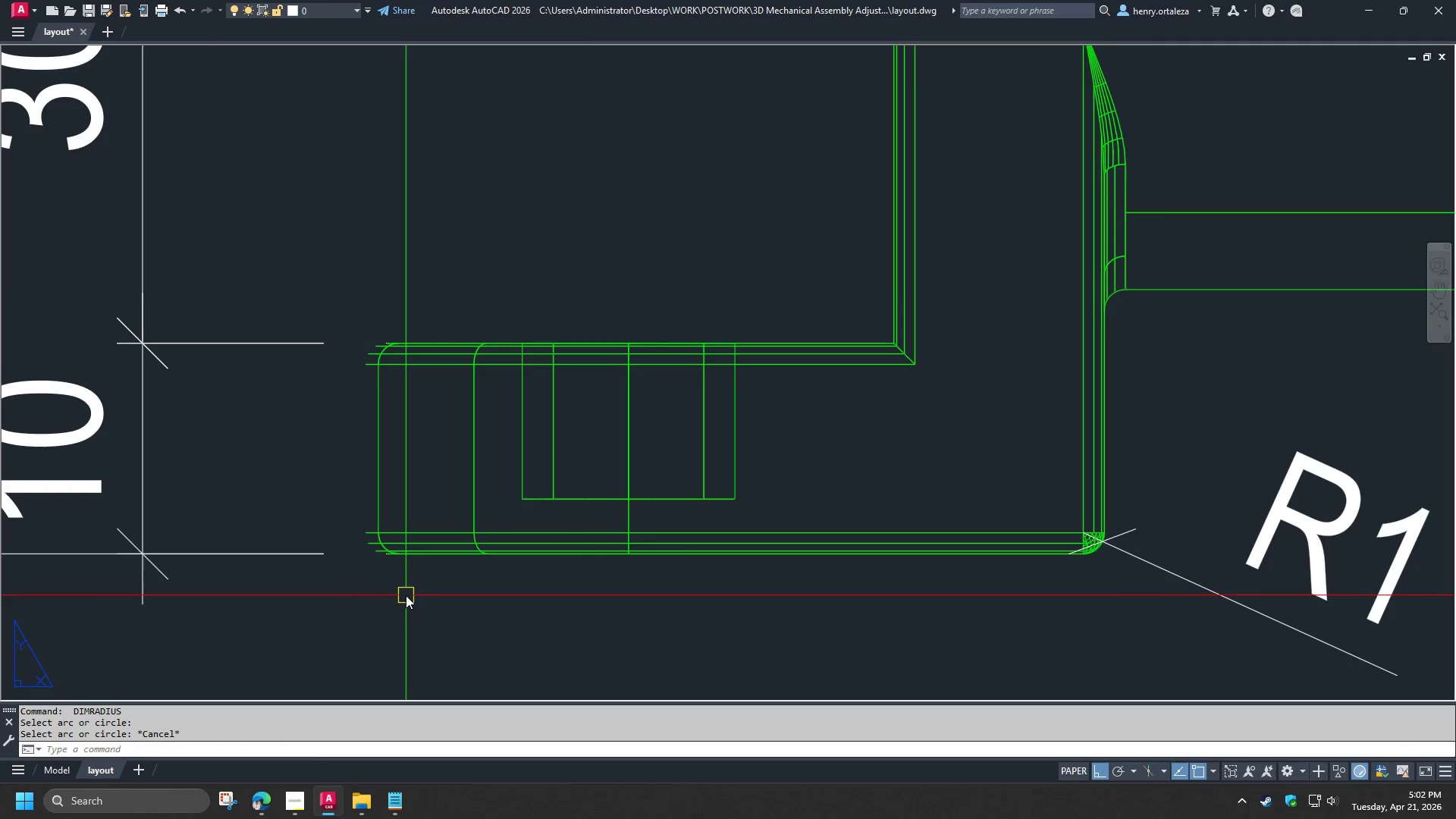 
wait(7.12)
 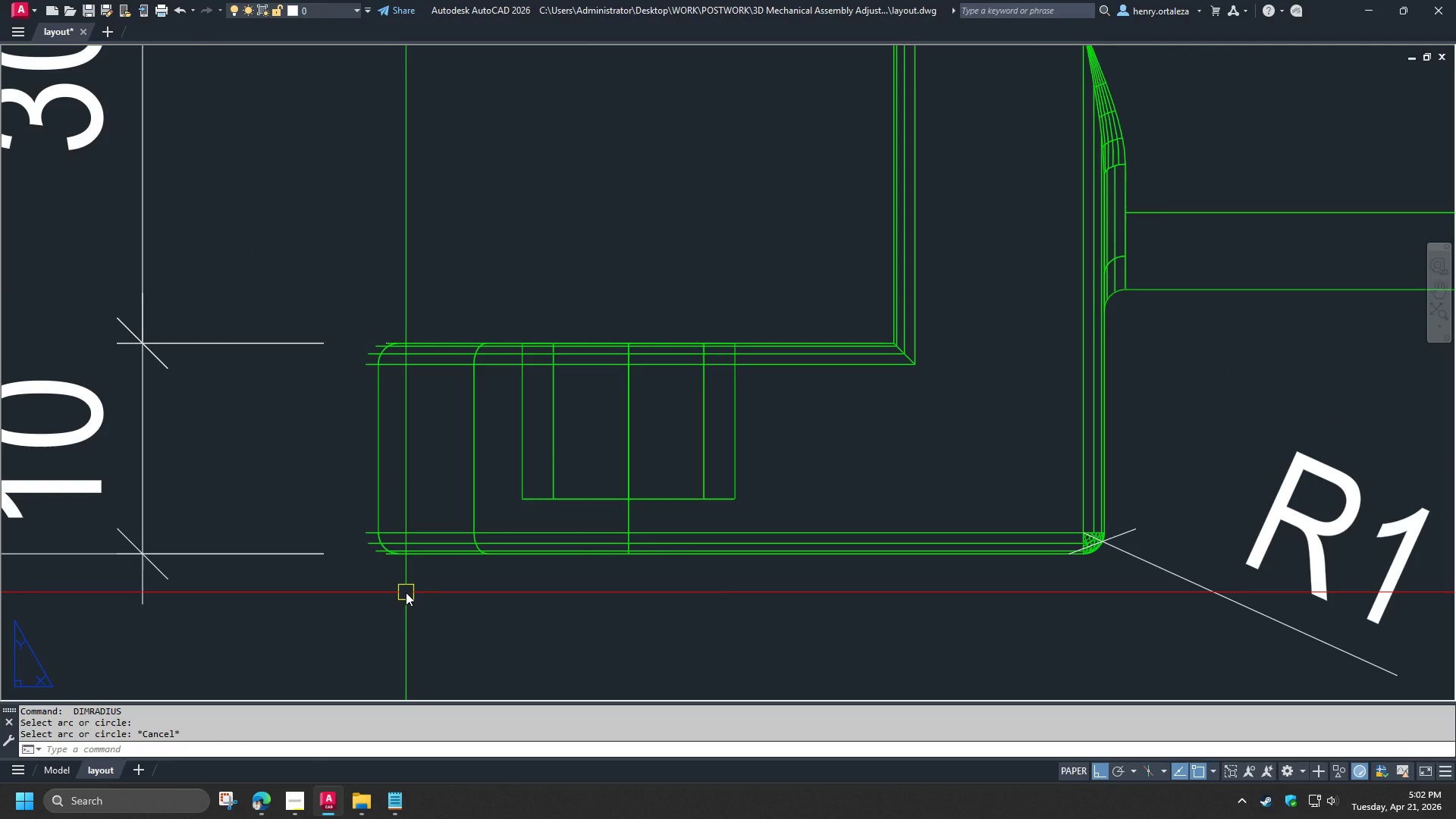 
scroll: coordinate [526, 598], scroll_direction: down, amount: 3.0
 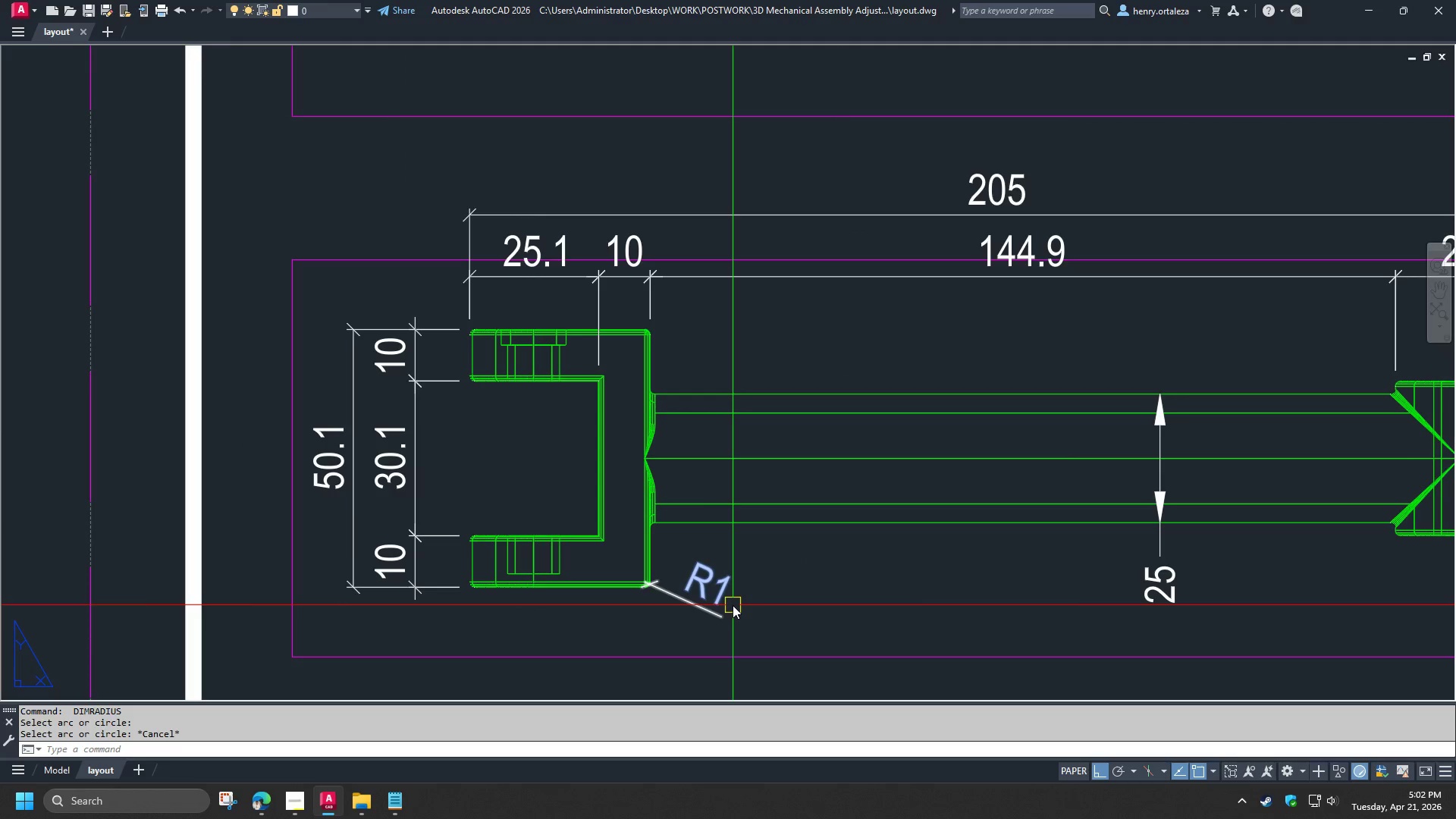 
left_click([725, 605])
 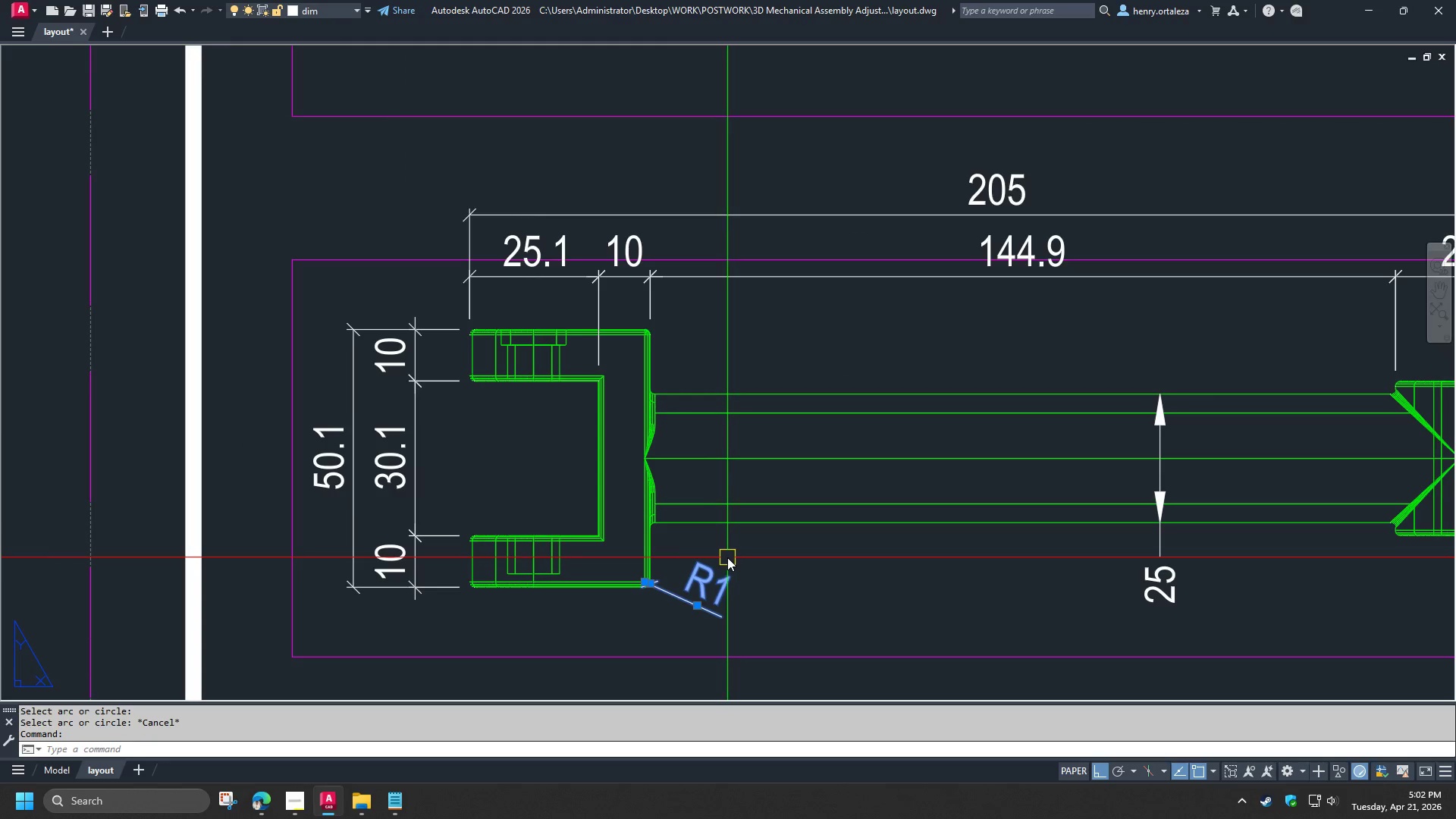 
key(Escape)
type(MA )
 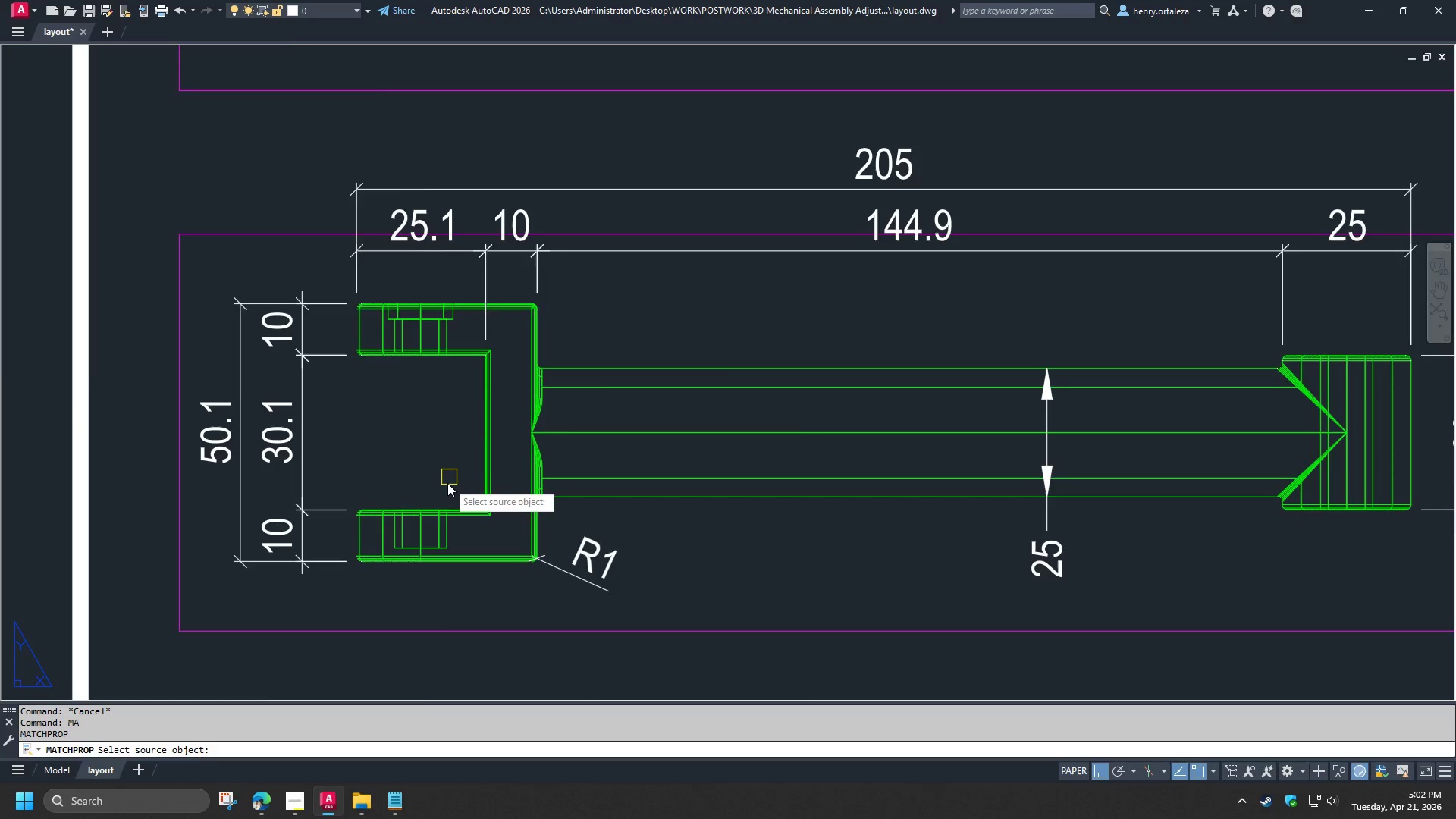 
scroll: coordinate [447, 483], scroll_direction: down, amount: 2.0
 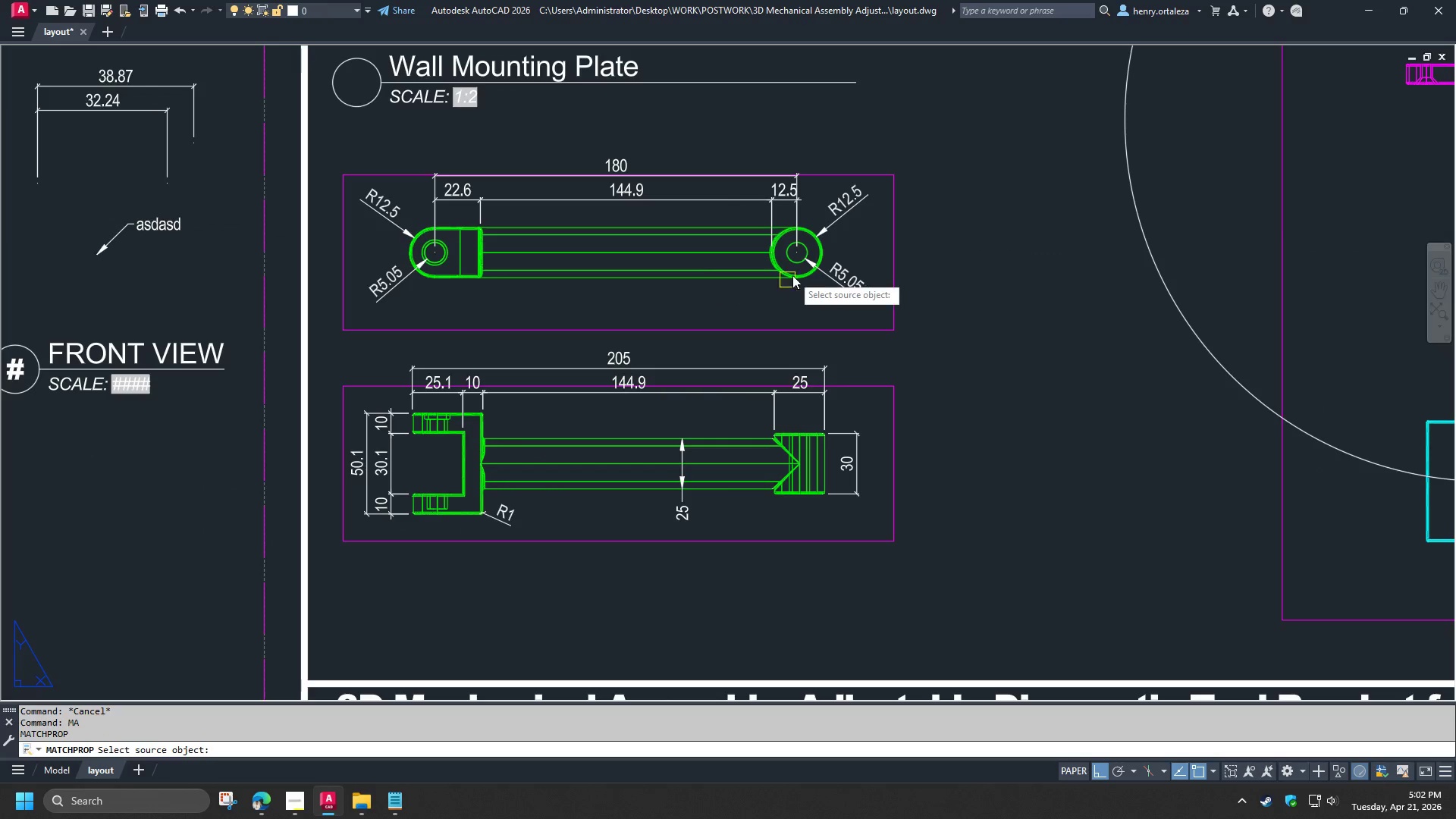 
left_click([843, 273])
 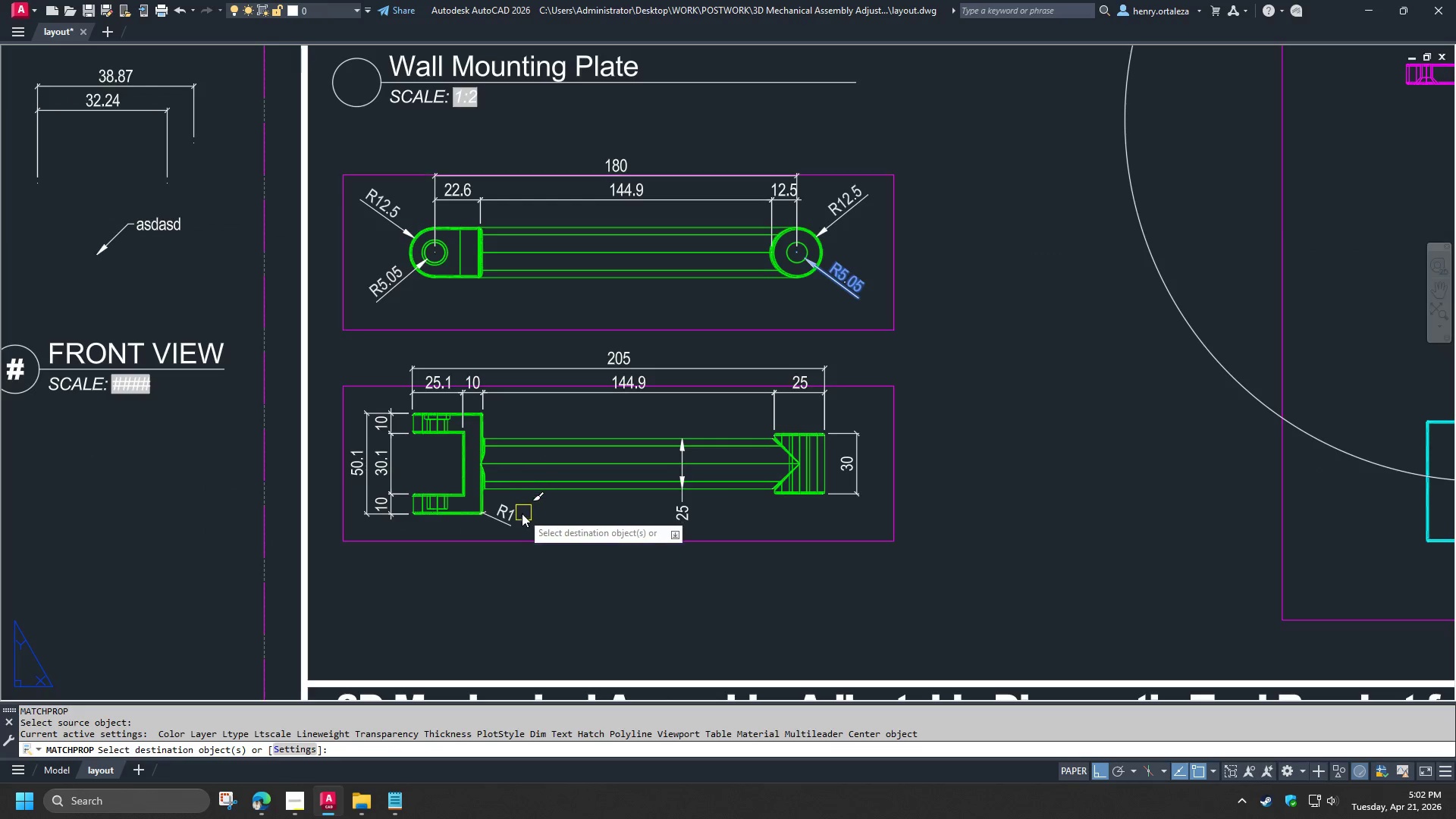 
left_click([512, 521])
 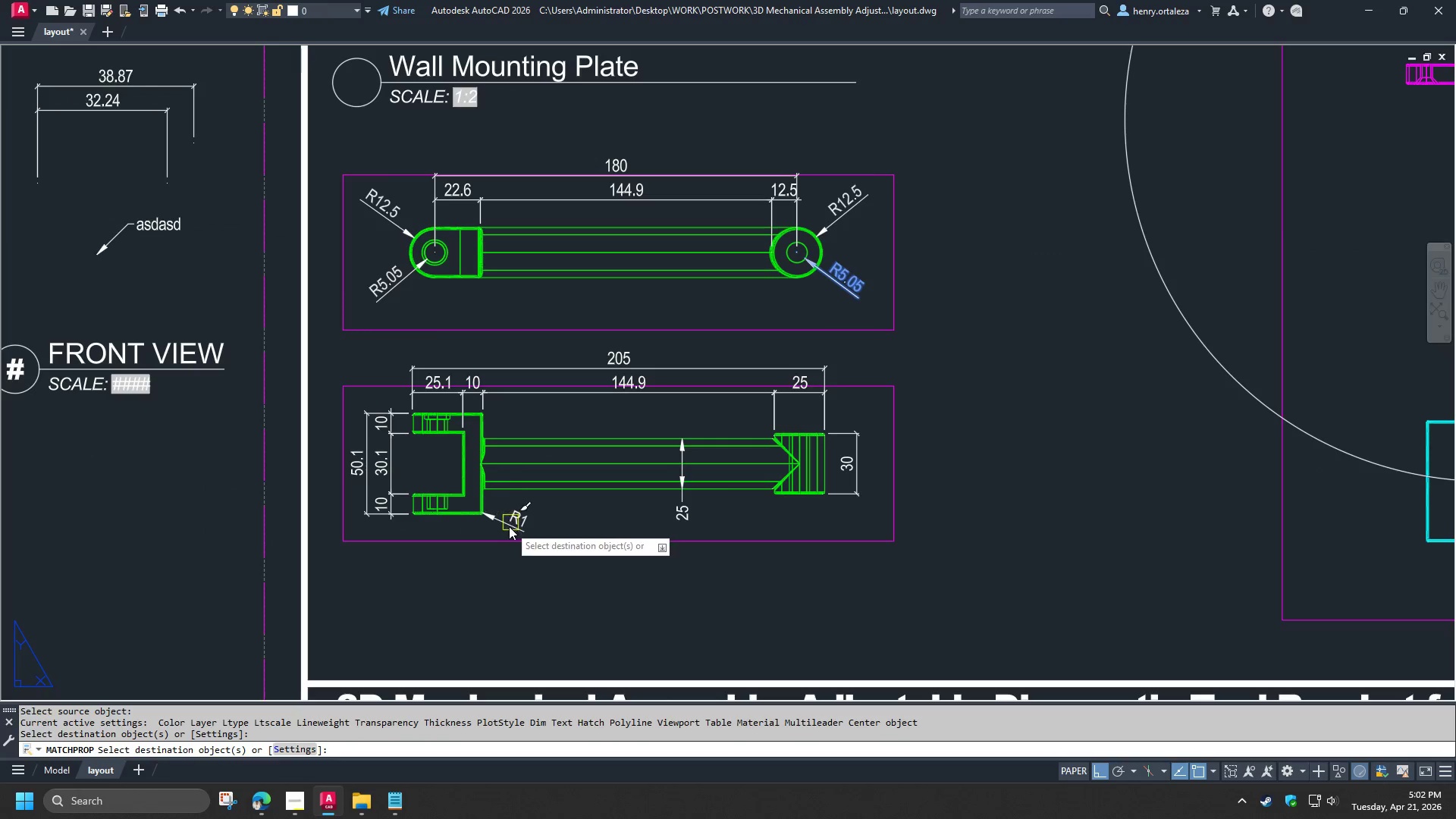 
key(Space)
 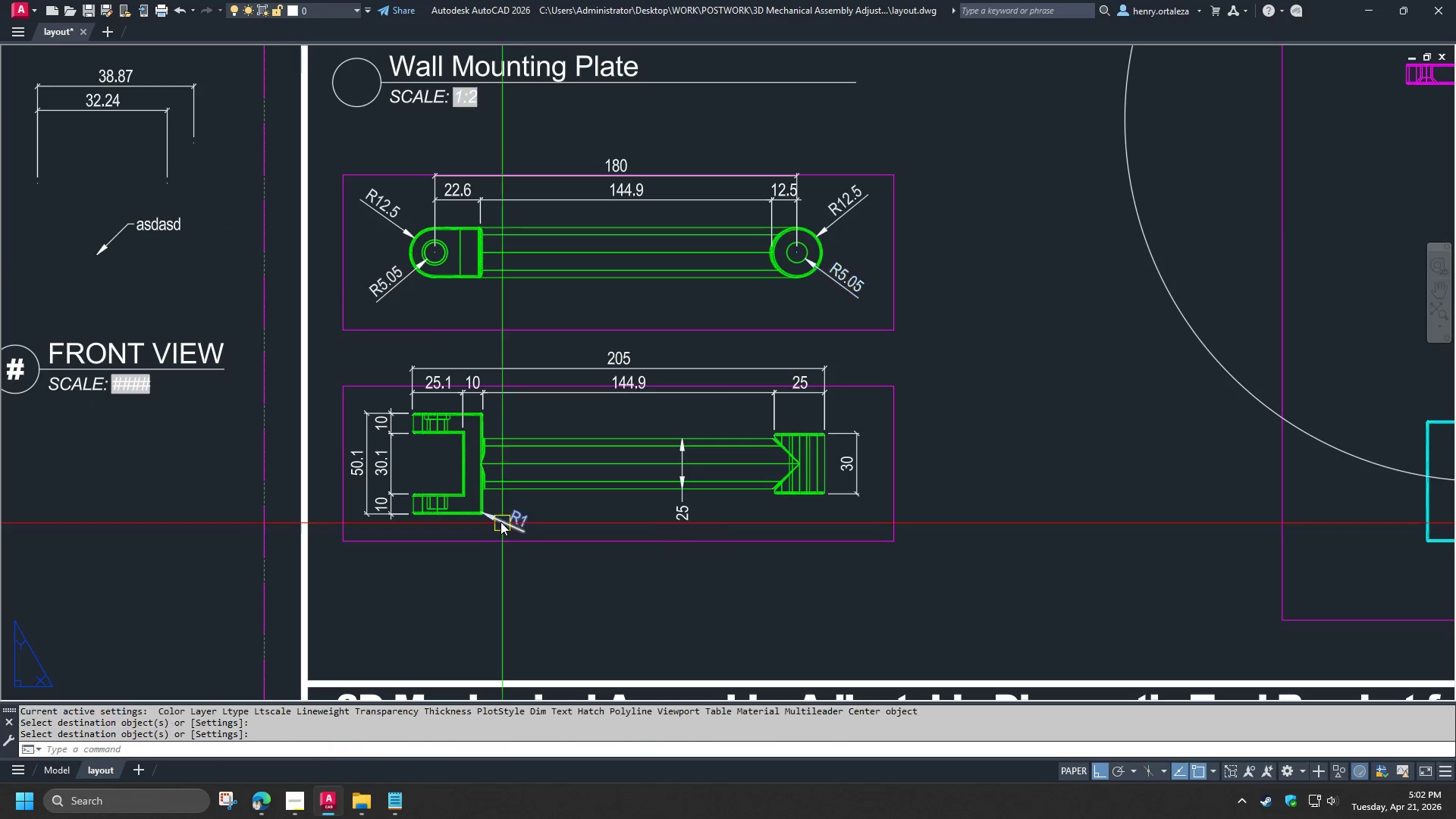 
left_click([519, 517])
 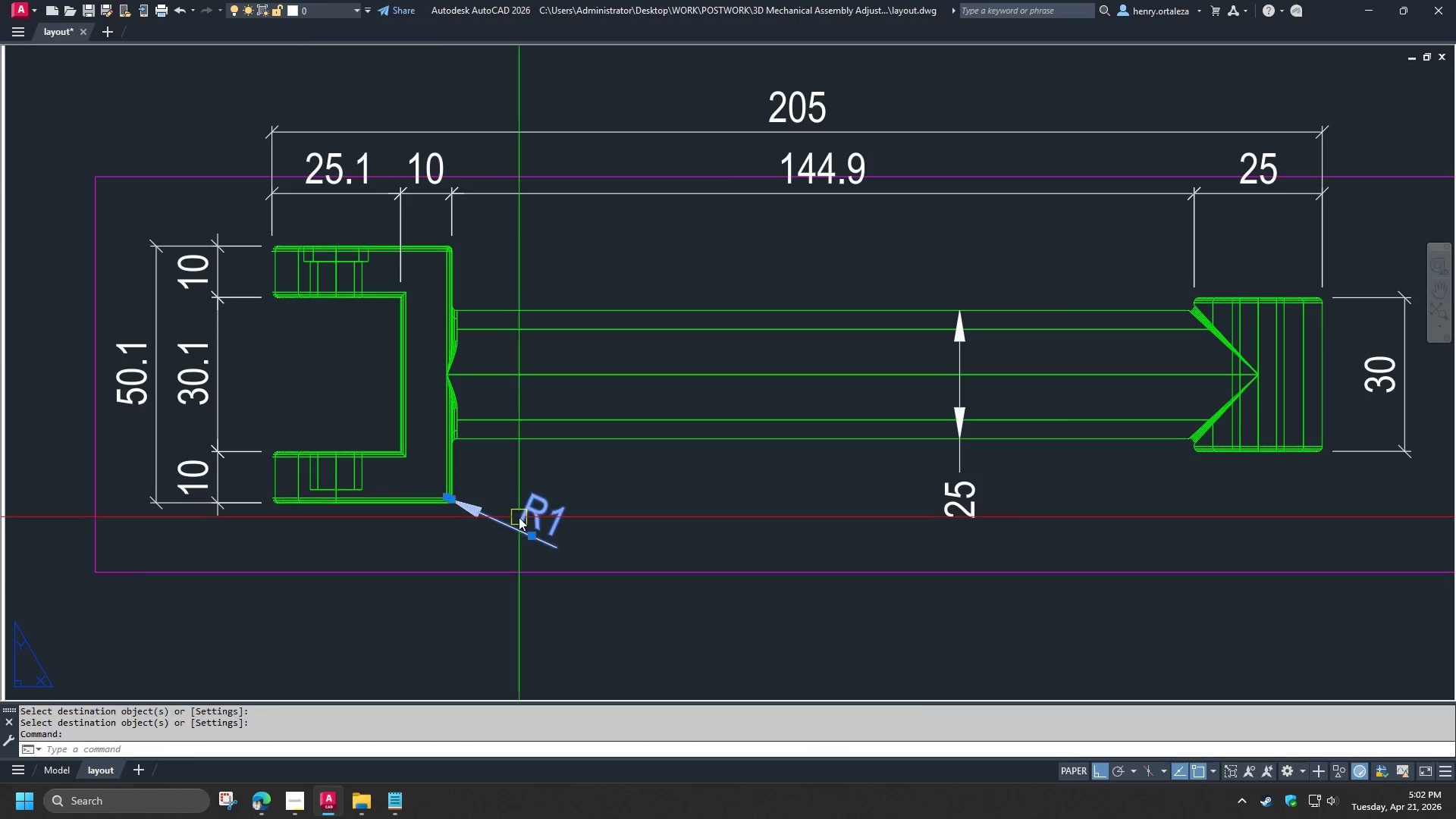 
scroll: coordinate [500, 522], scroll_direction: up, amount: 2.0
 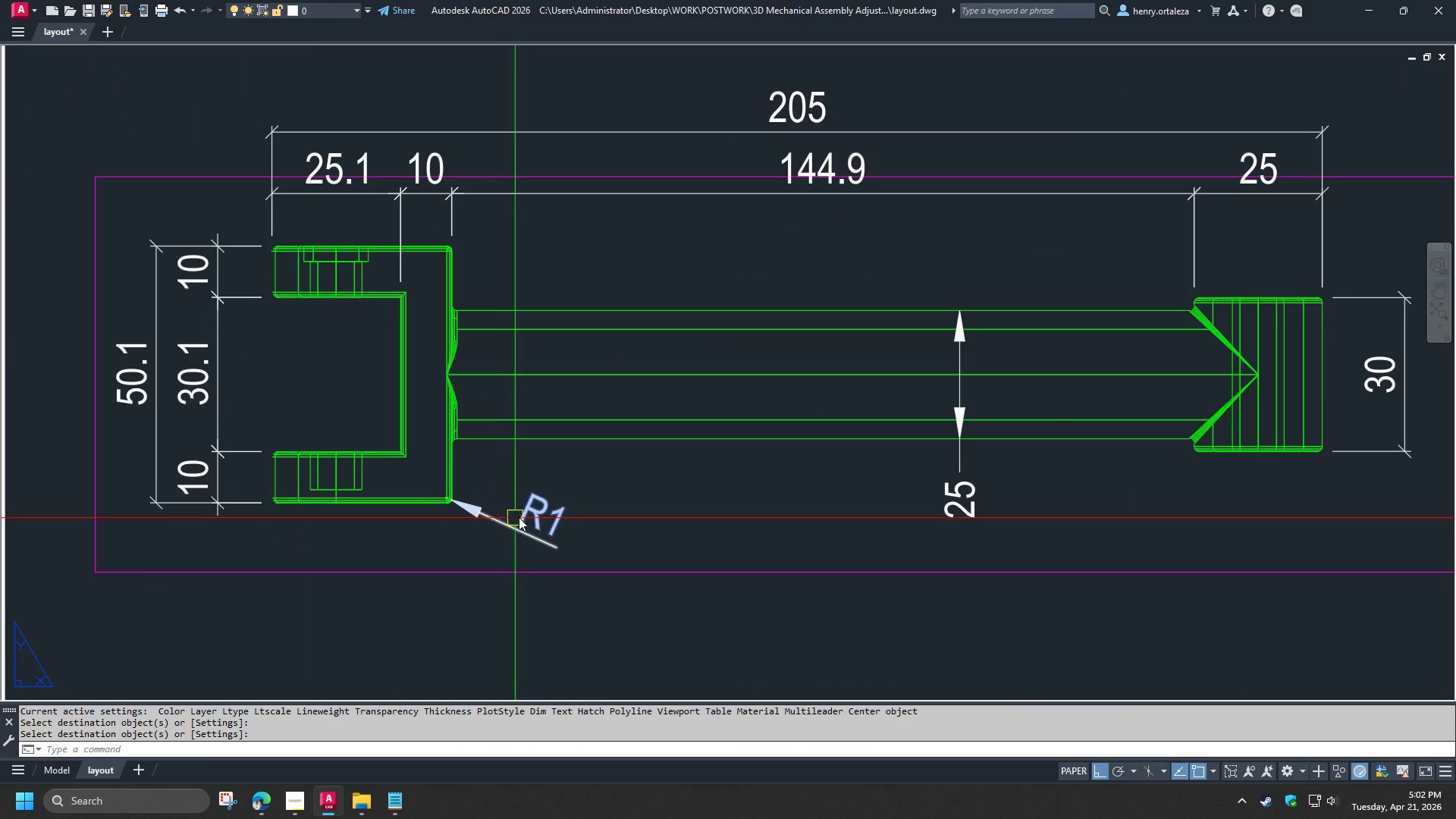 
double_click([519, 517])
 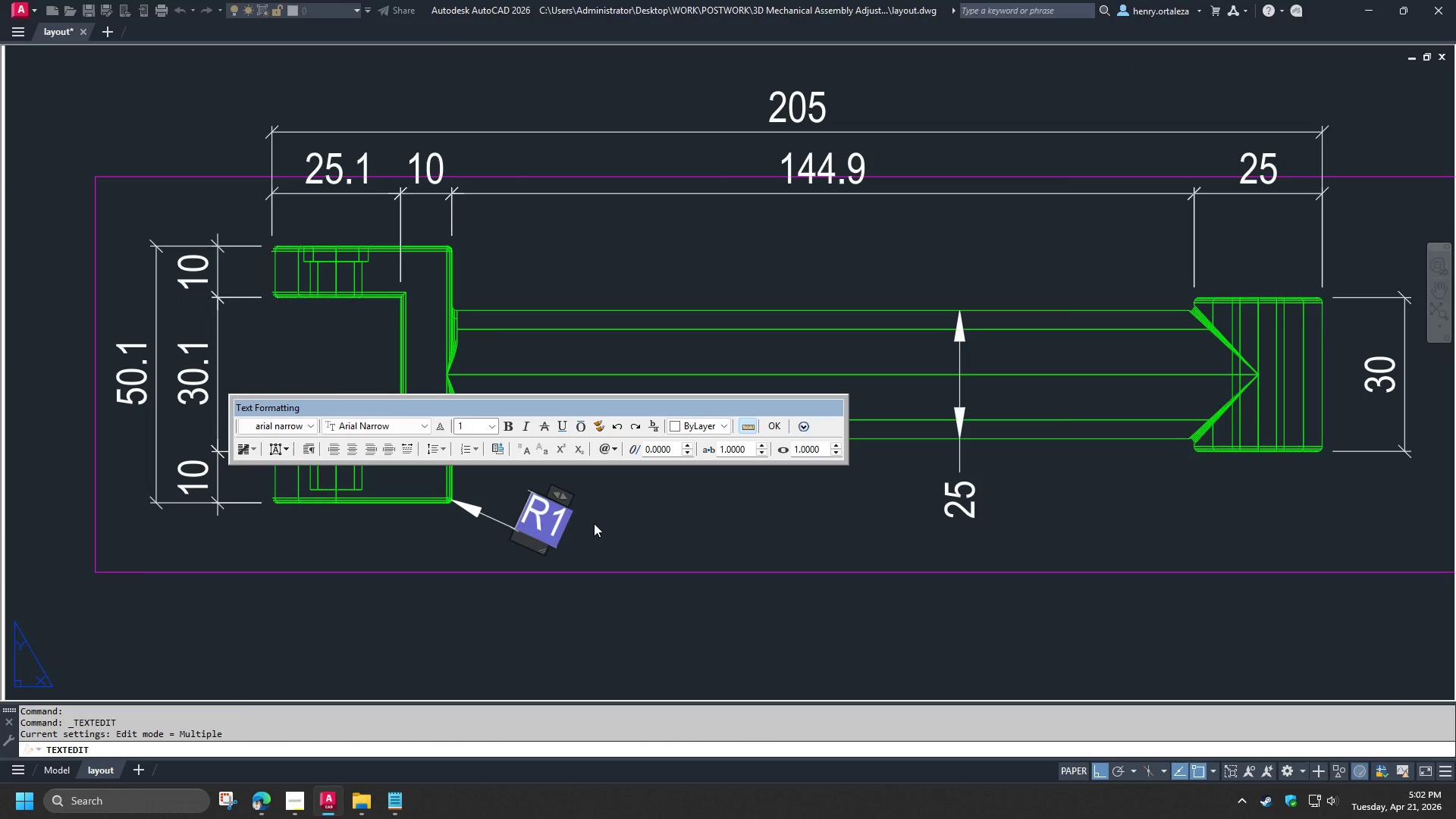 
key(2)
 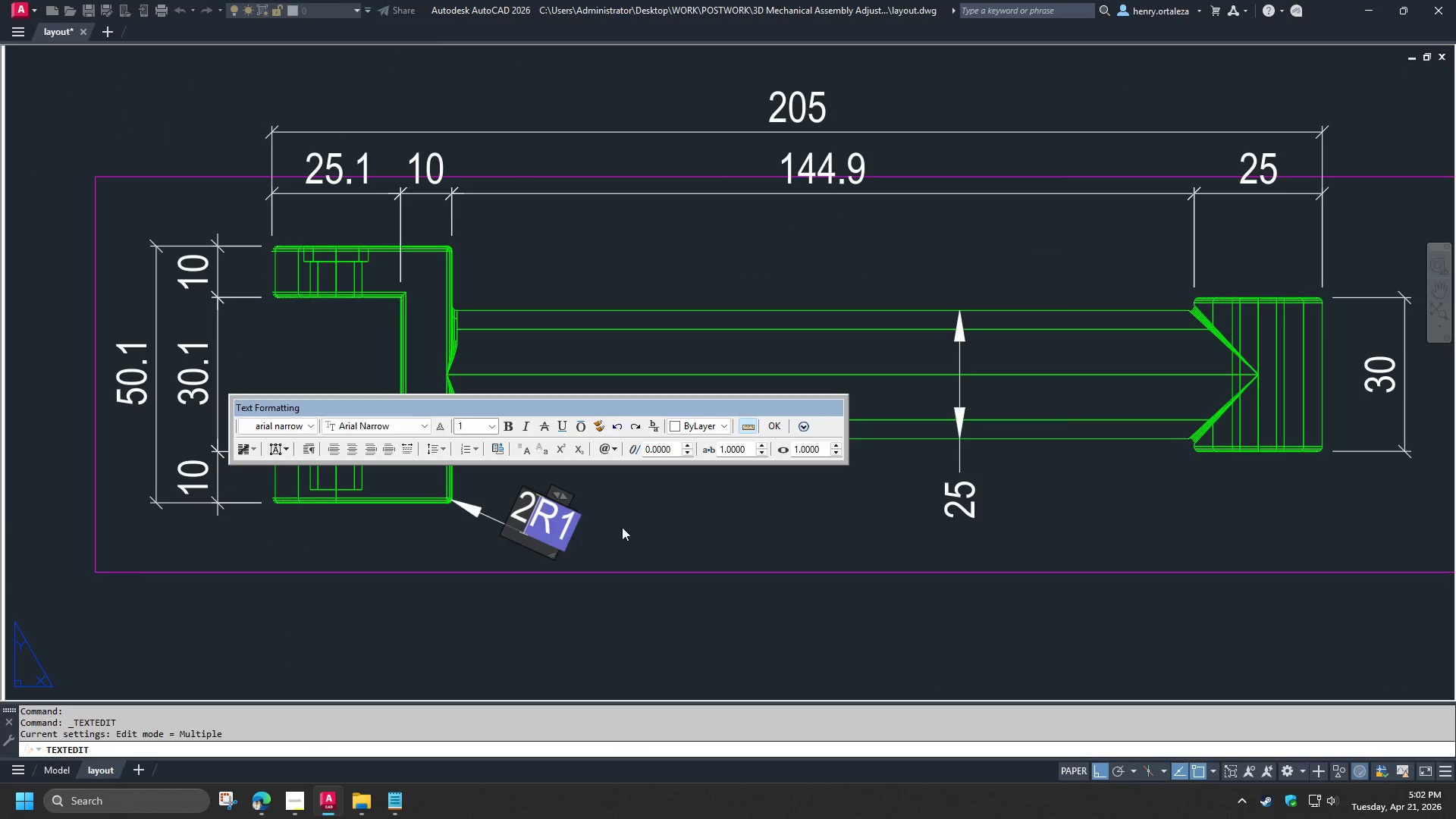 
key(Space)
 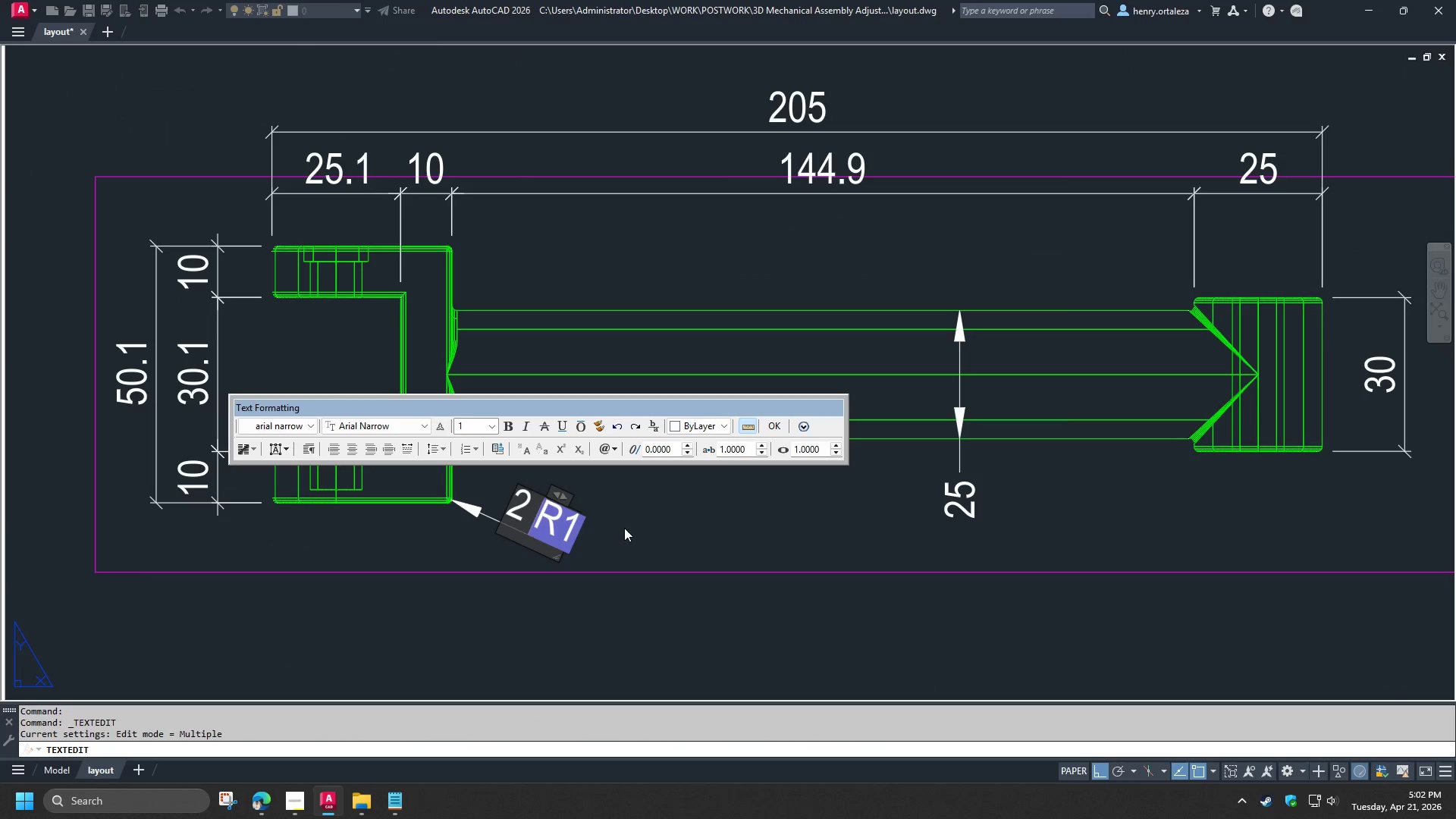 
key(X)
 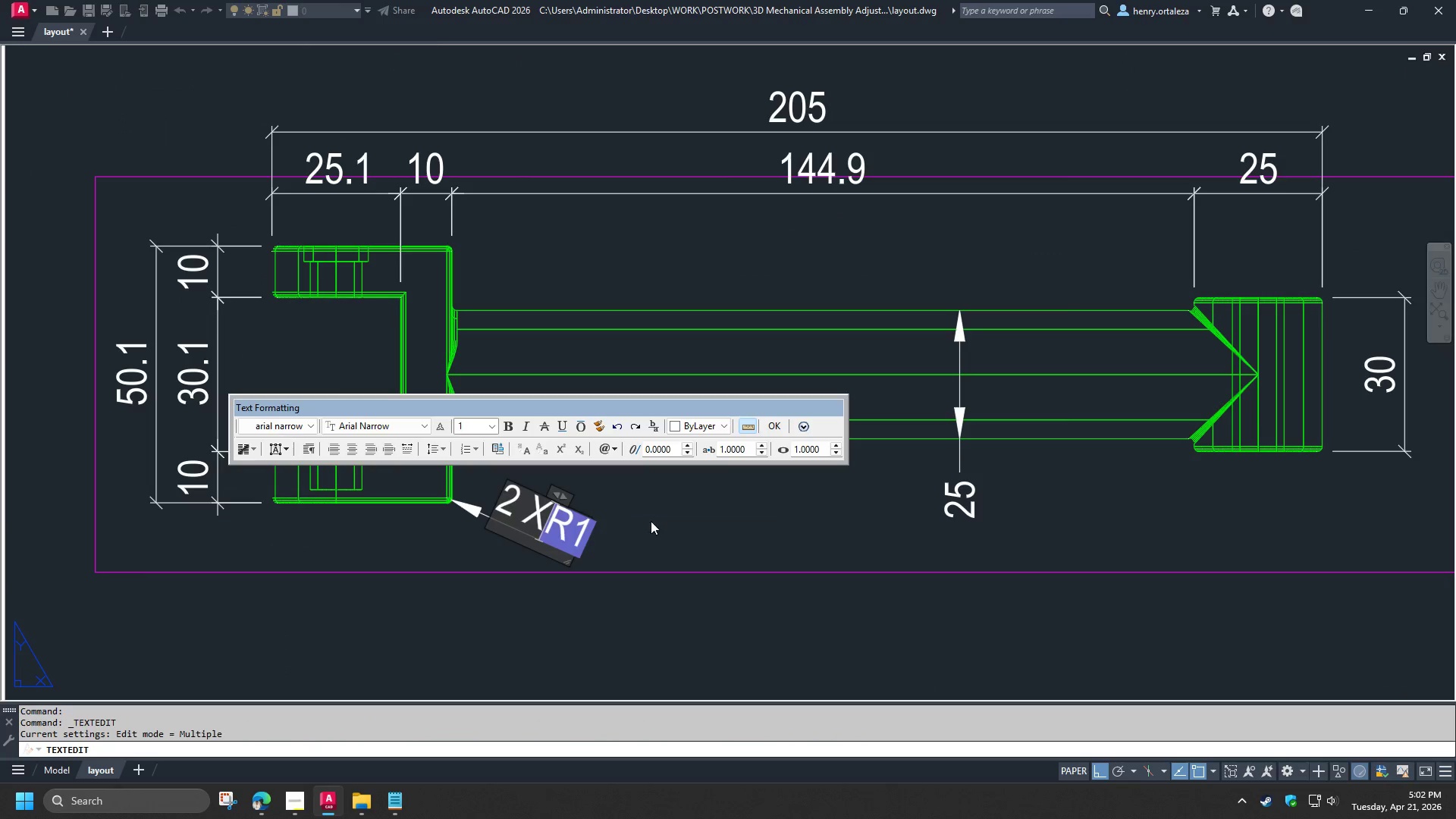 
key(Space)
 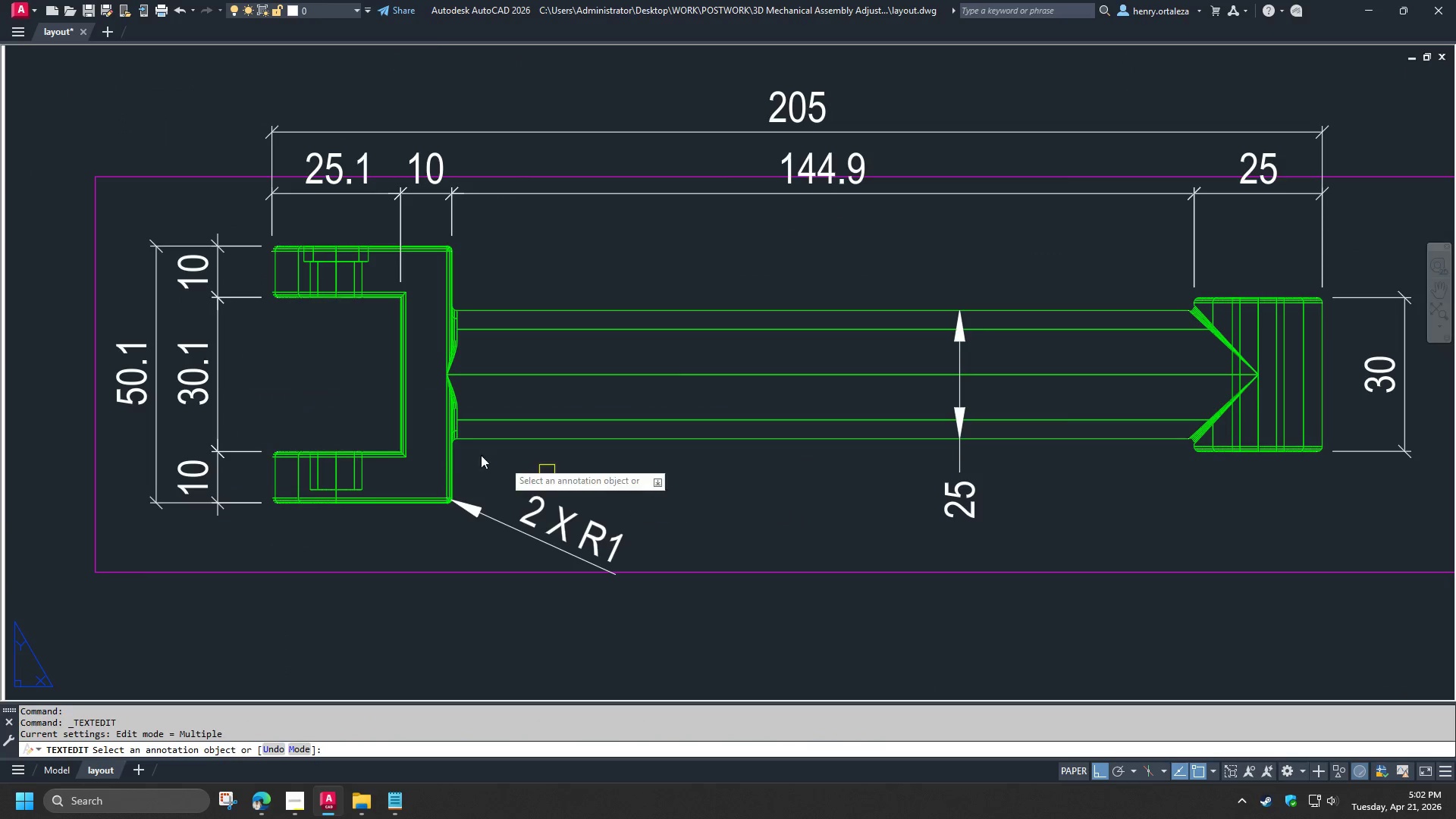 
key(Space)
 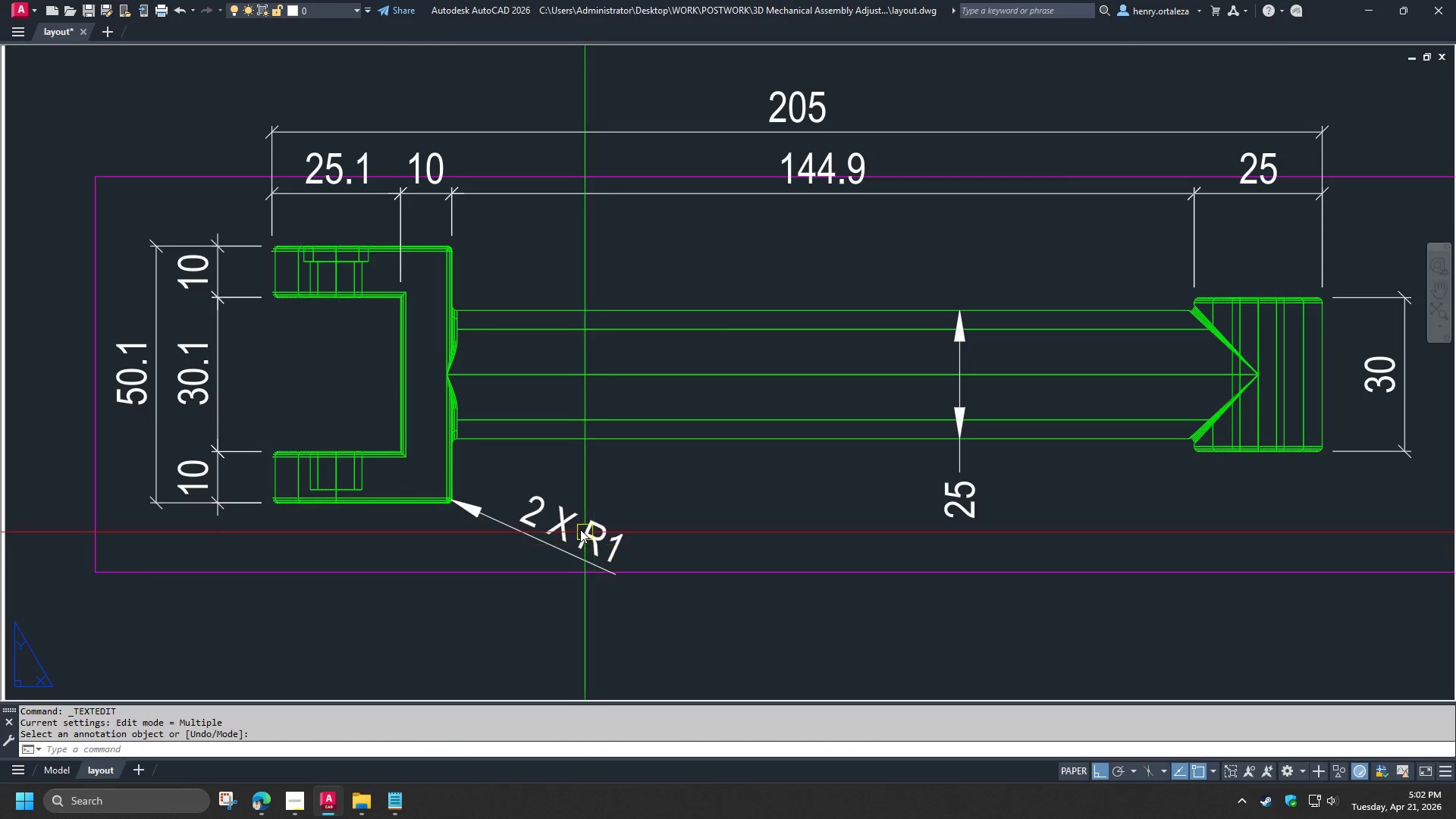 
double_click([578, 529])
 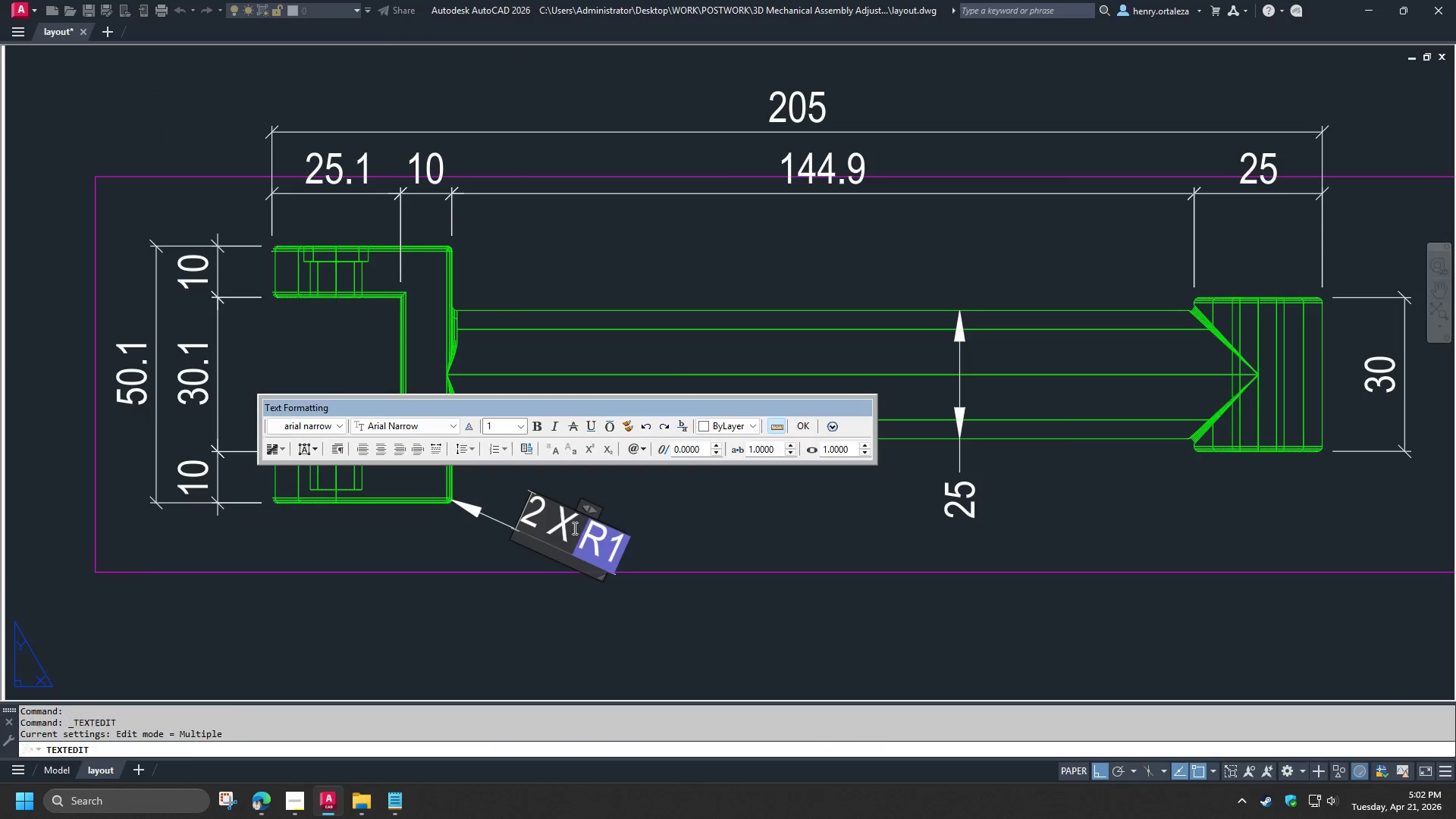 
key(CapsLock)
 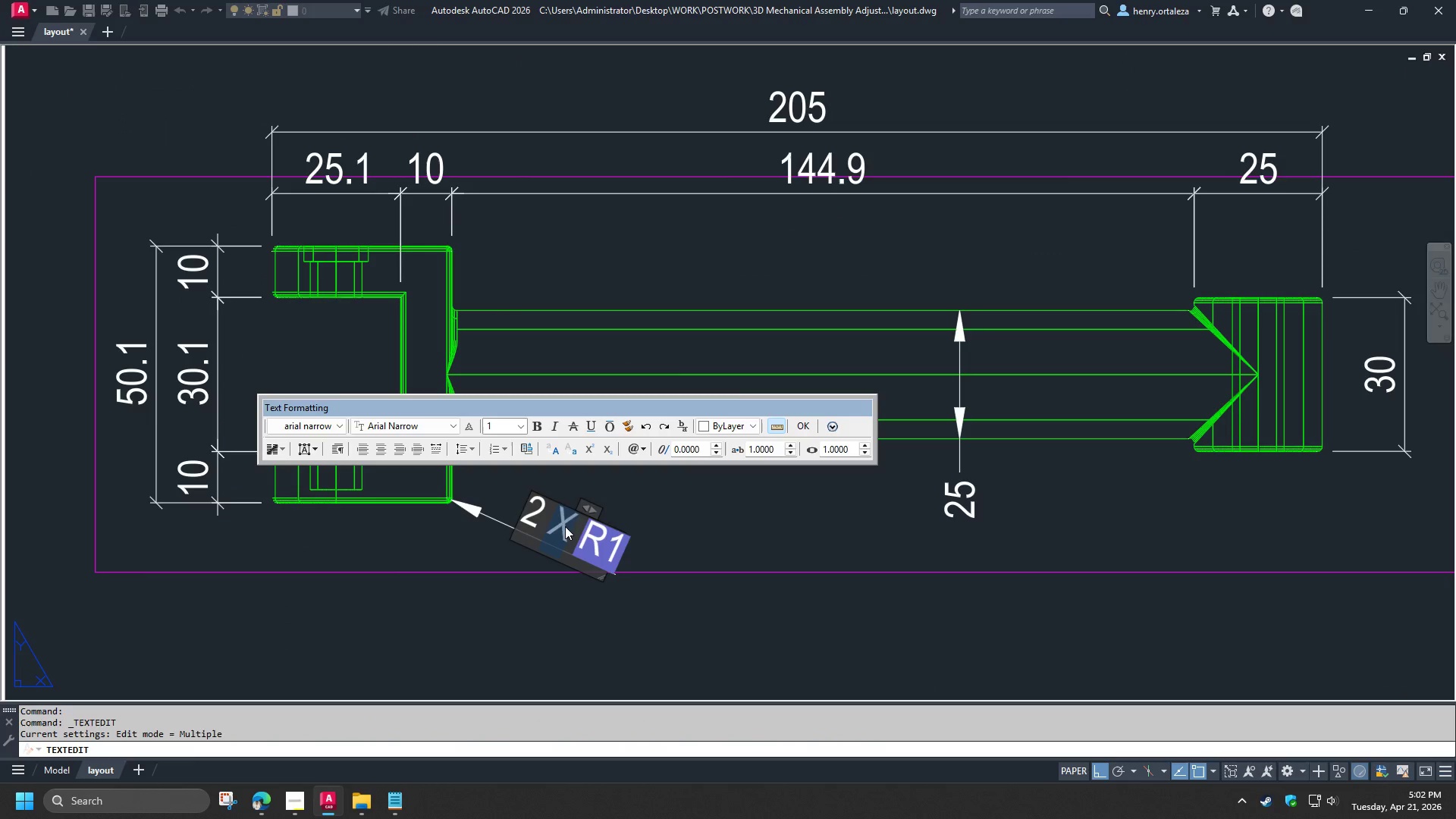 
key(X)
 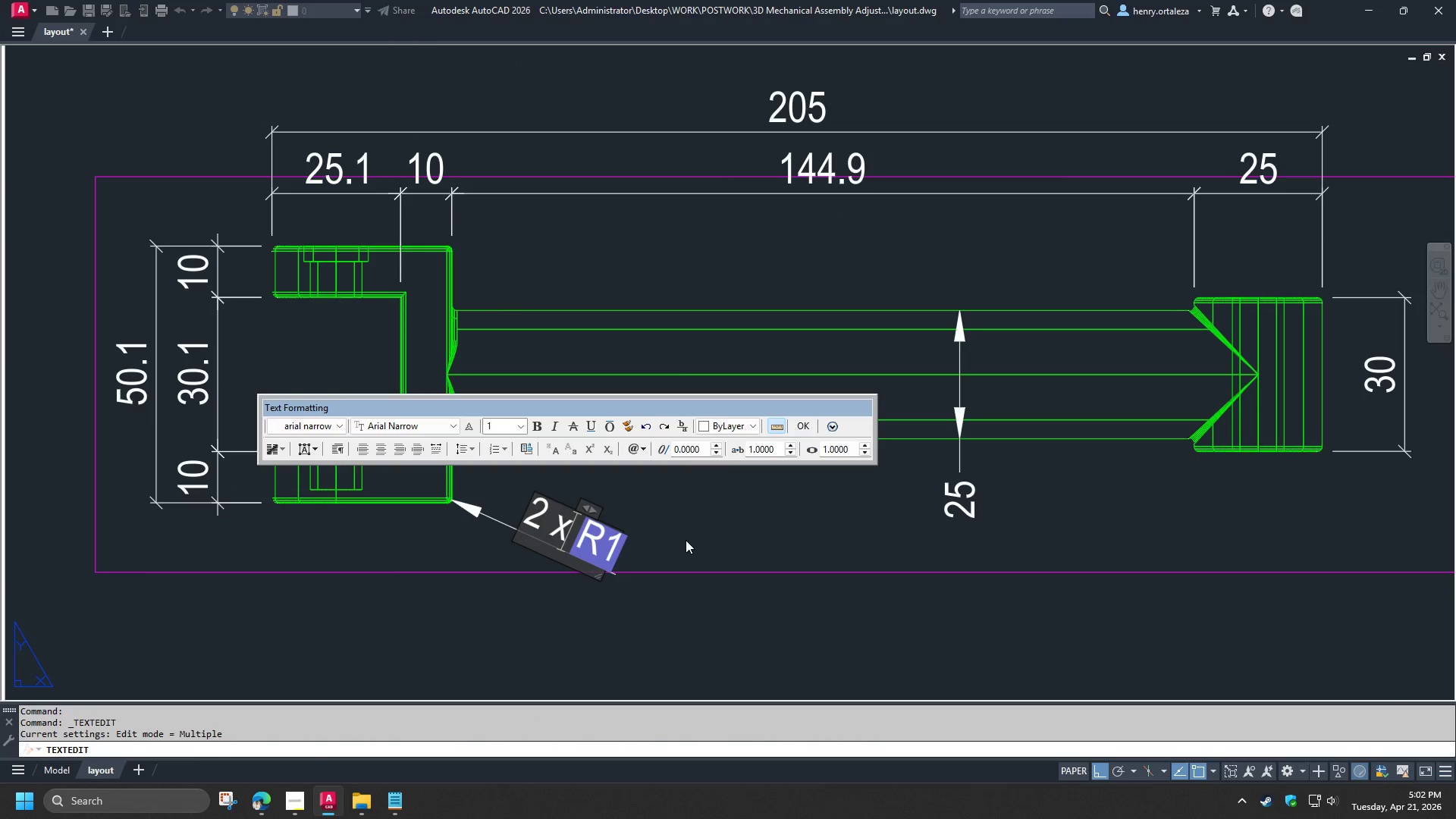 
left_click([686, 540])
 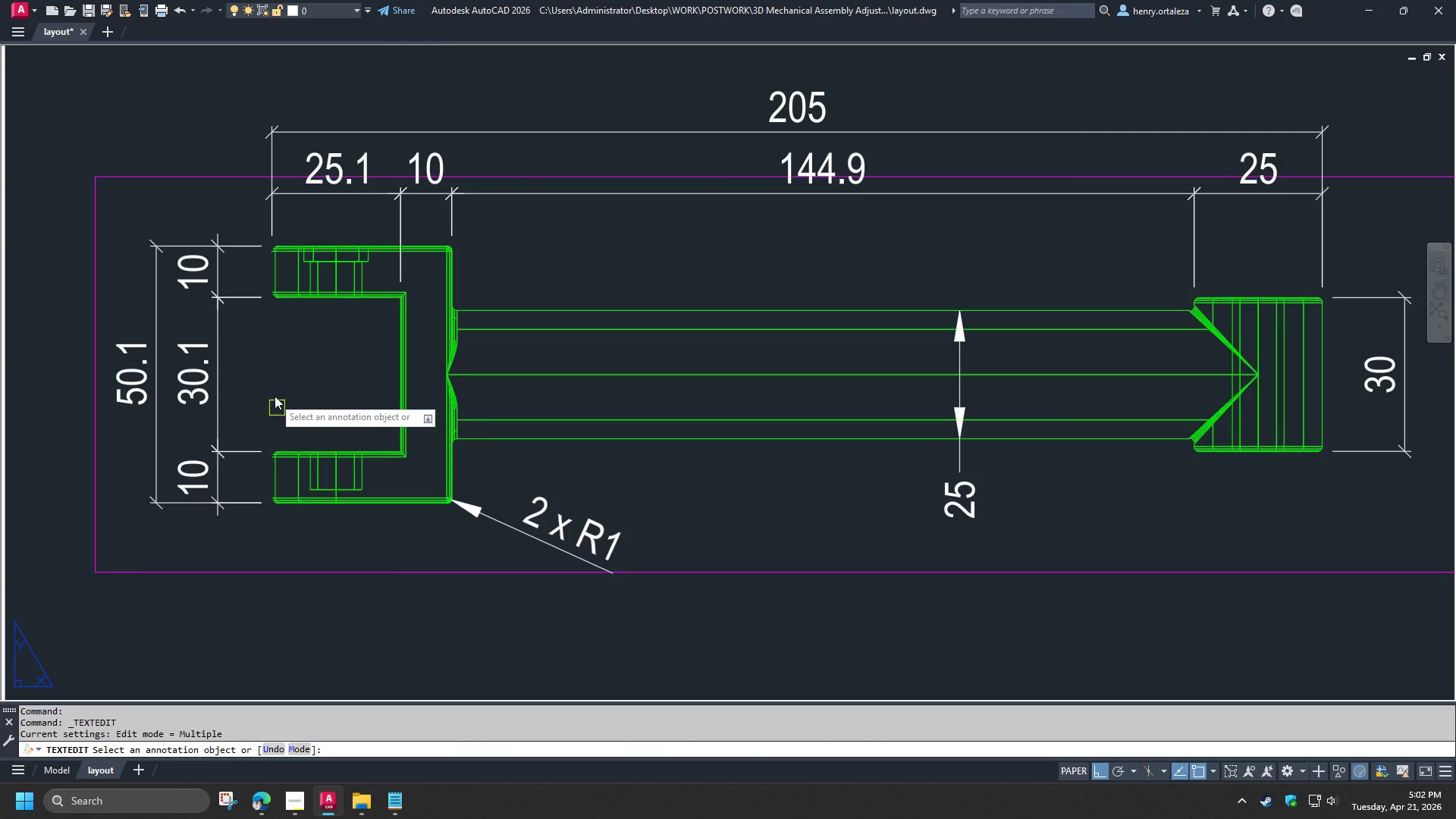 
type( re)
 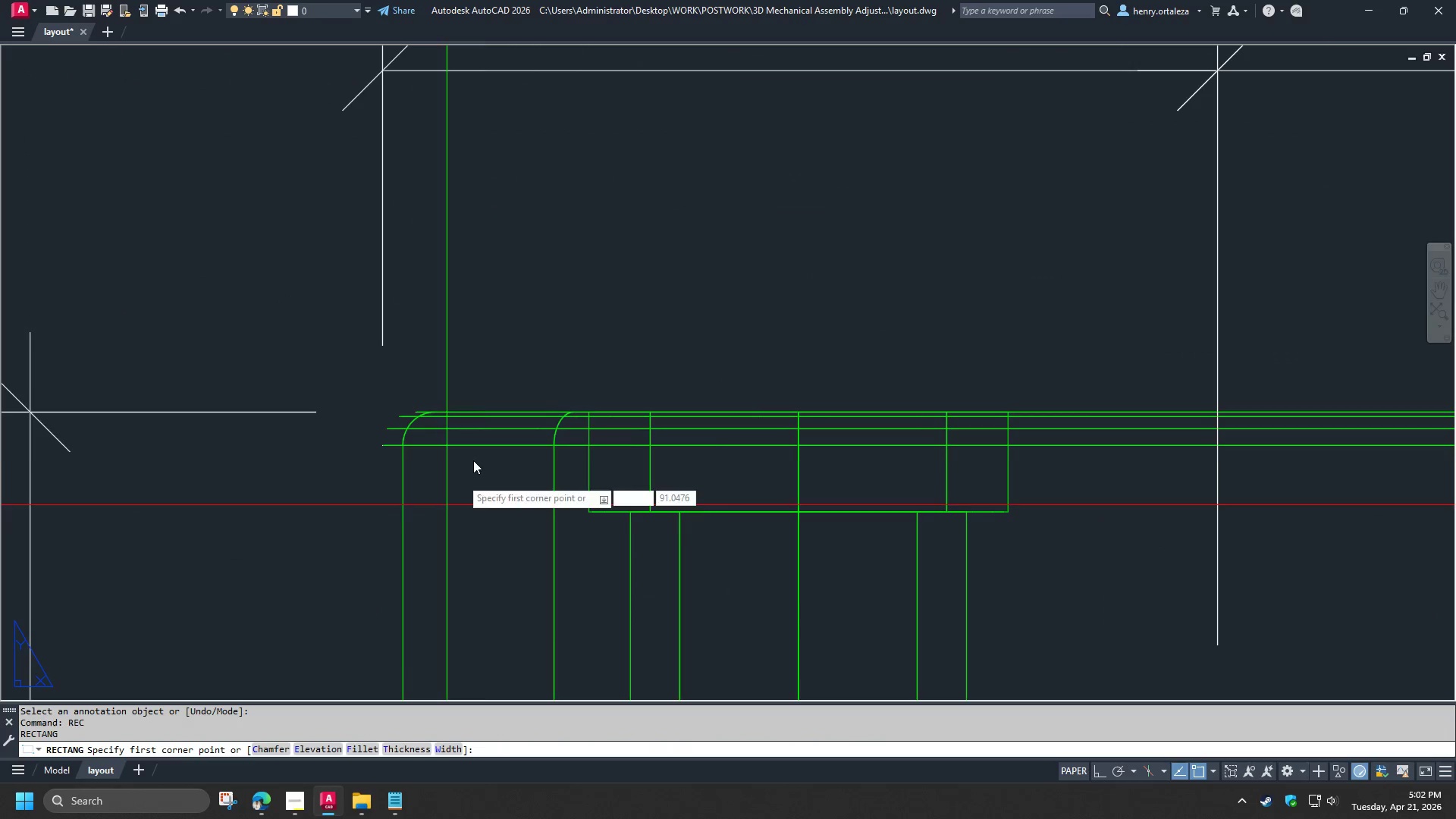 
scroll: coordinate [407, 425], scroll_direction: up, amount: 4.0
 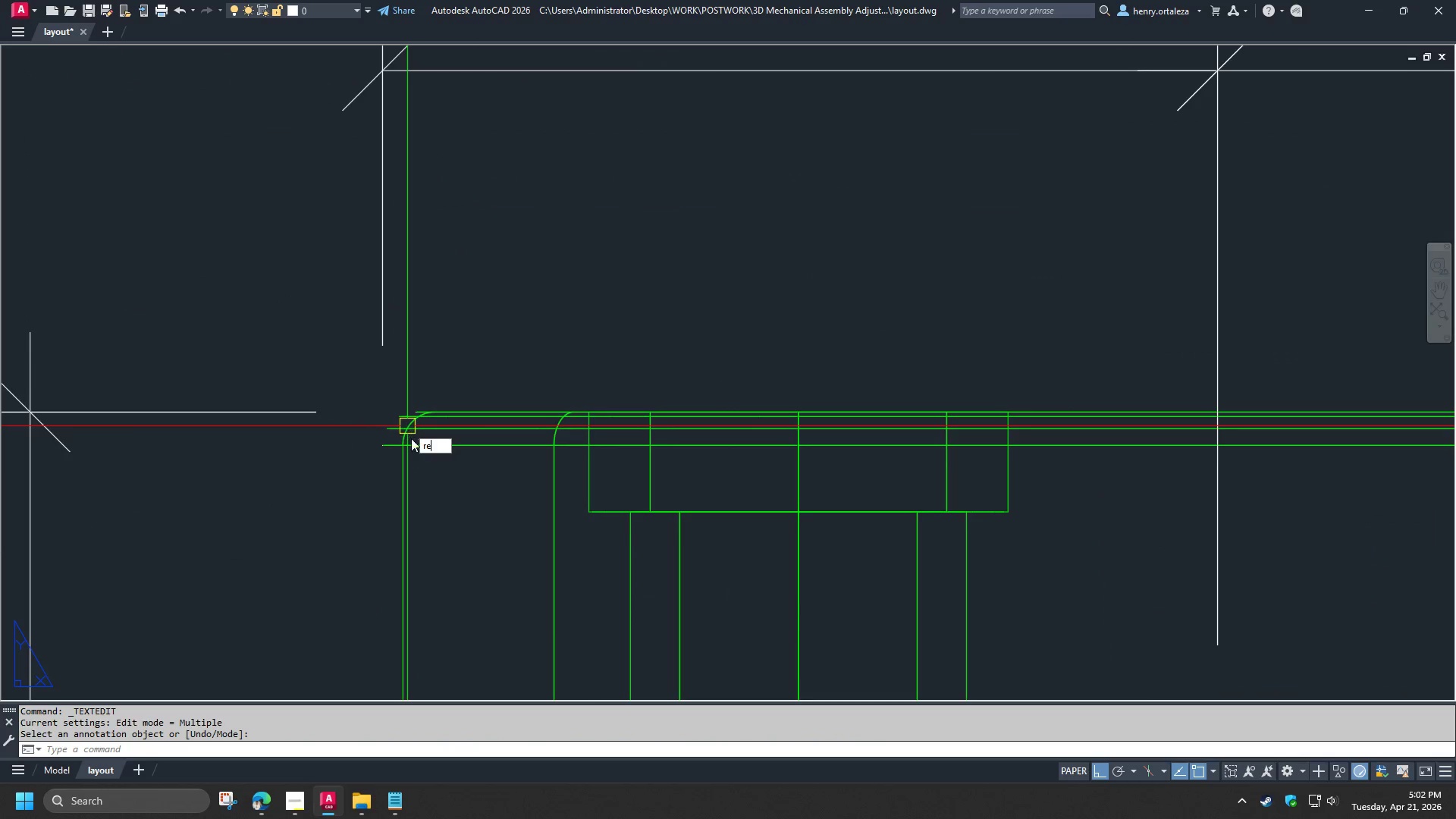 
key(C)
 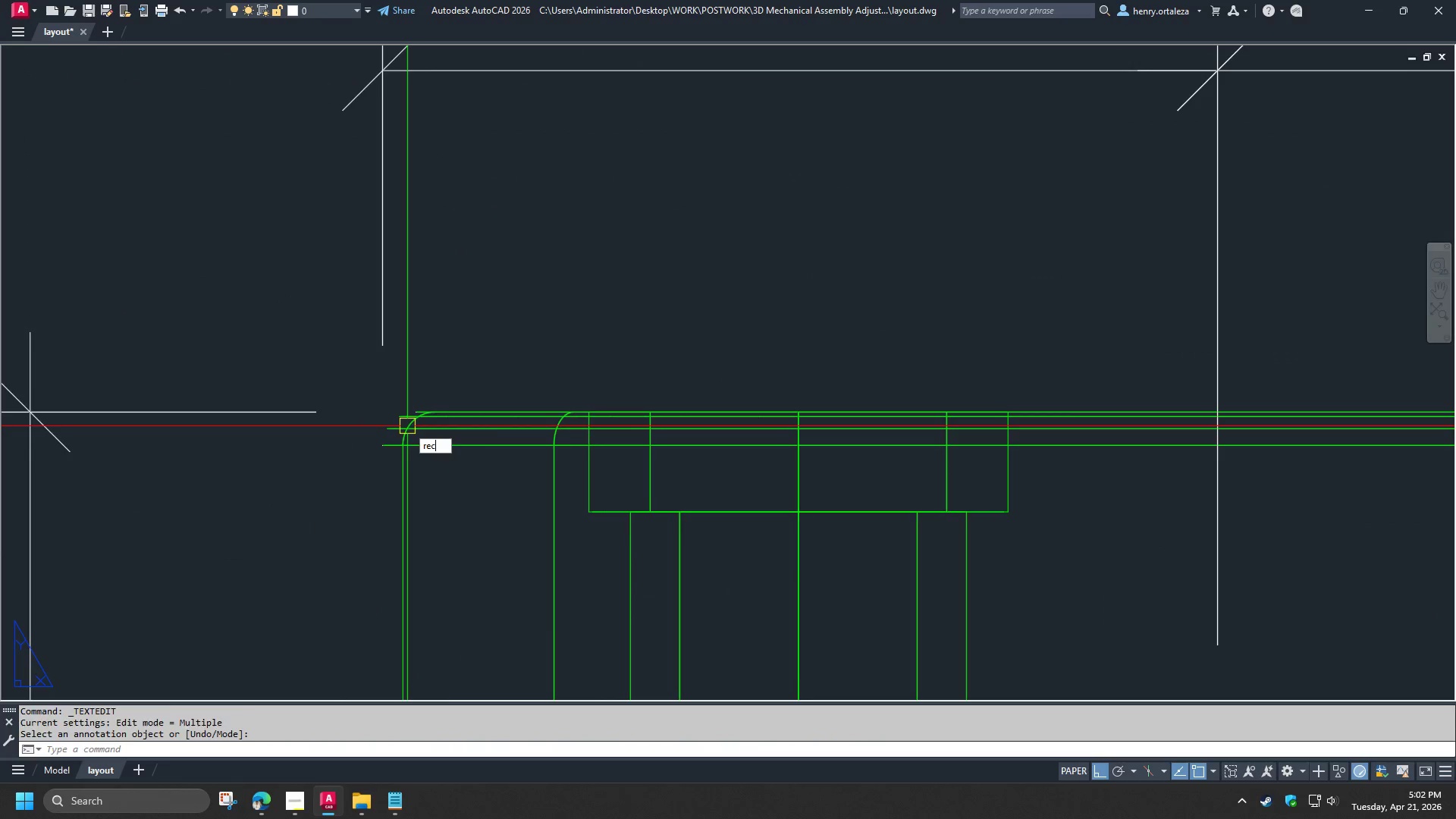 
key(Space)
 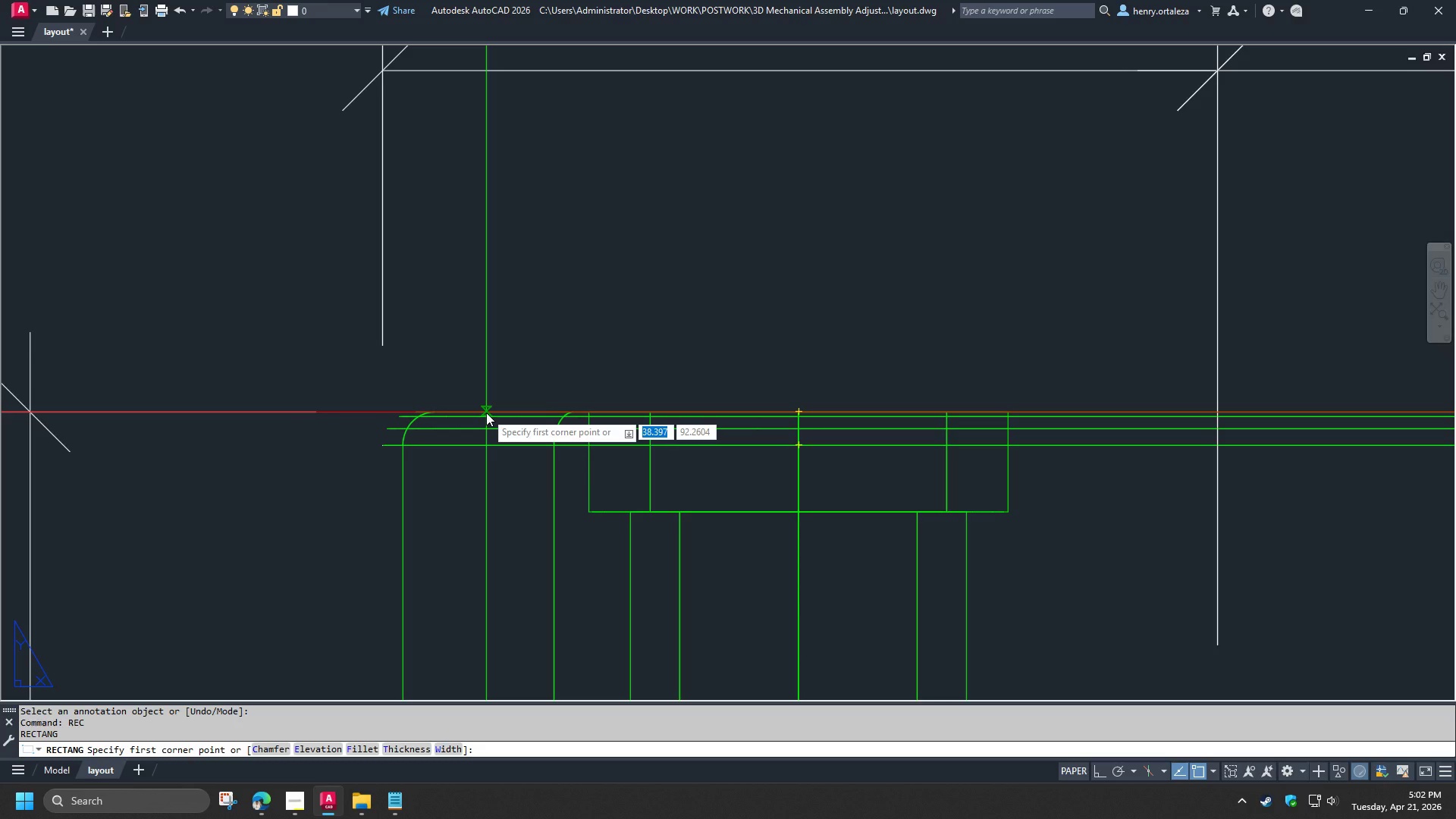 
left_click([486, 413])
 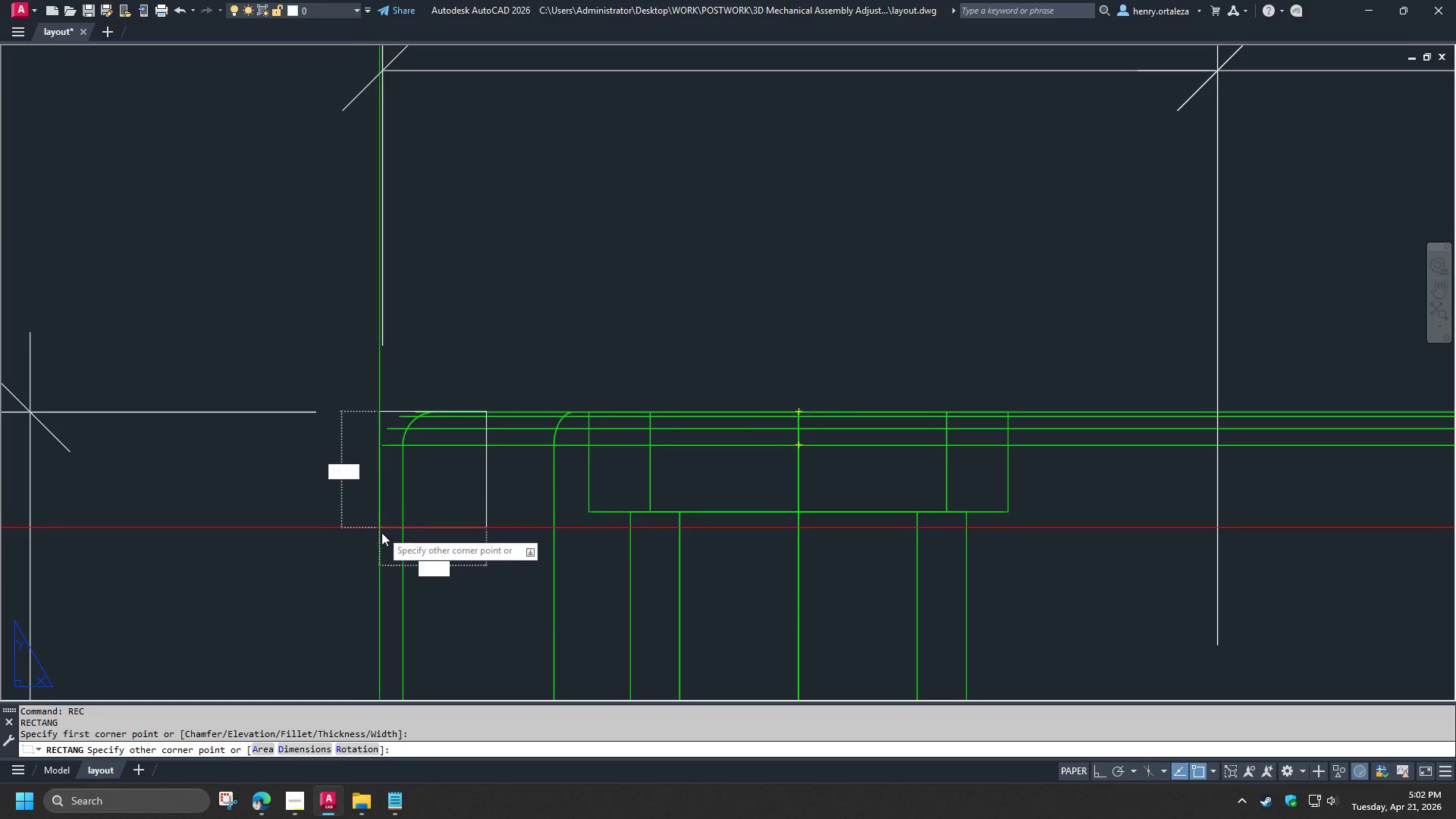 
key(Q)
 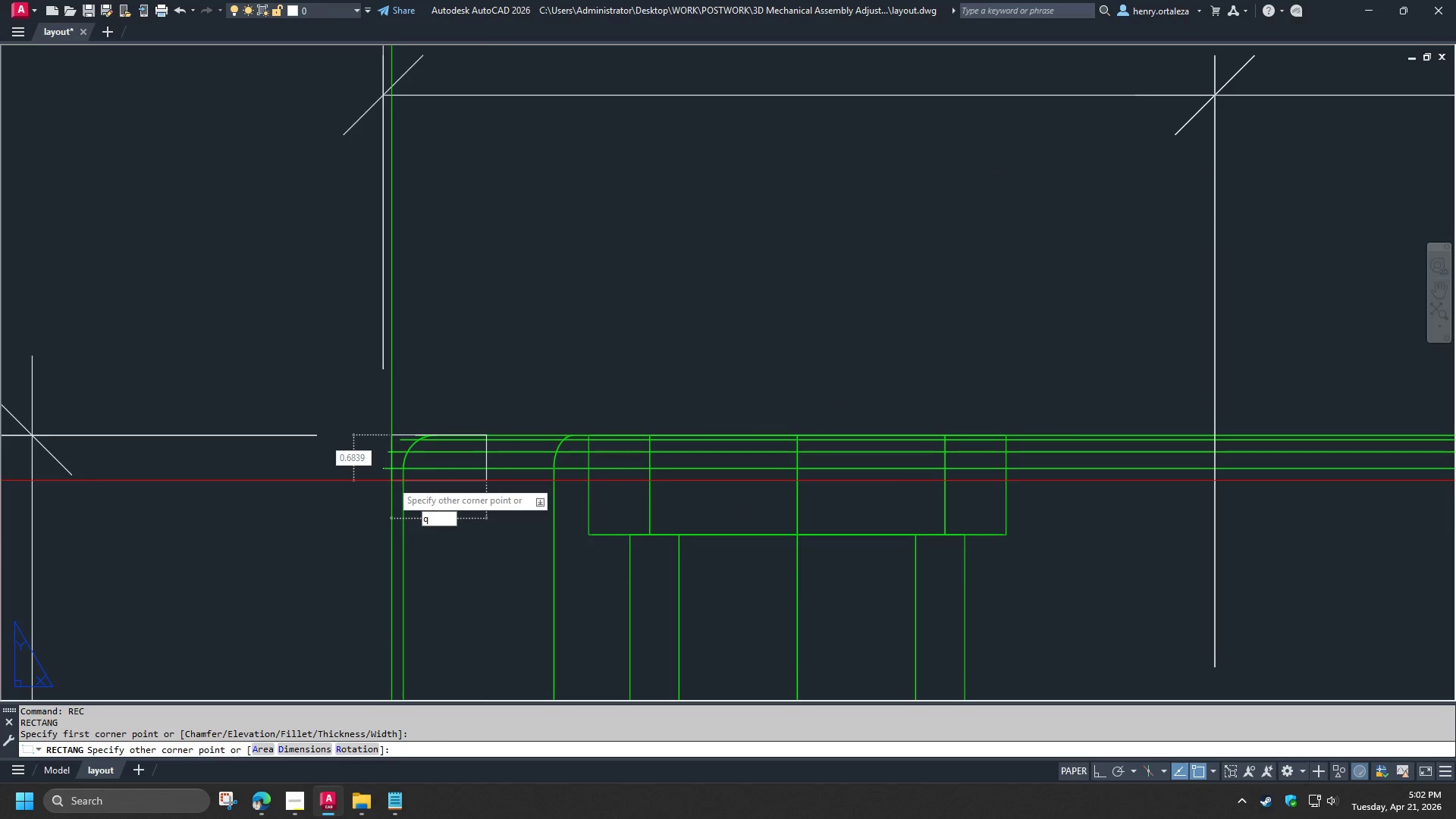 
scroll: coordinate [391, 481], scroll_direction: none, amount: 0.0
 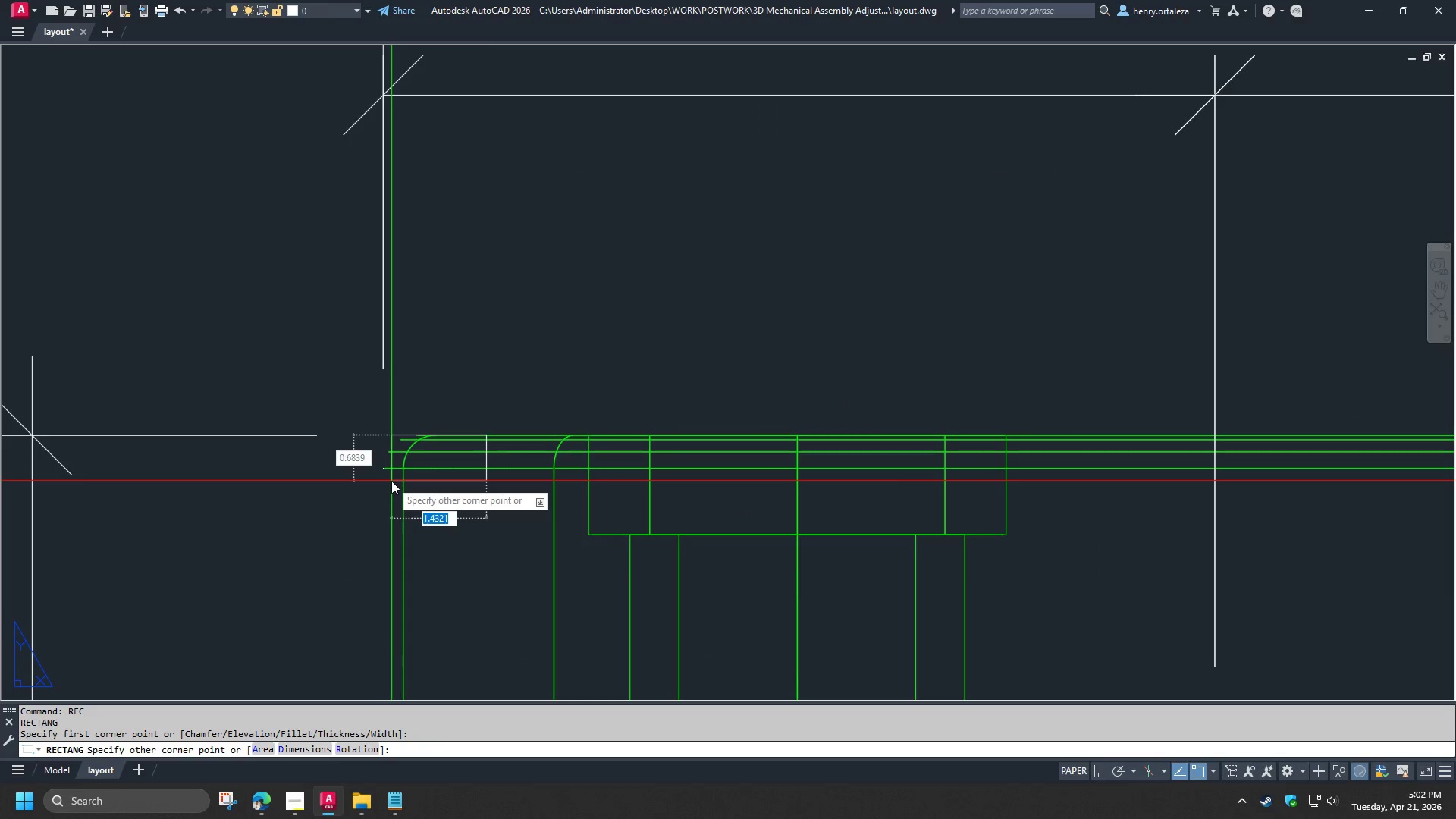 
type(ua )
 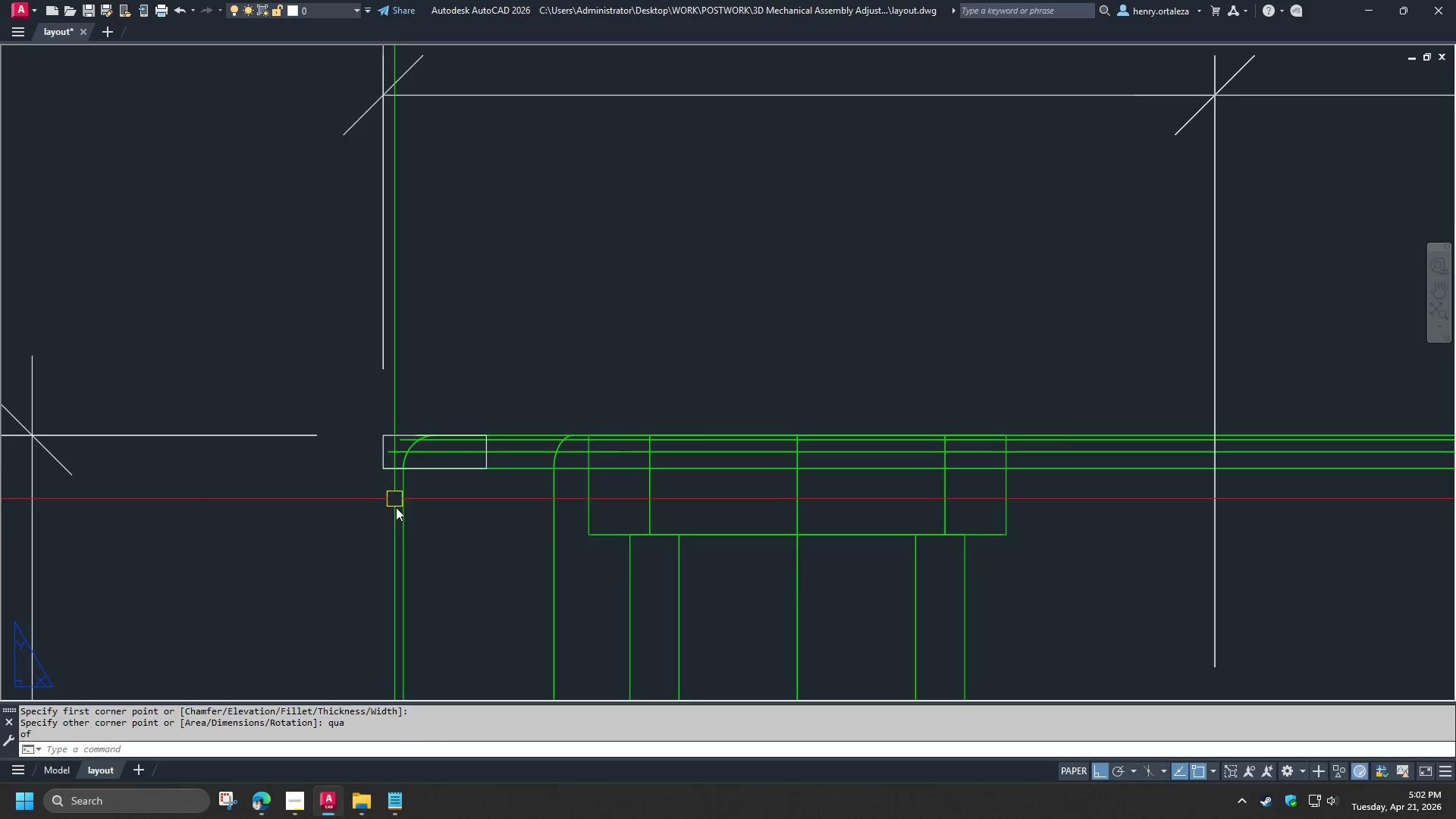 
scroll: coordinate [400, 449], scroll_direction: up, amount: 2.0
 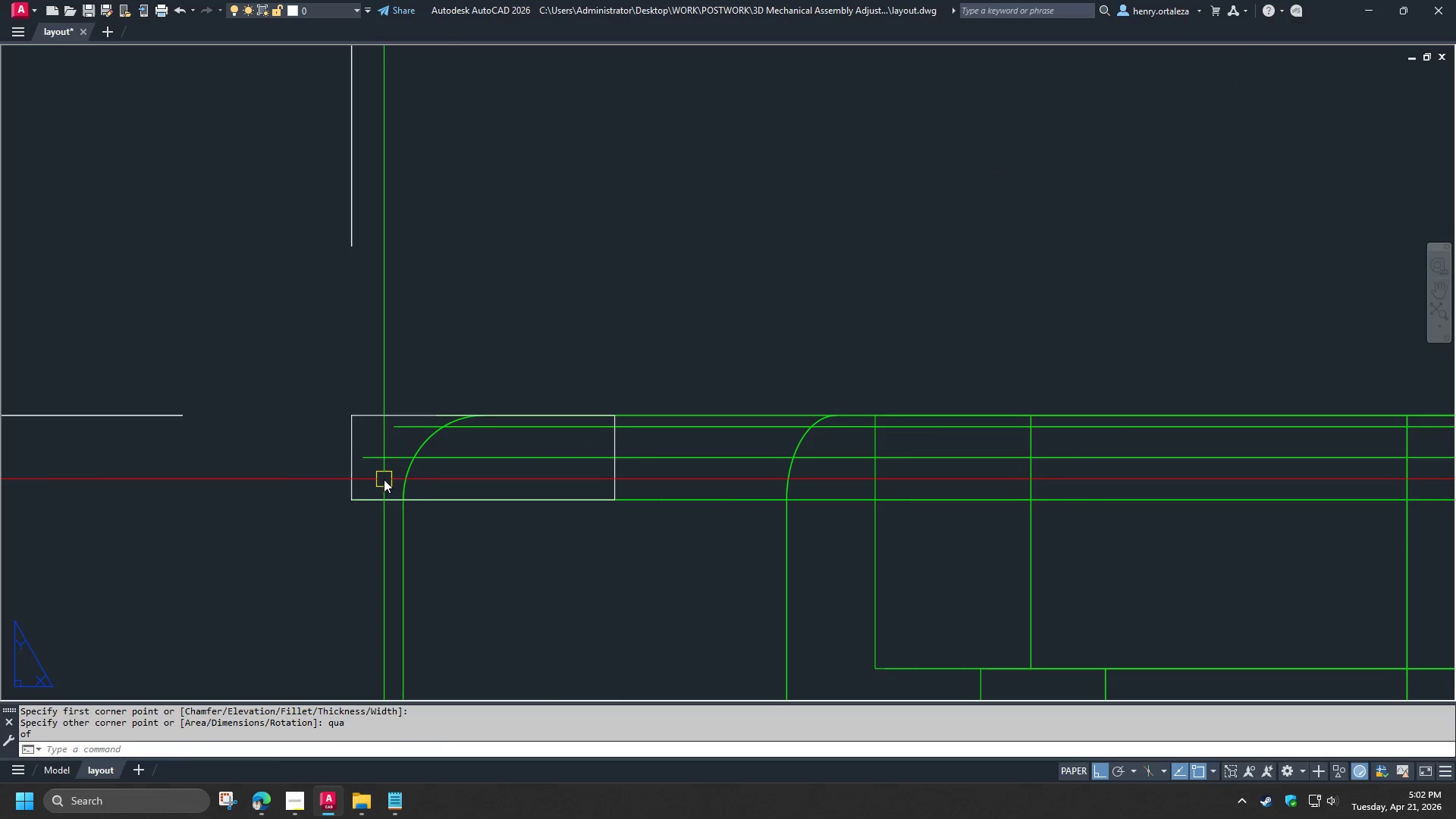 
key(F)
 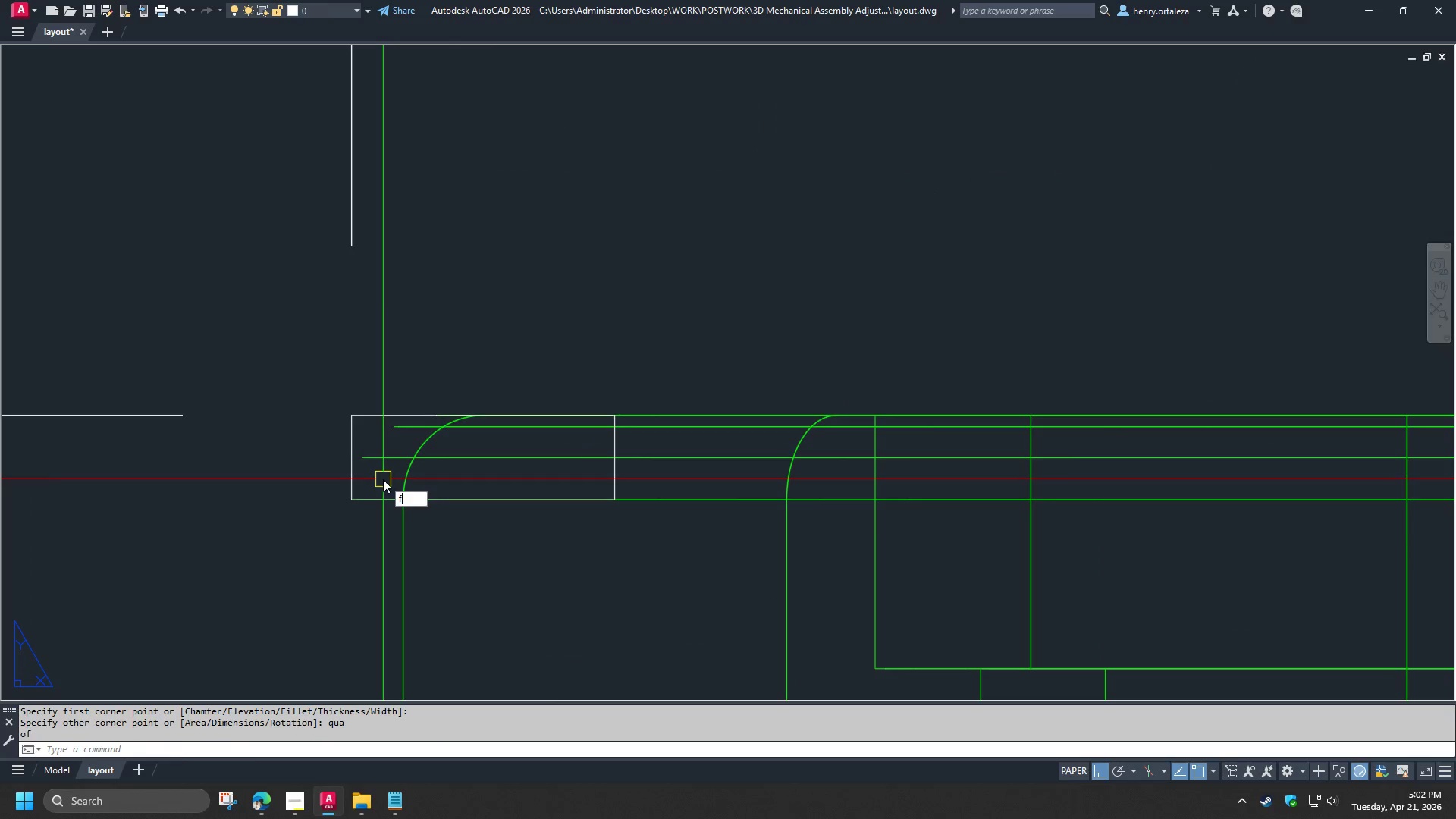 
key(Space)
 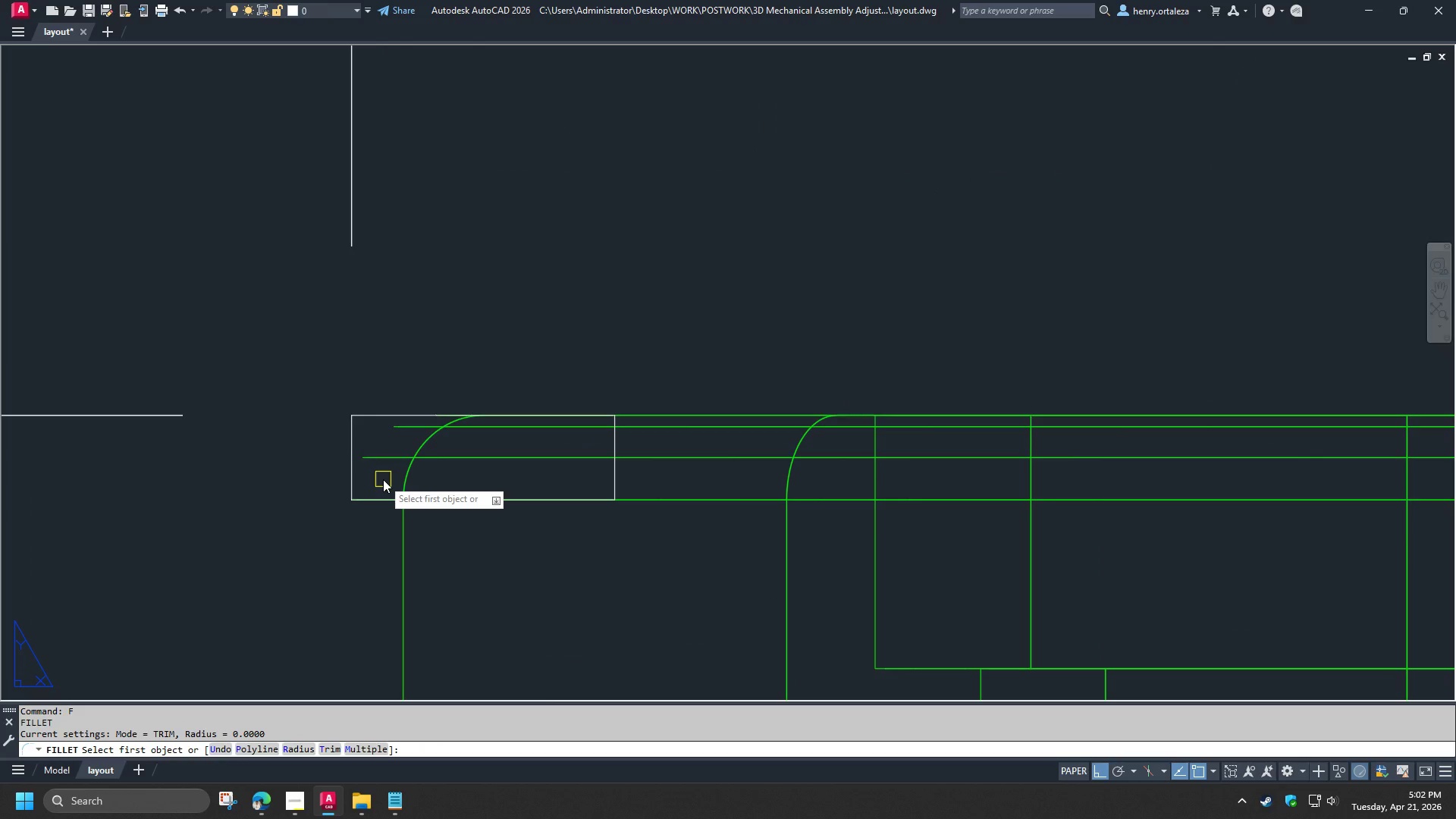 
key(R)
 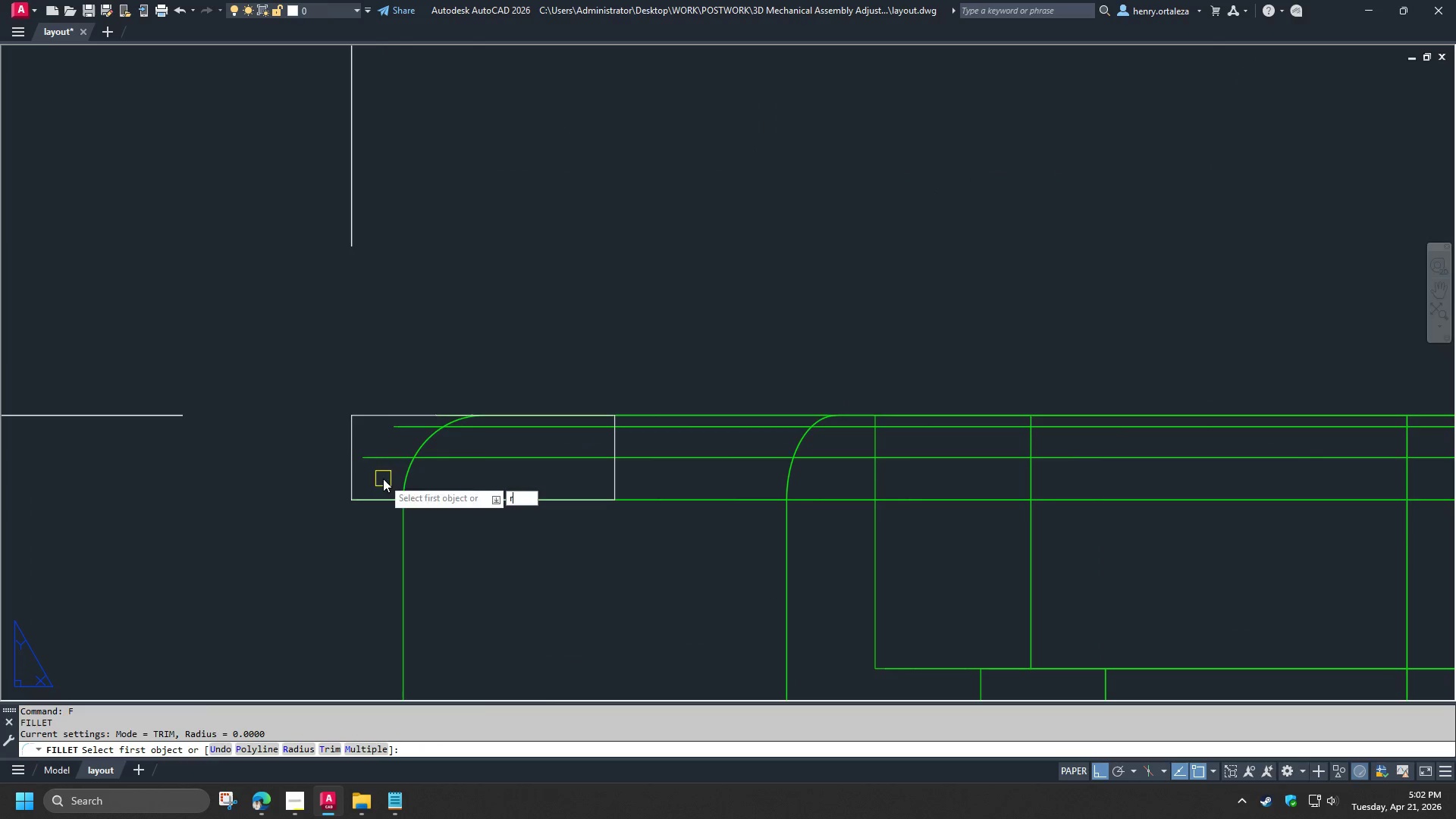 
key(Space)
 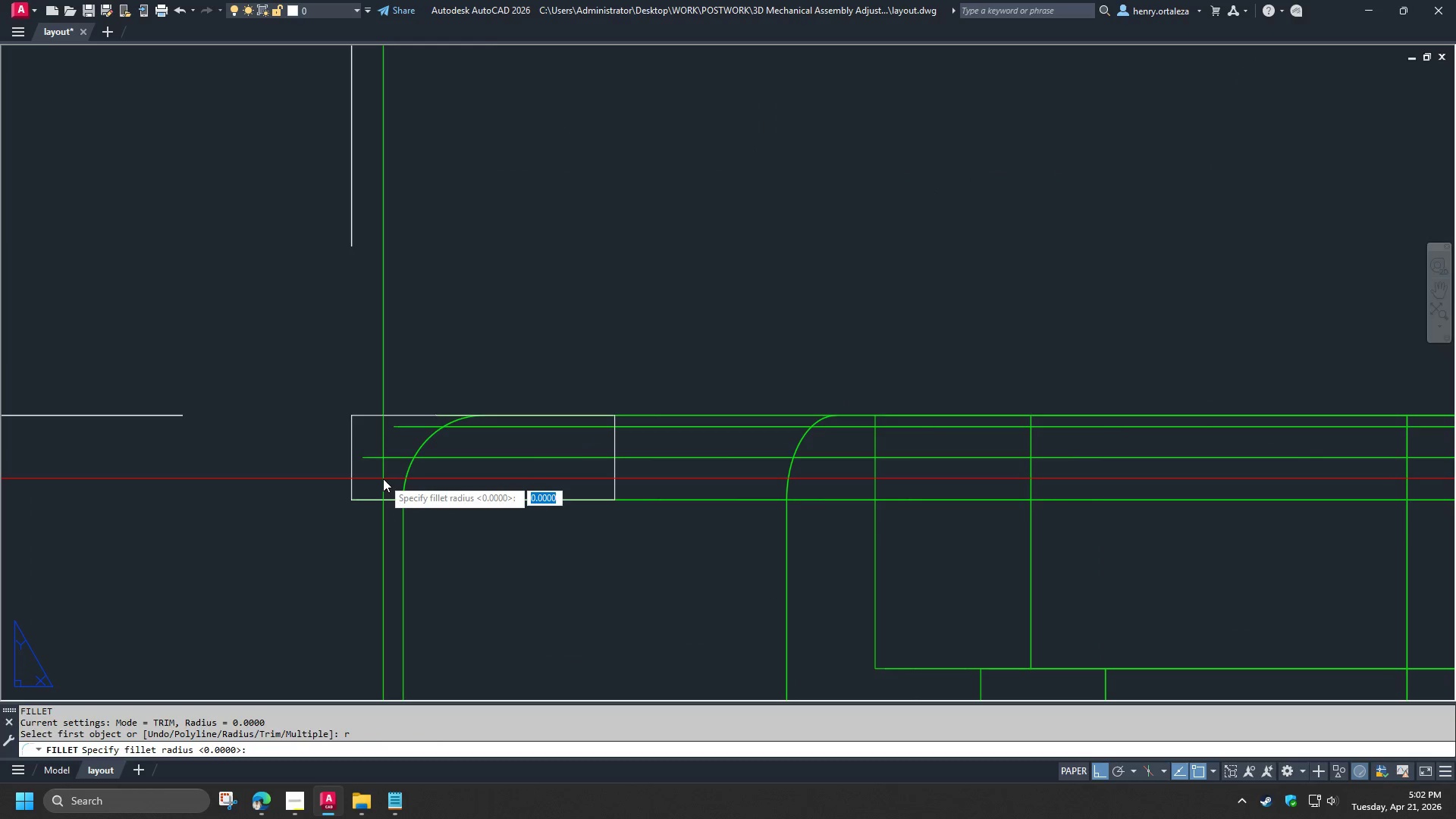 
key(1)
 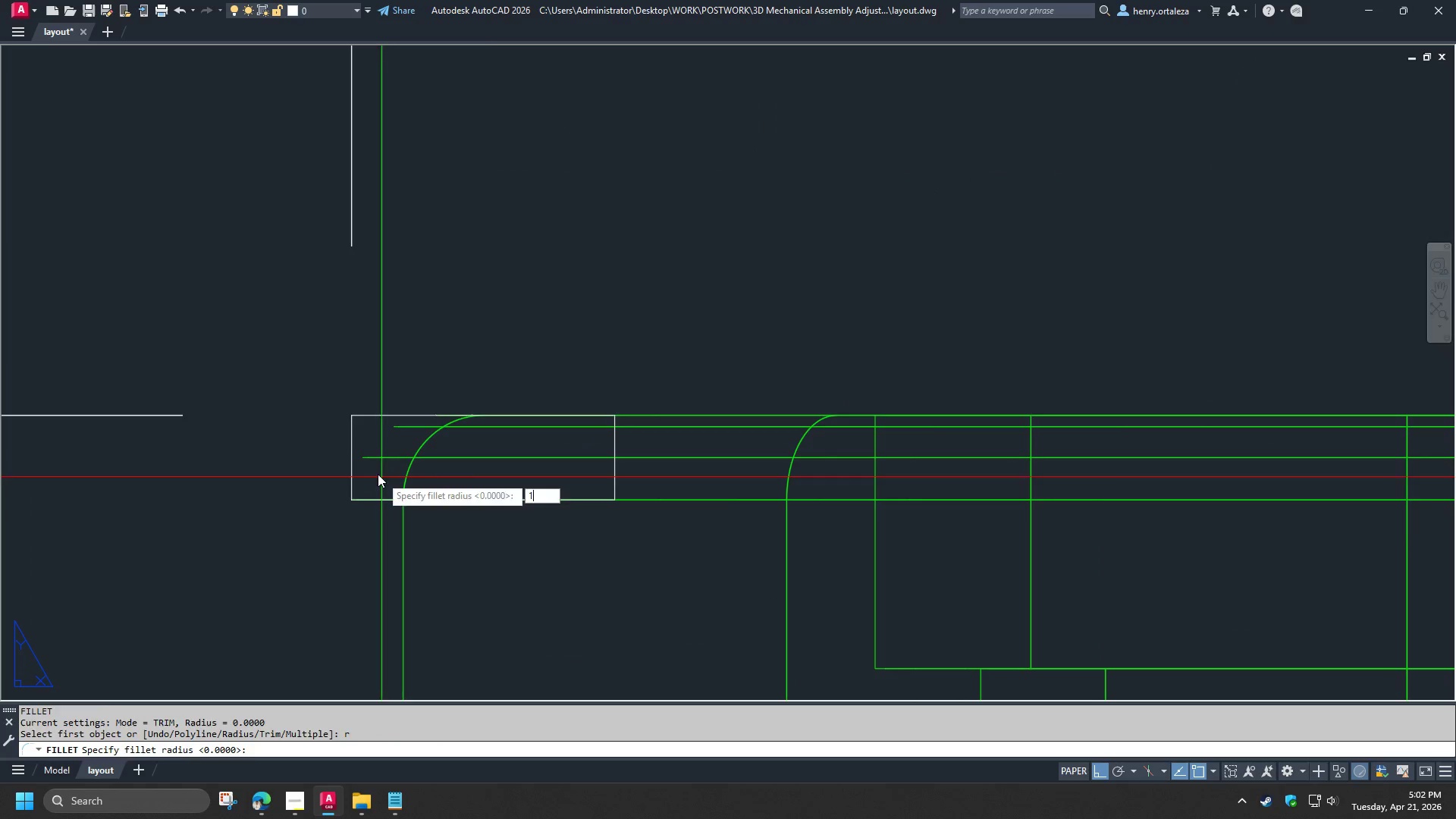 
key(Space)
 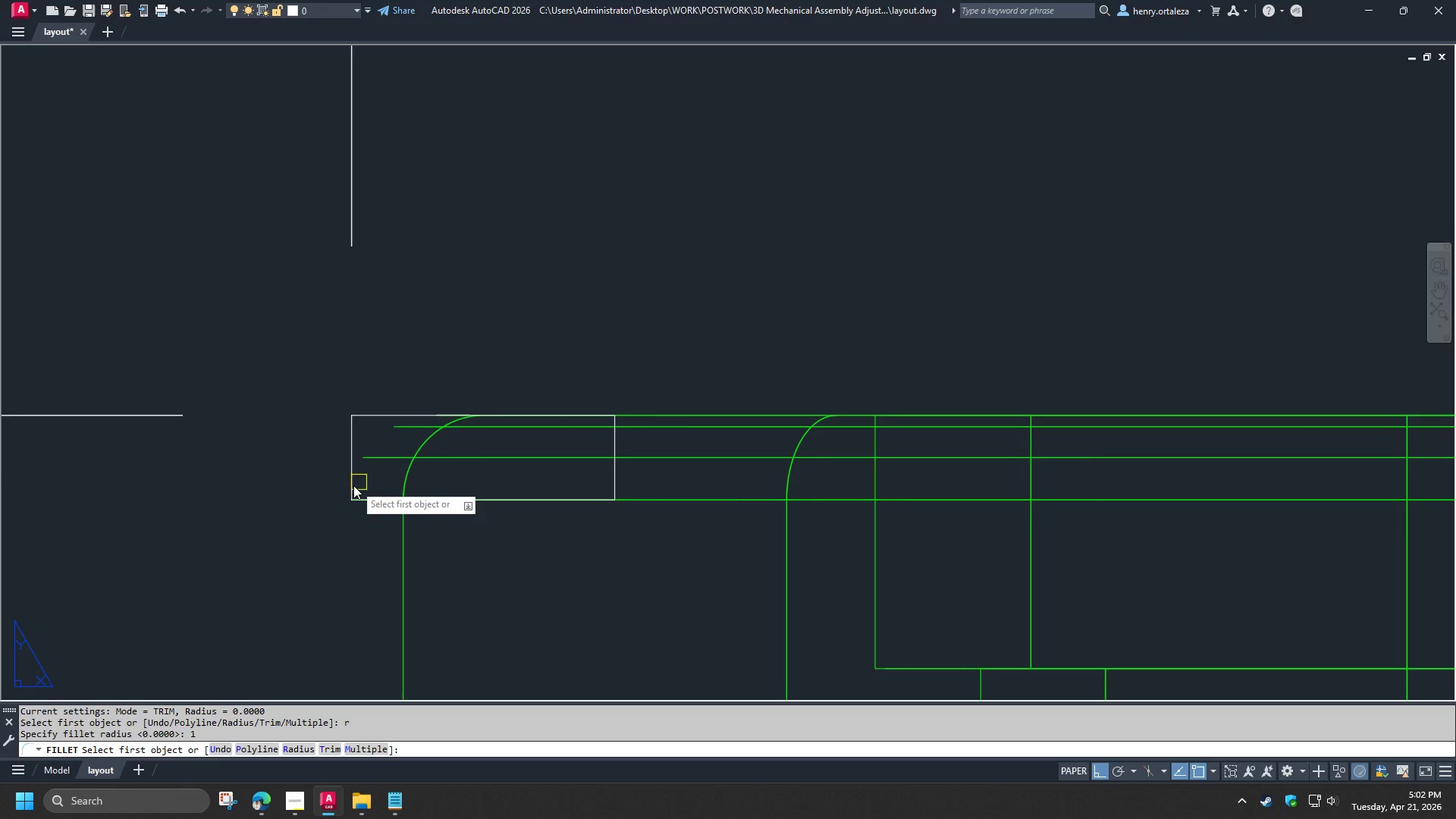 
left_click([353, 485])
 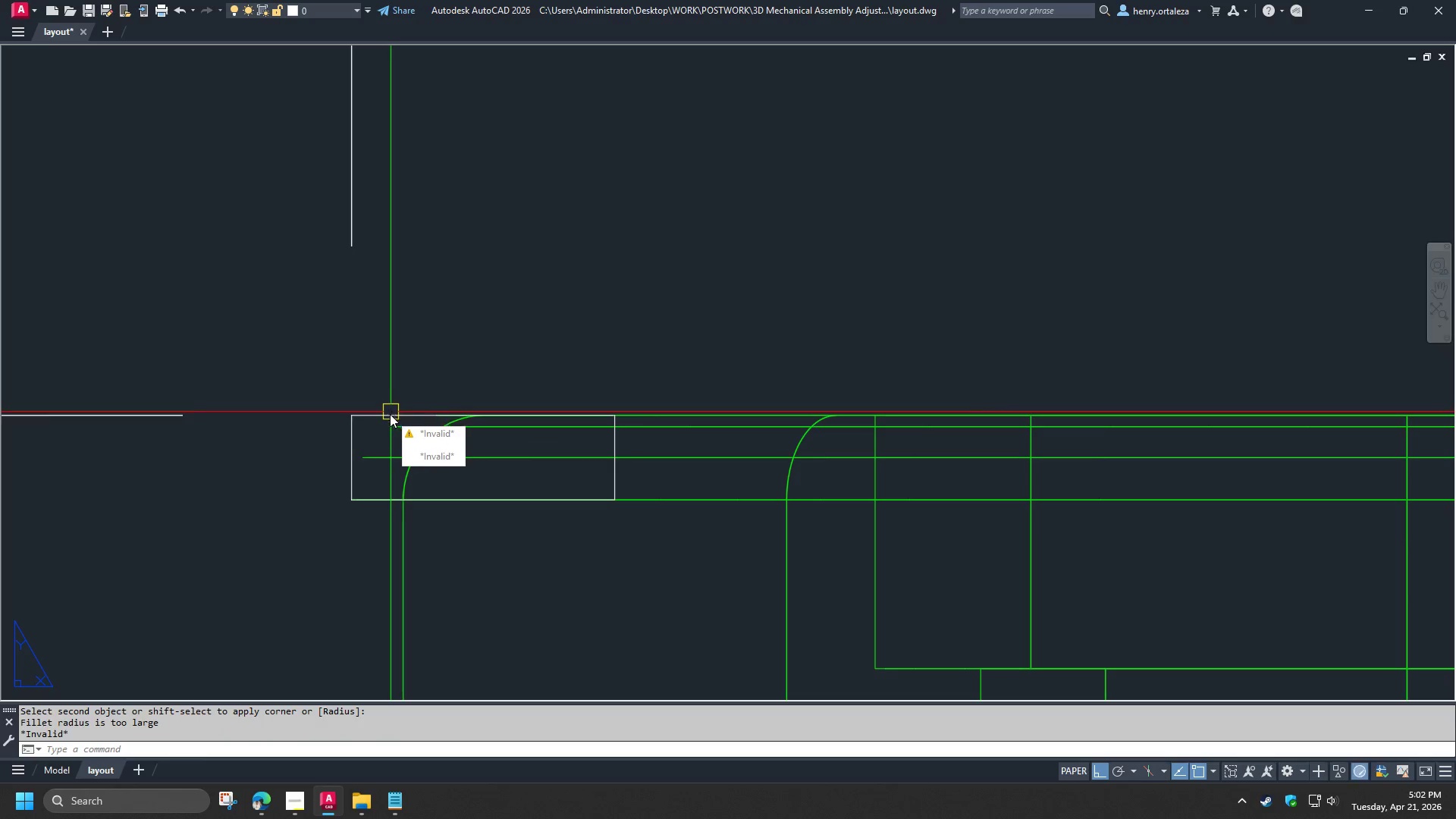 
key(Escape)
 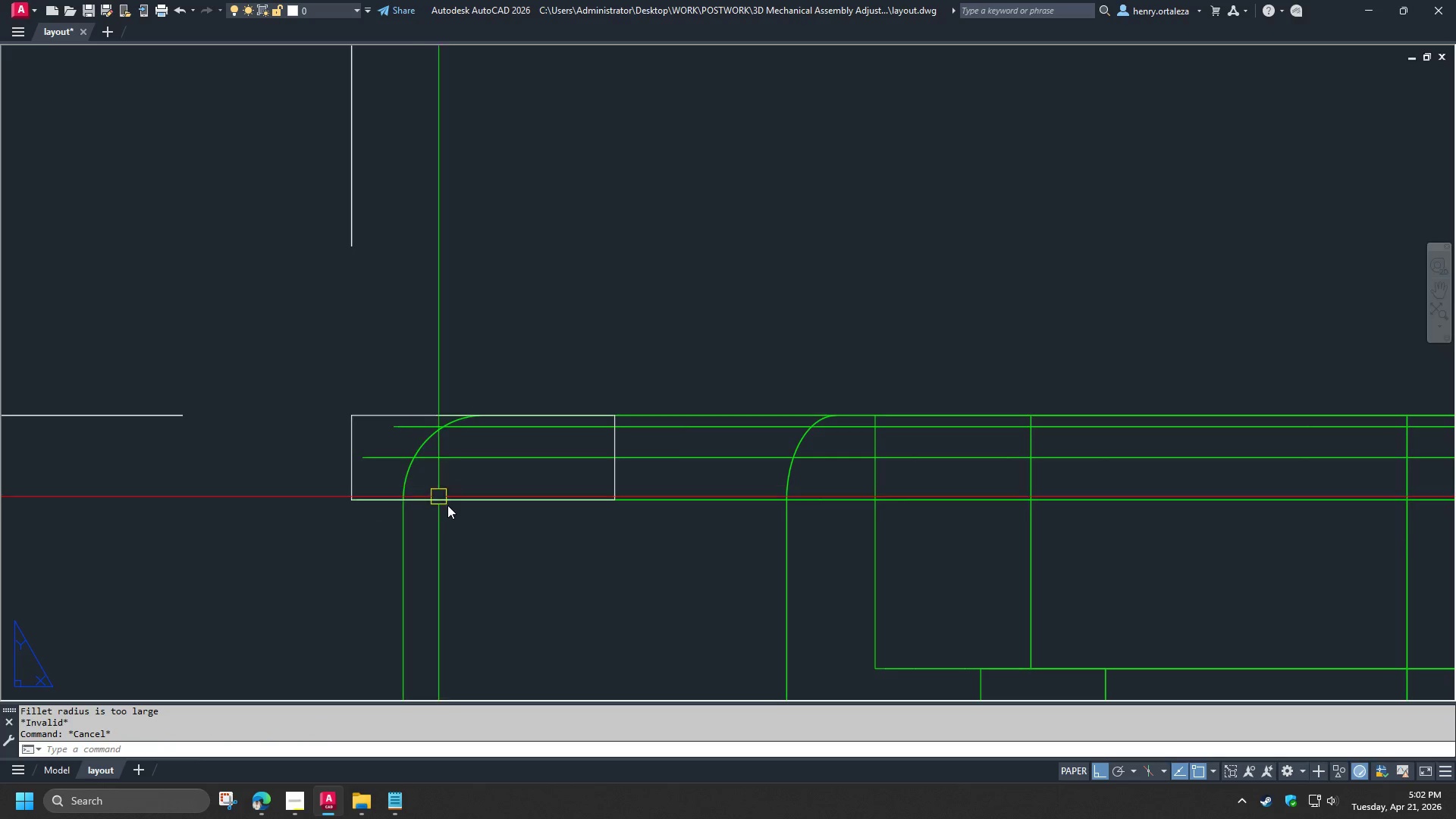 
key(F)
 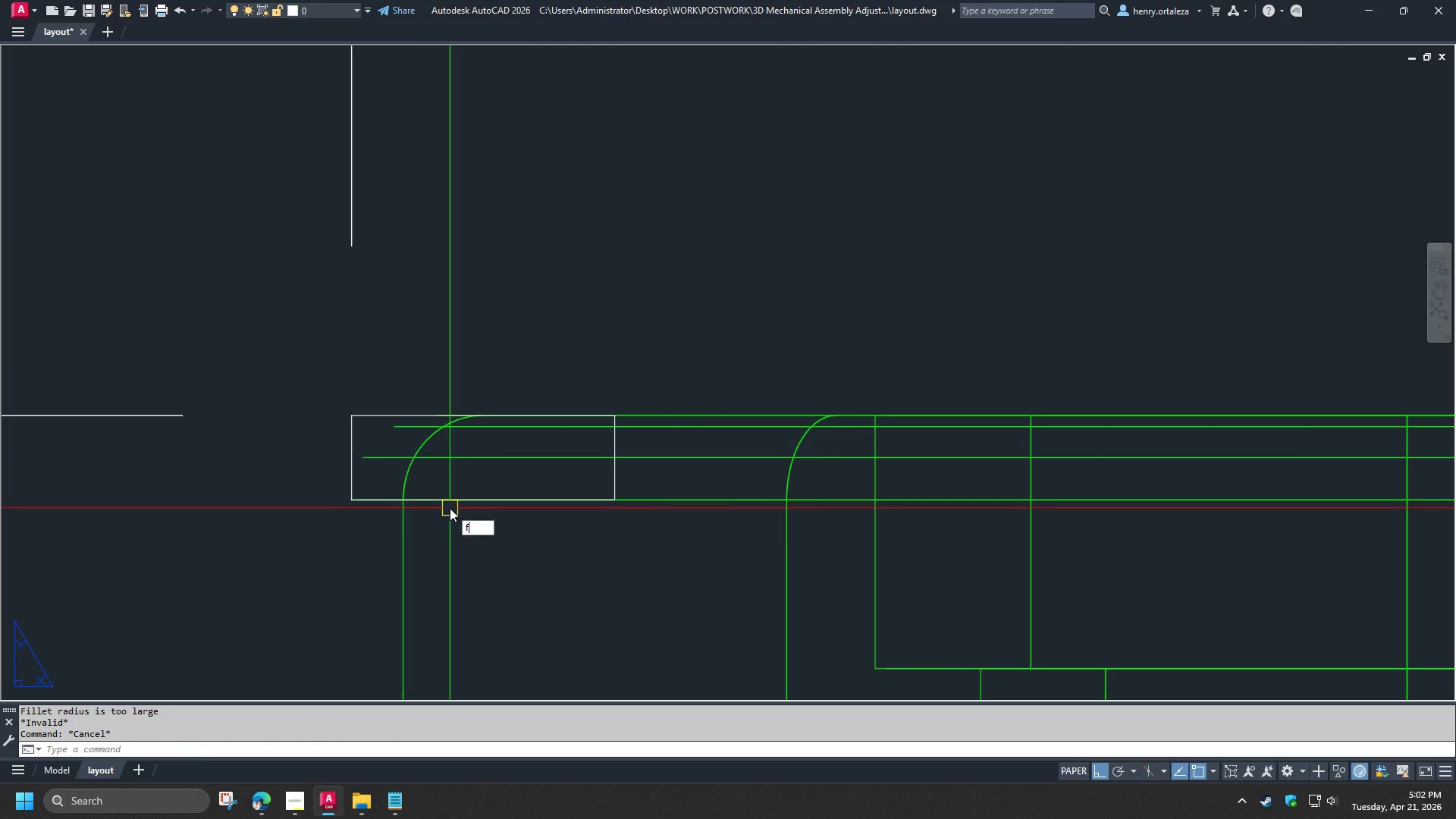 
key(Space)
 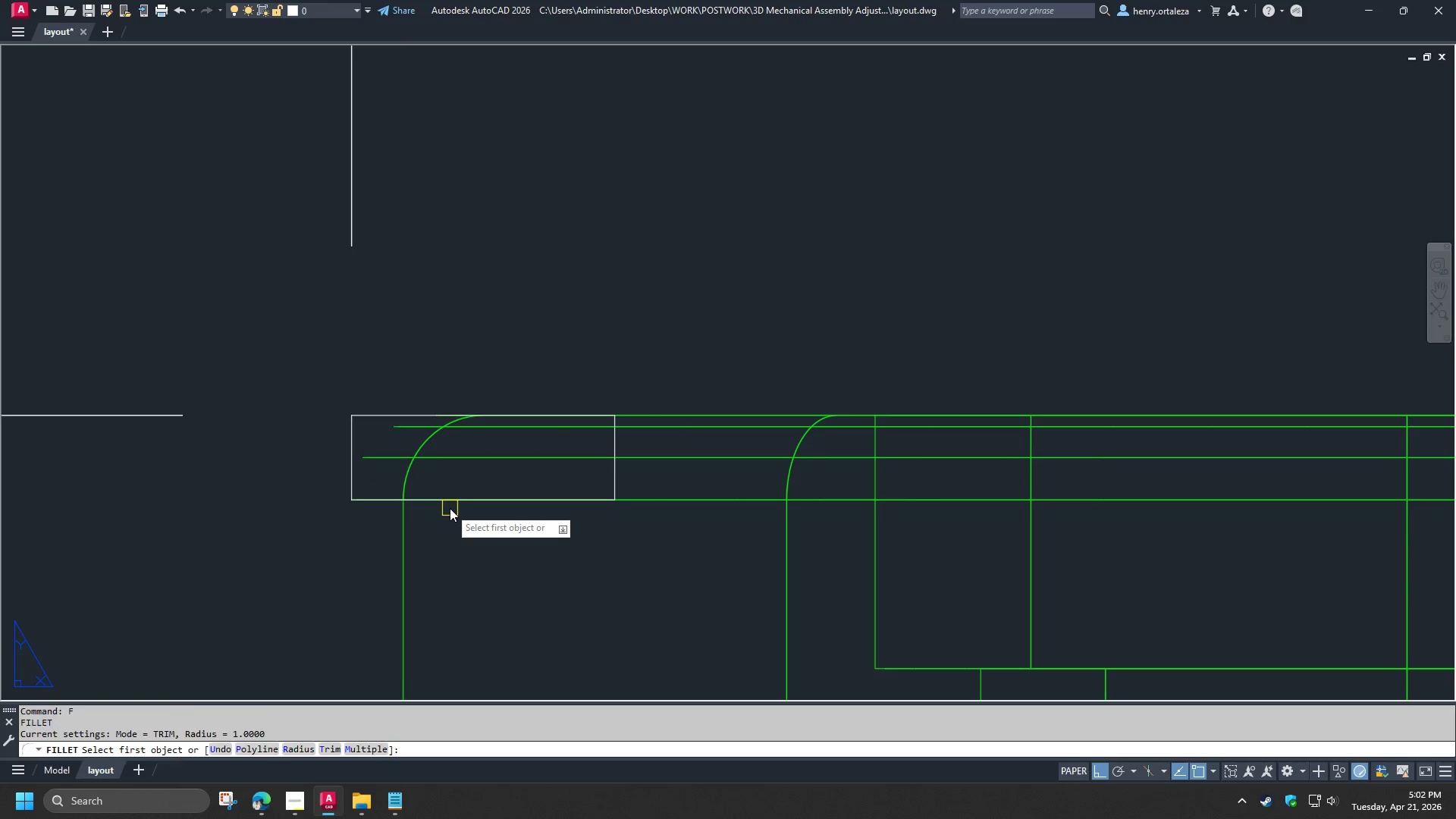 
key(R)
 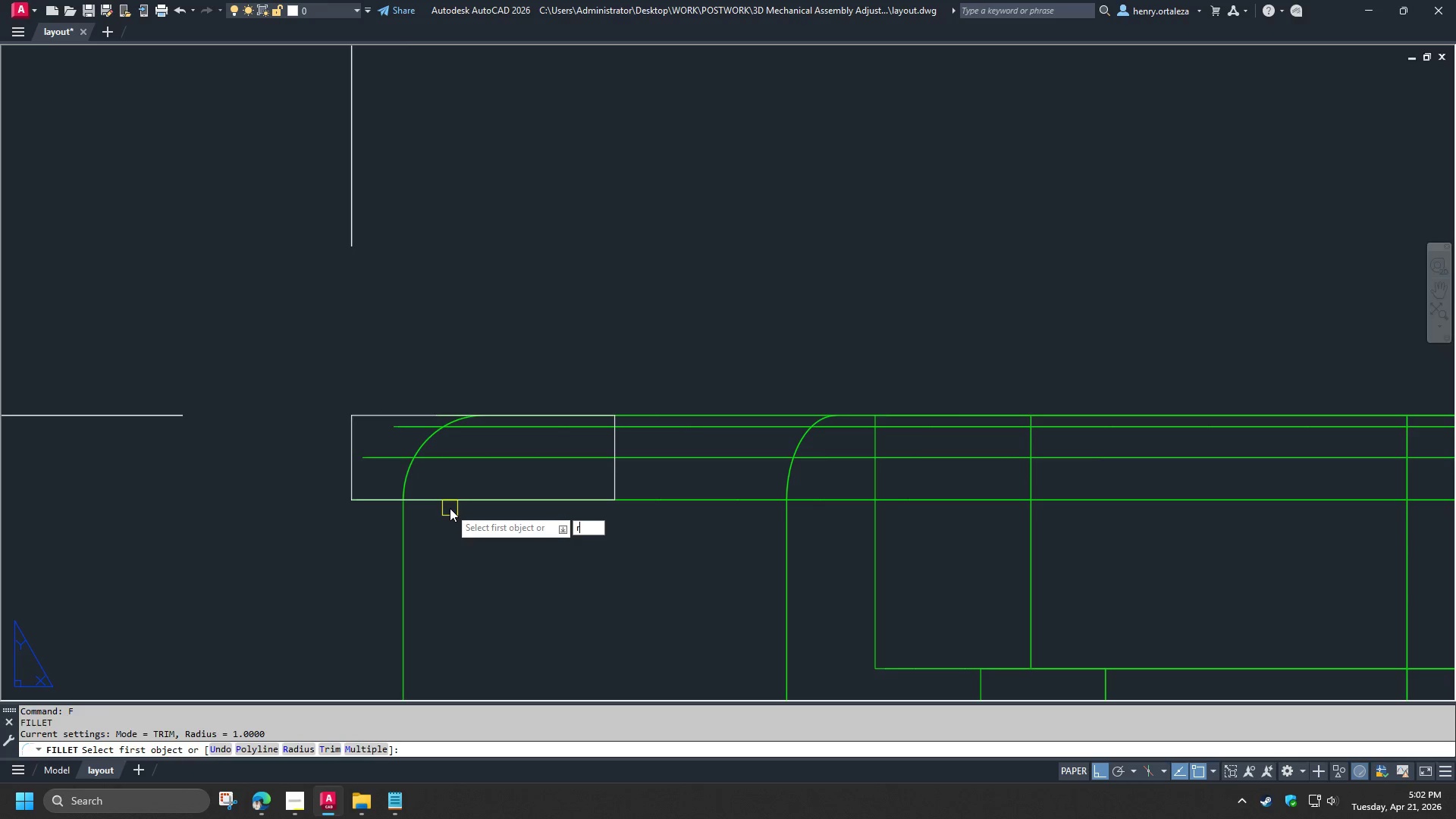 
key(Space)
 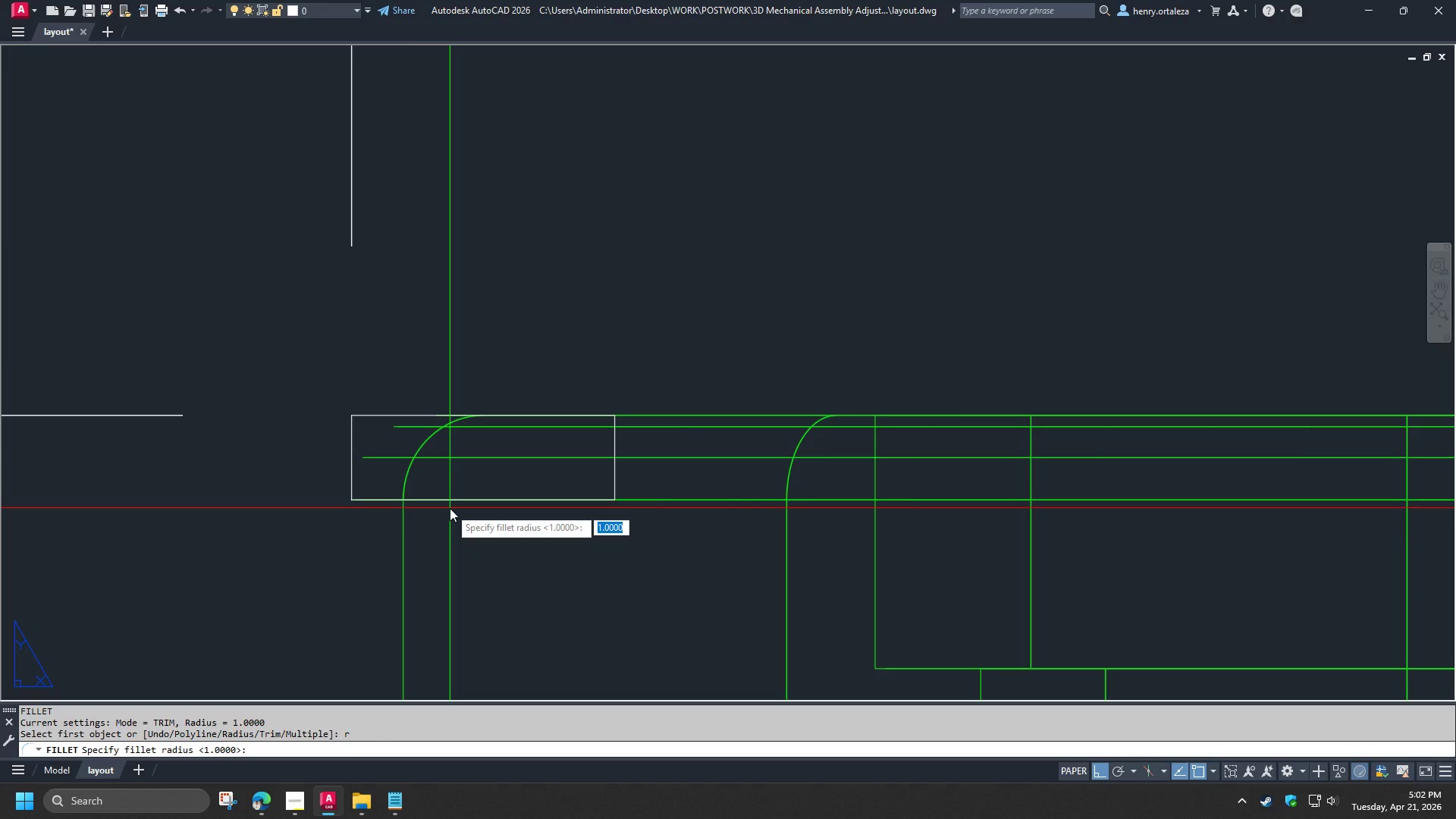 
scroll: coordinate [436, 351], scroll_direction: down, amount: 3.0
 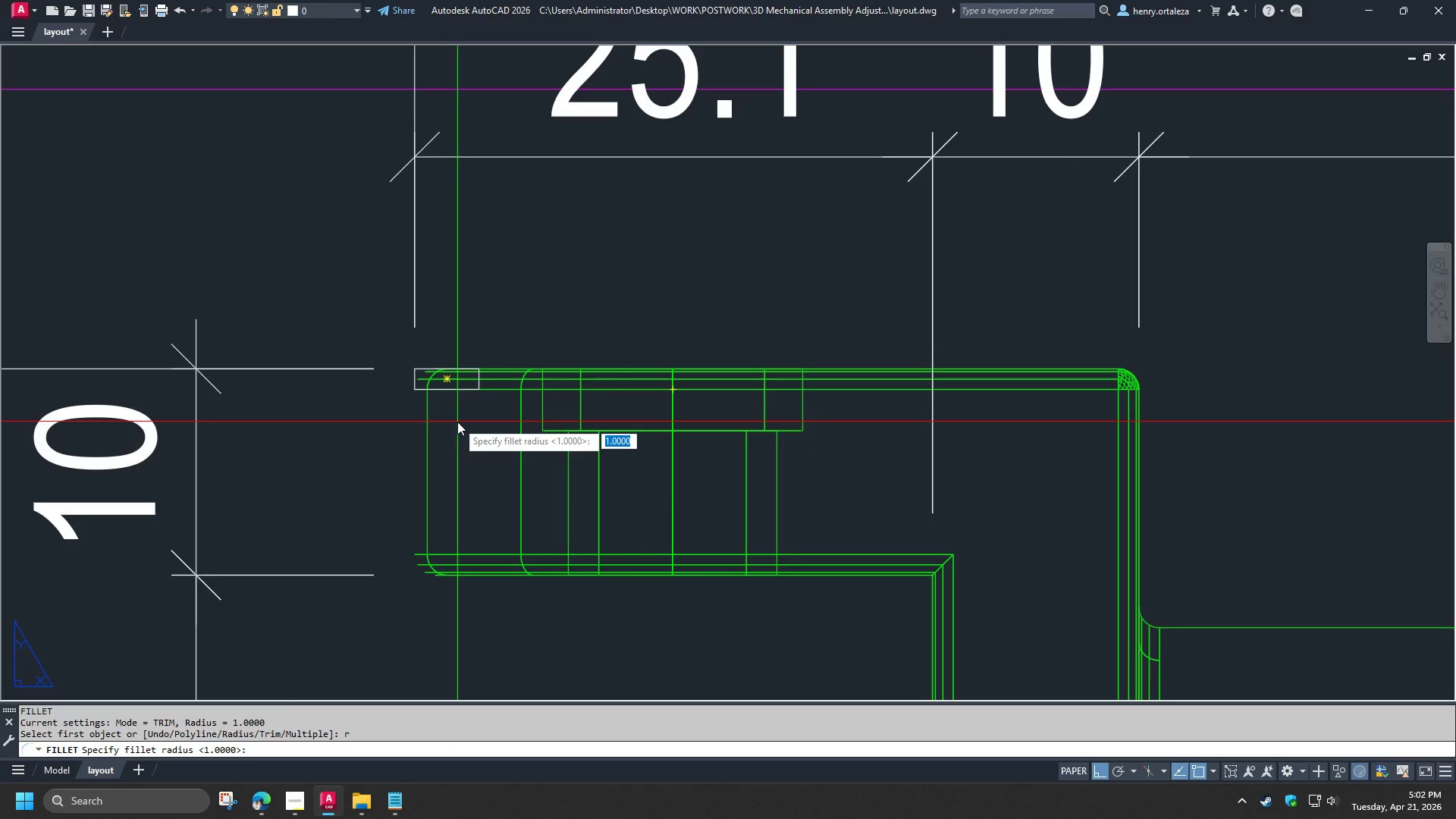 
wait(6.06)
 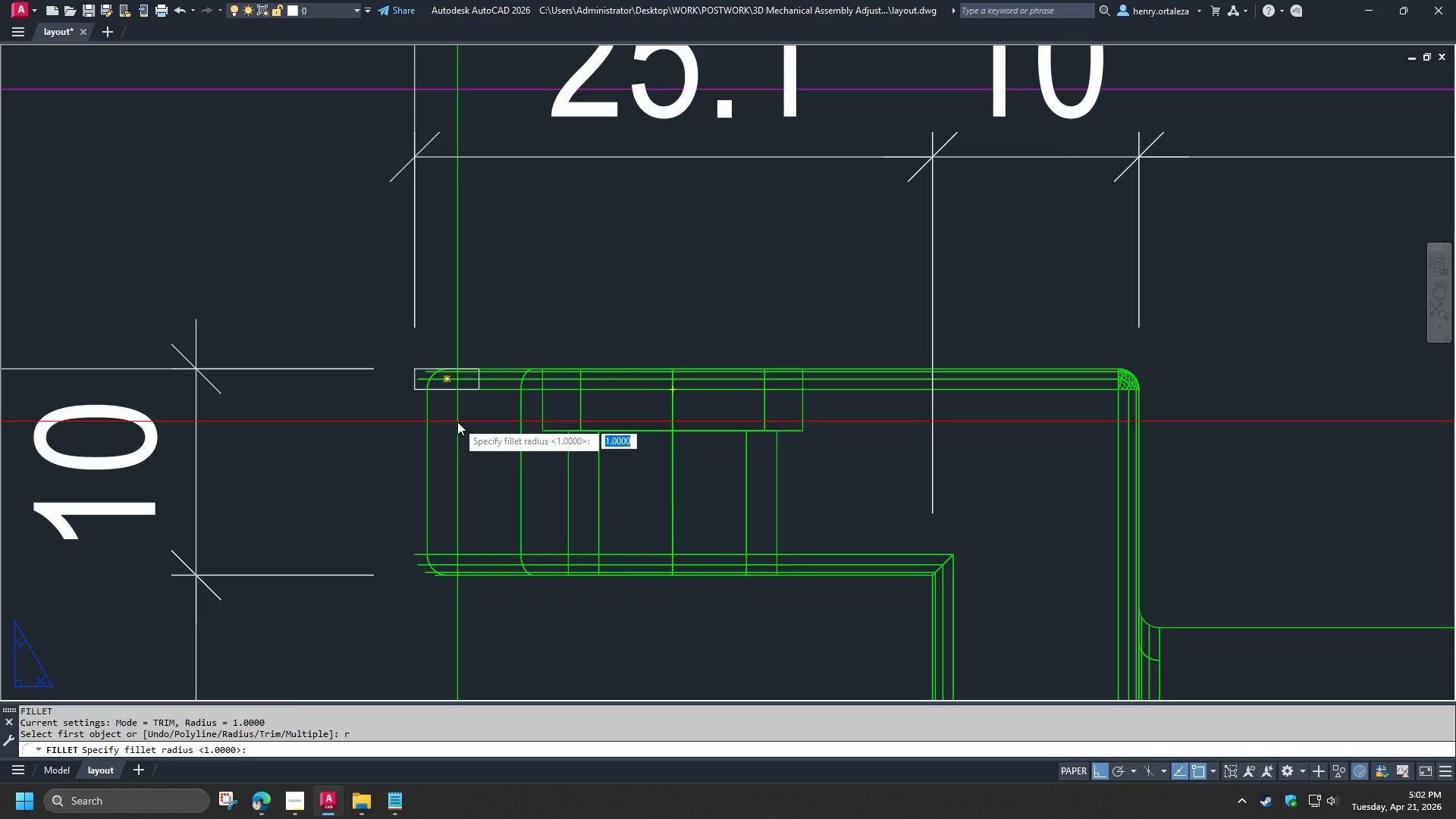 
key(Escape)
 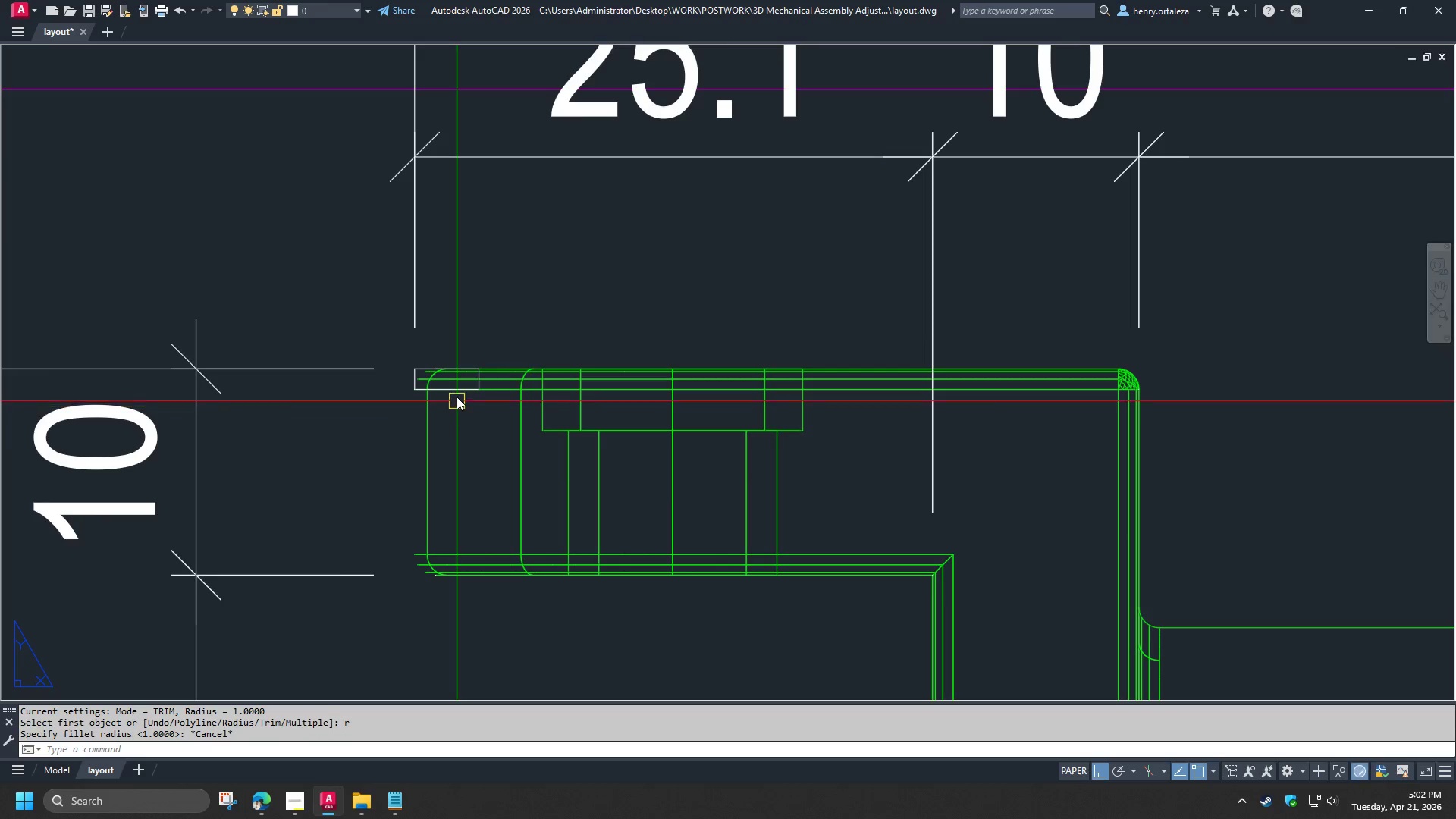 
key(Escape)
 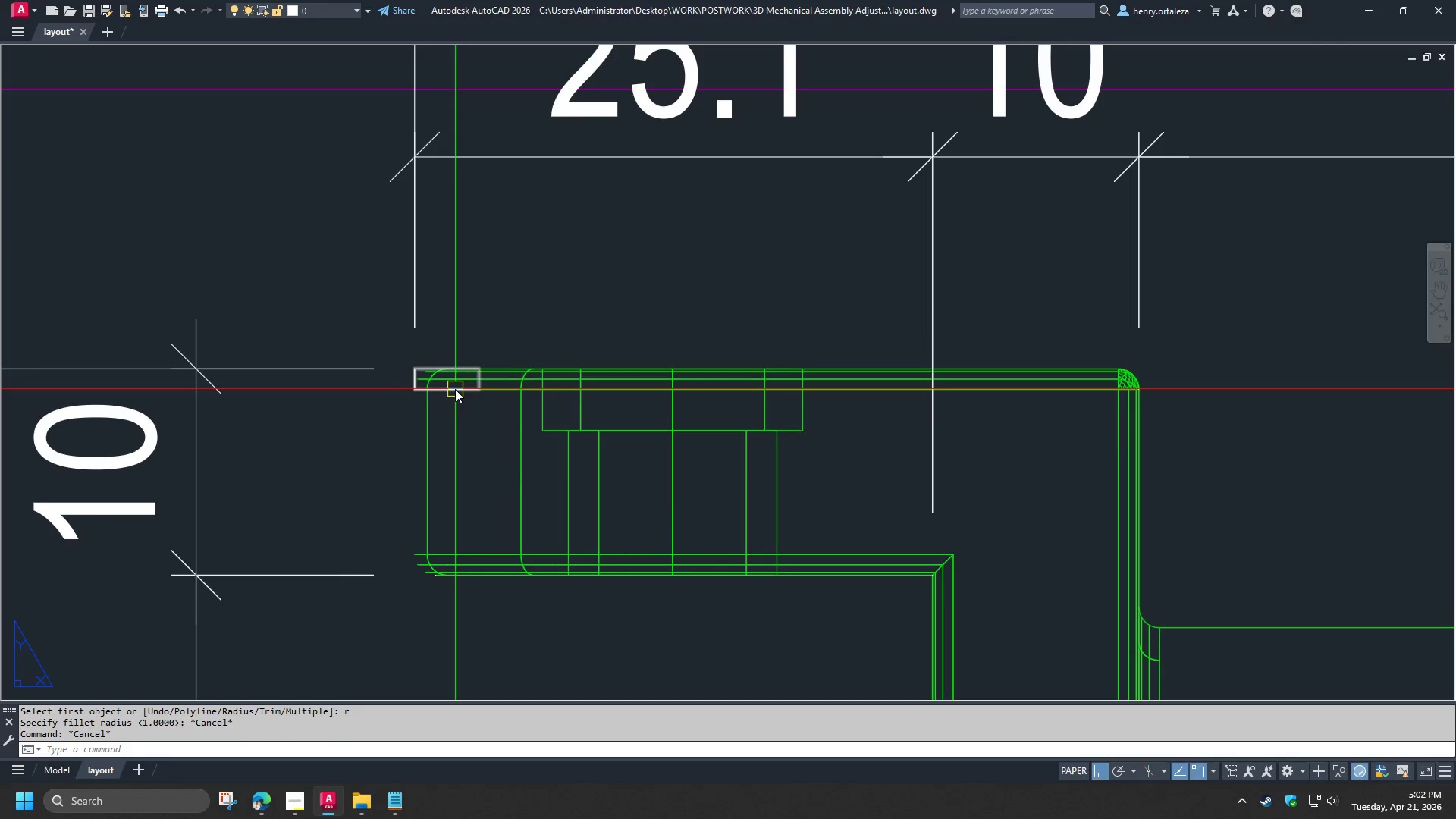 
key(D)
 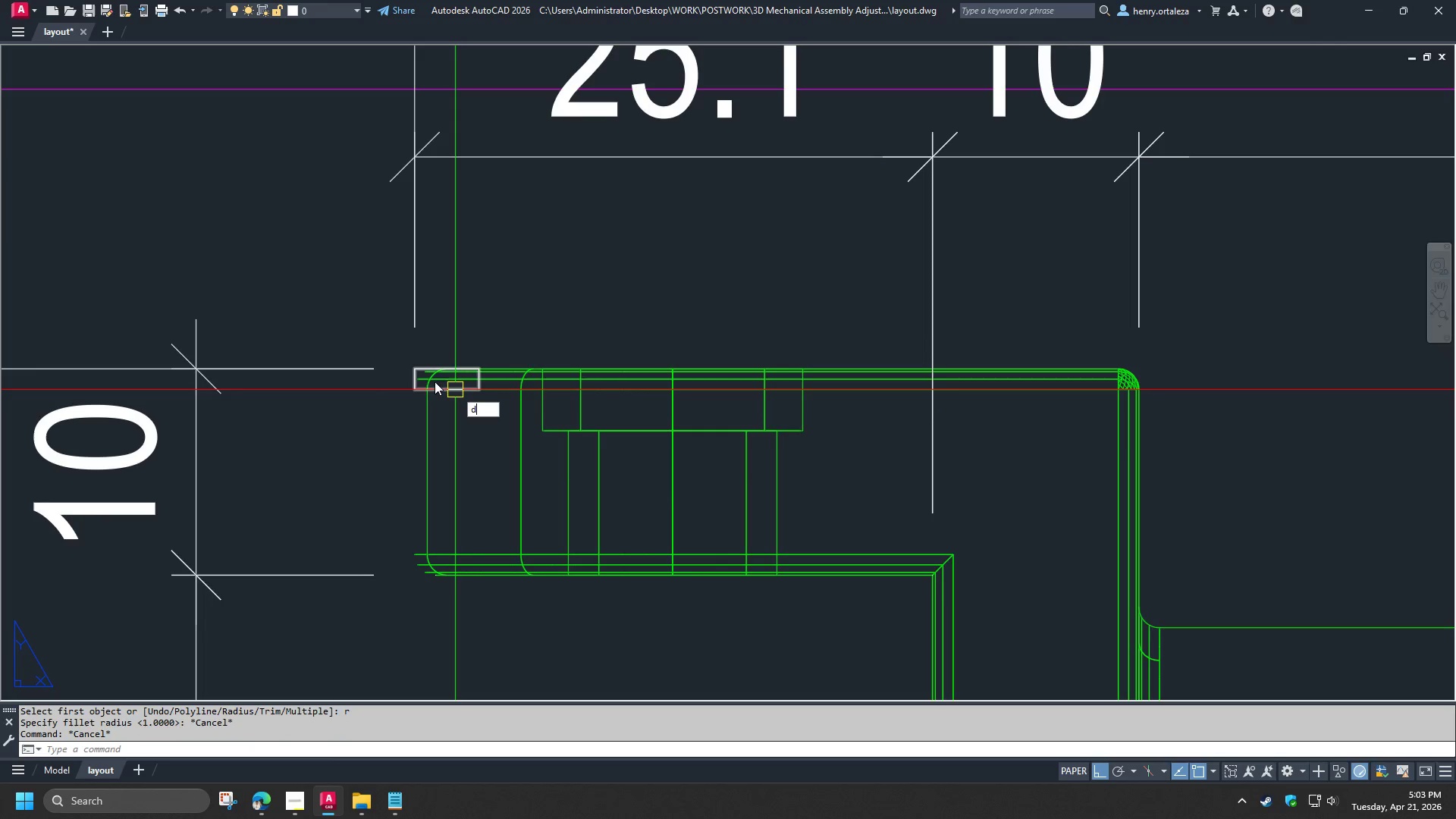 
key(I)
 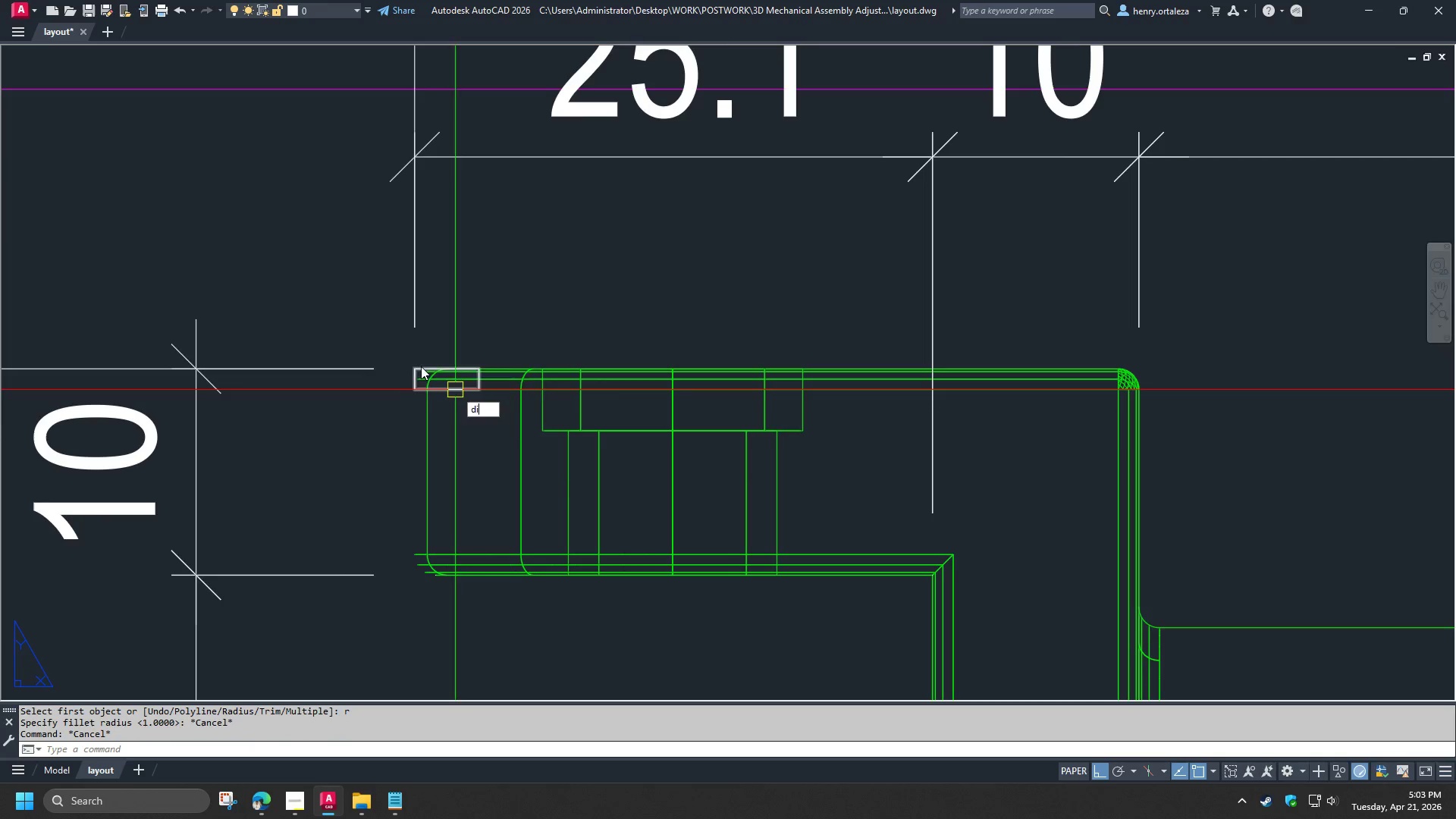 
key(Space)
 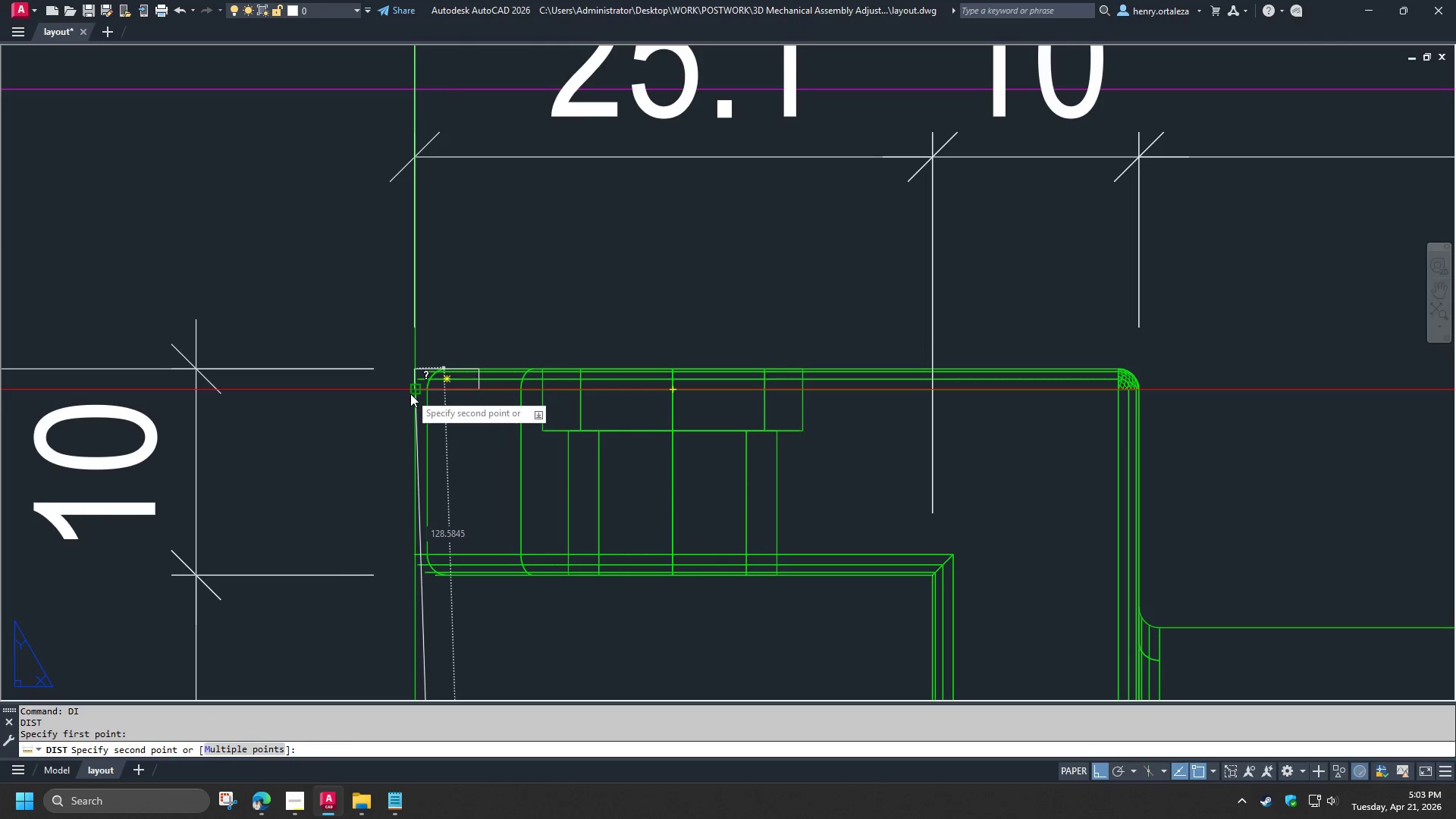 
left_click([410, 397])
 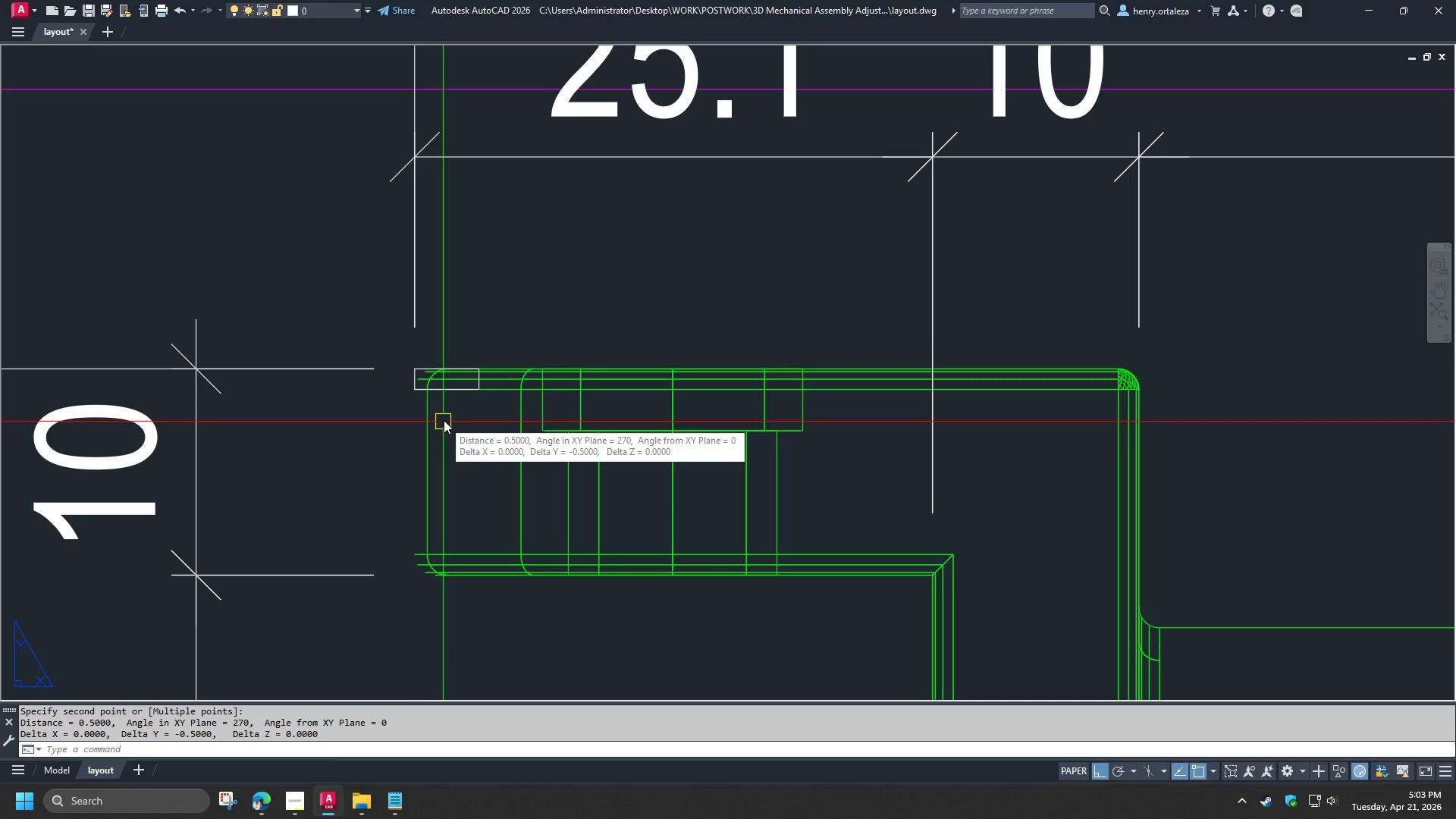 
key(Escape)
 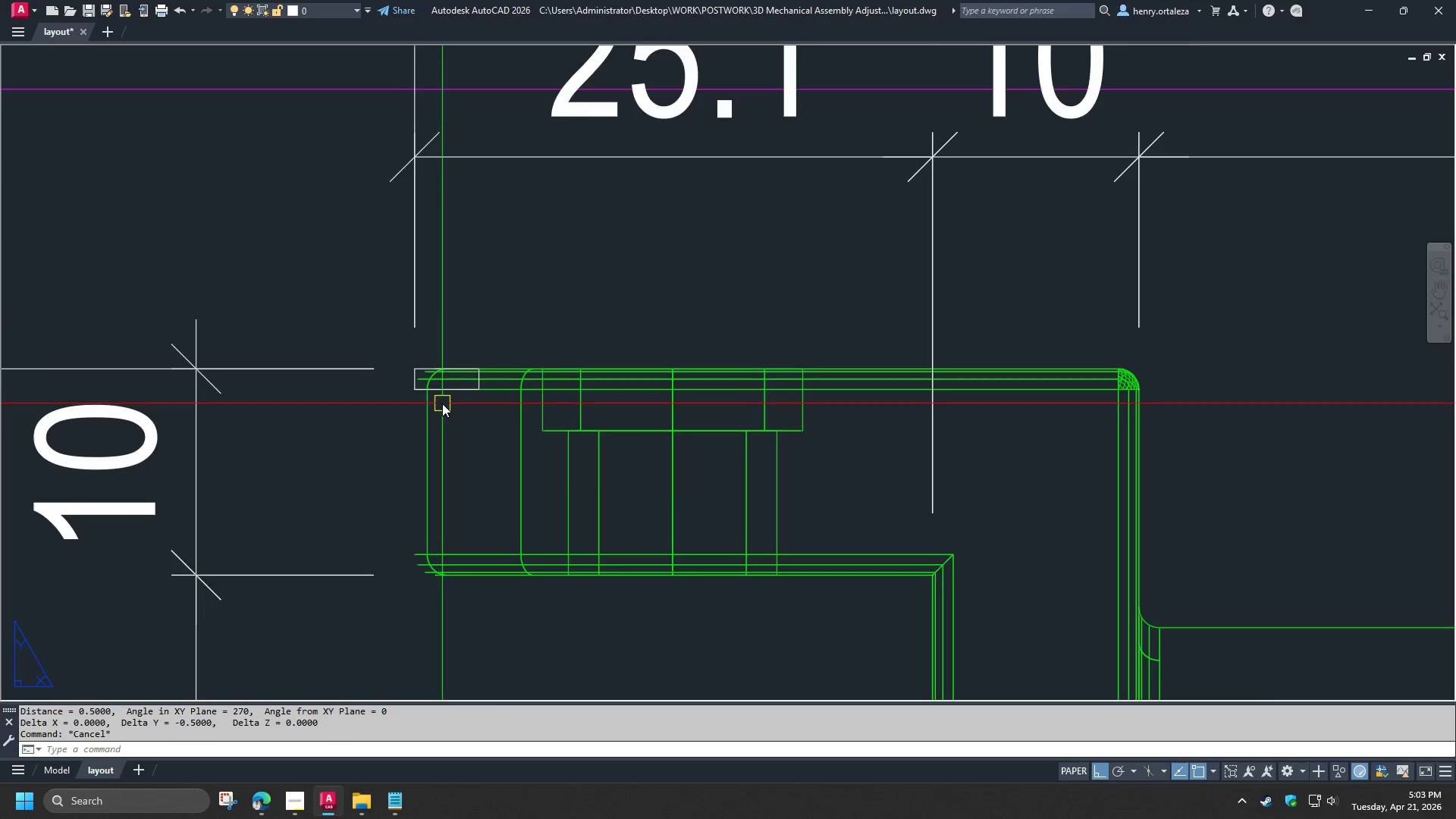 
scroll: coordinate [442, 403], scroll_direction: up, amount: 1.0
 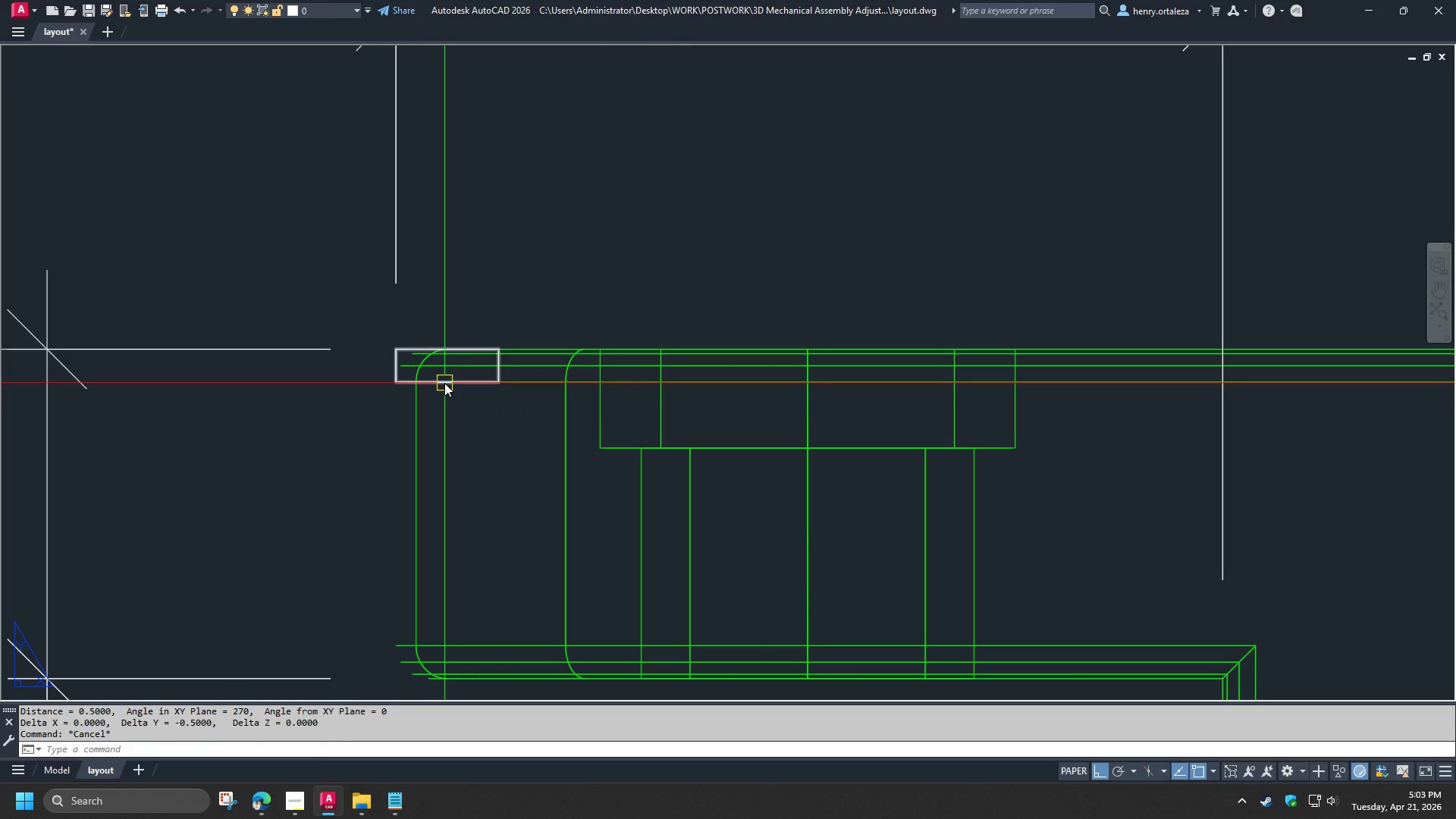 
scroll: coordinate [439, 470], scroll_direction: down, amount: 5.0
 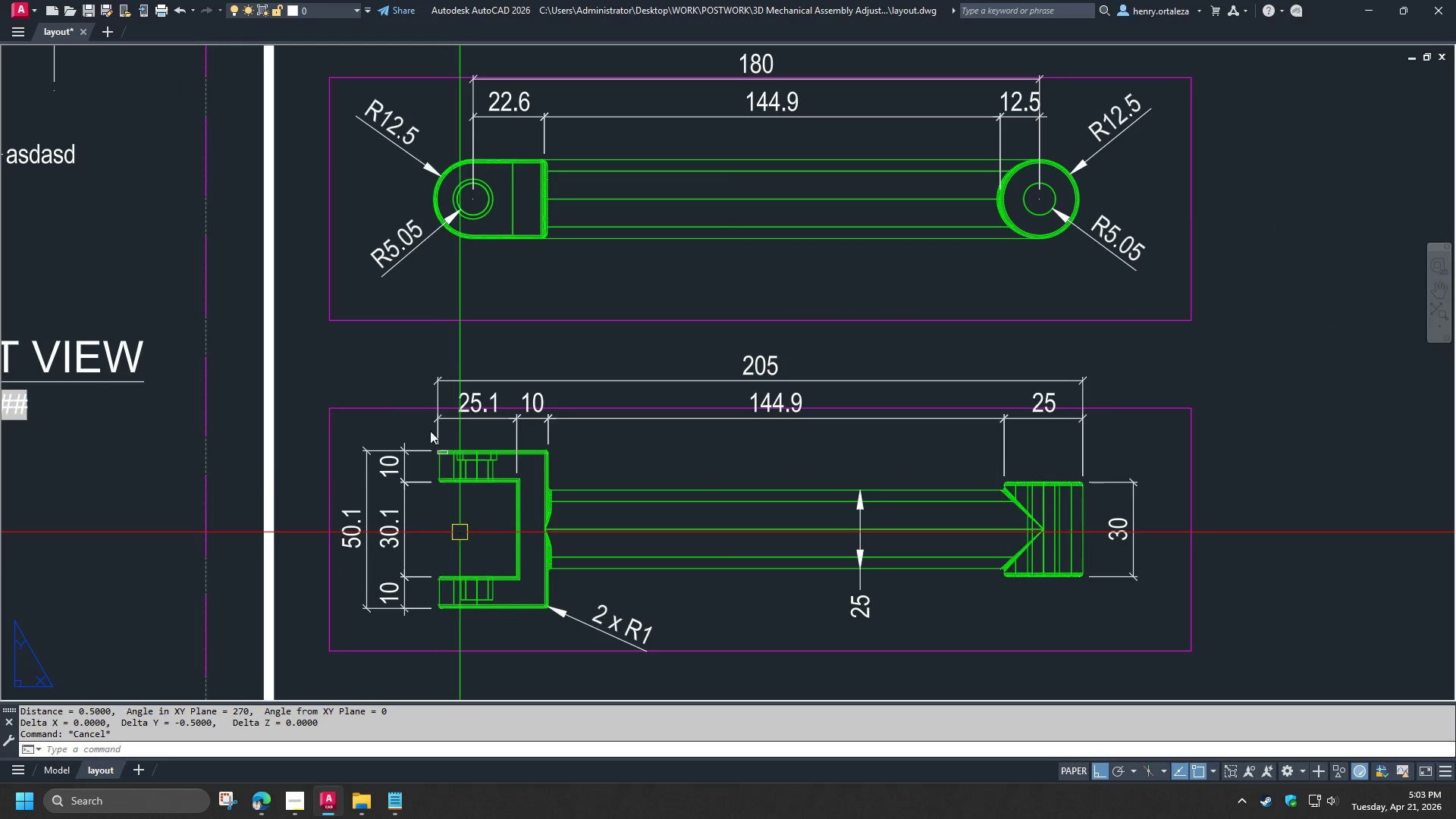 
scroll: coordinate [445, 466], scroll_direction: up, amount: 4.0
 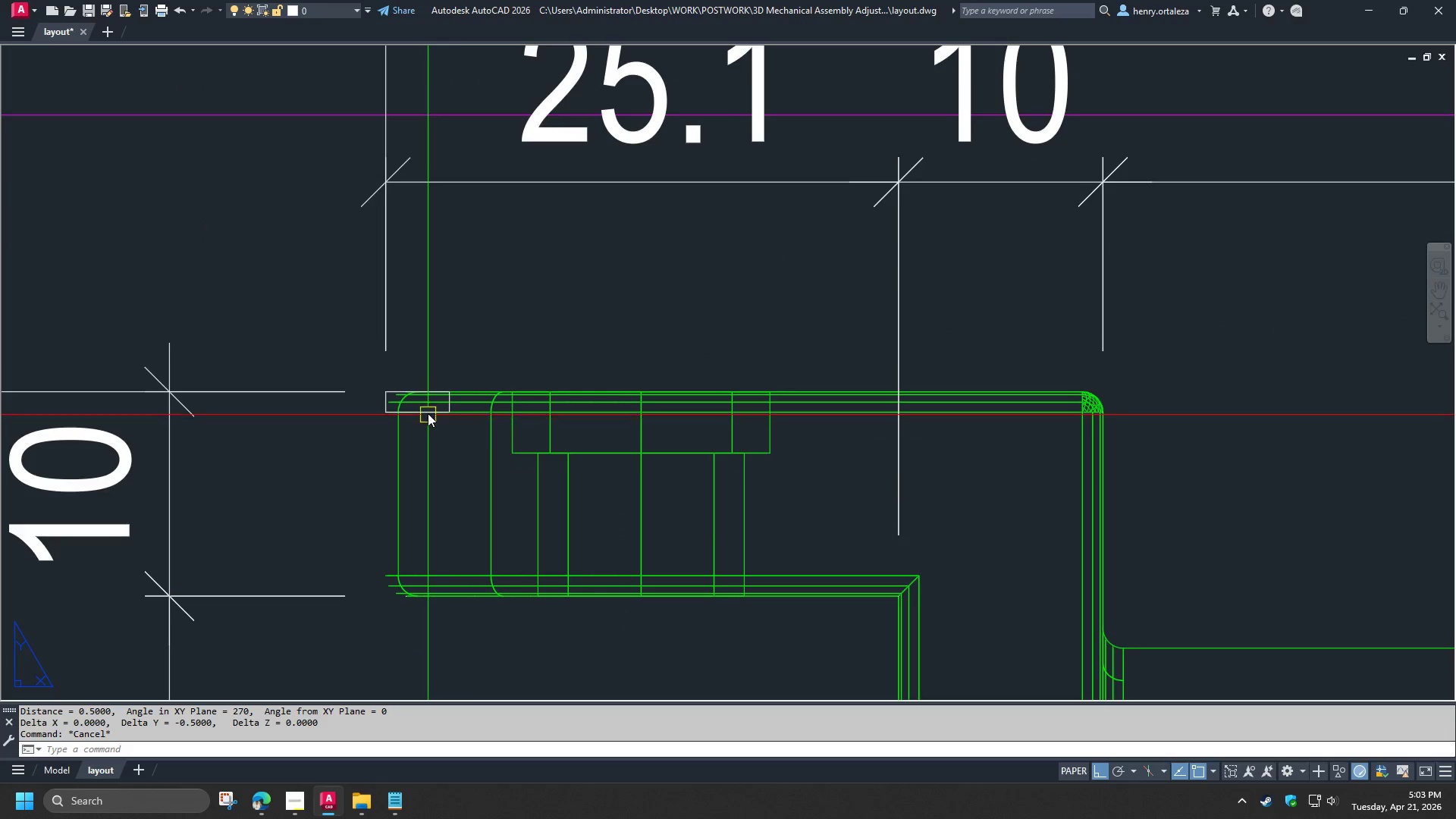 
left_click([428, 413])
 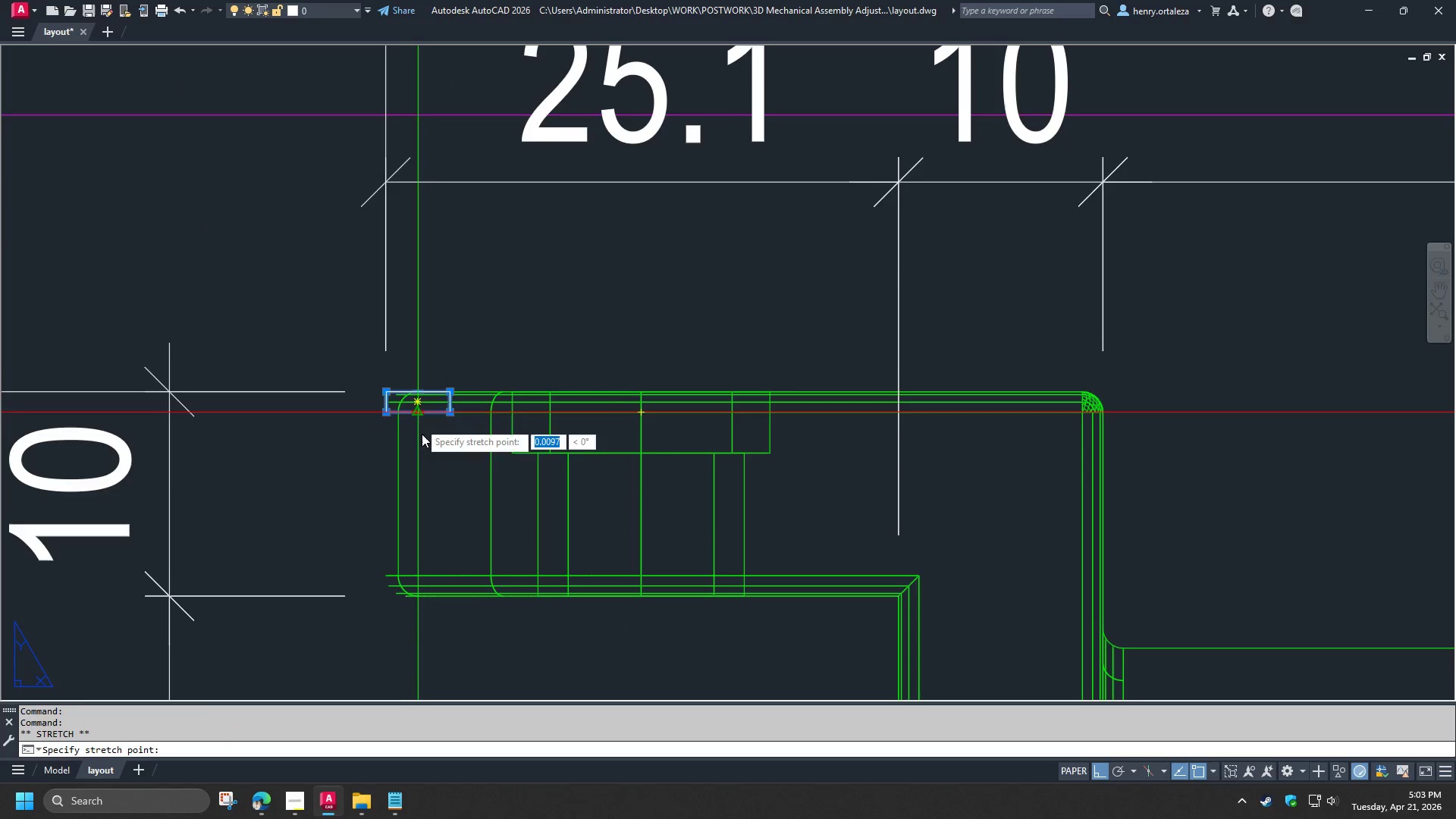 
left_click([424, 453])
 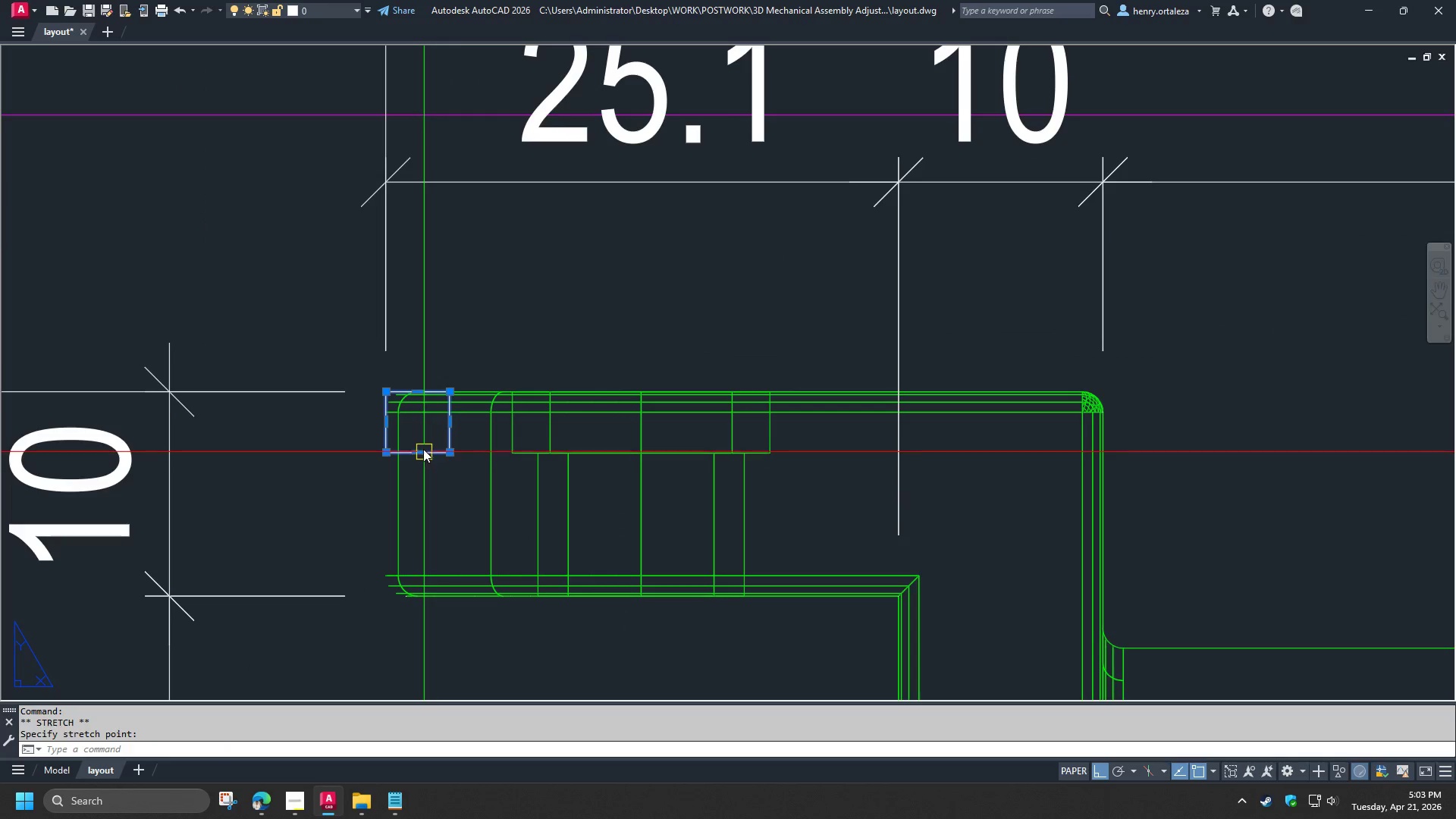 
key(Escape)
 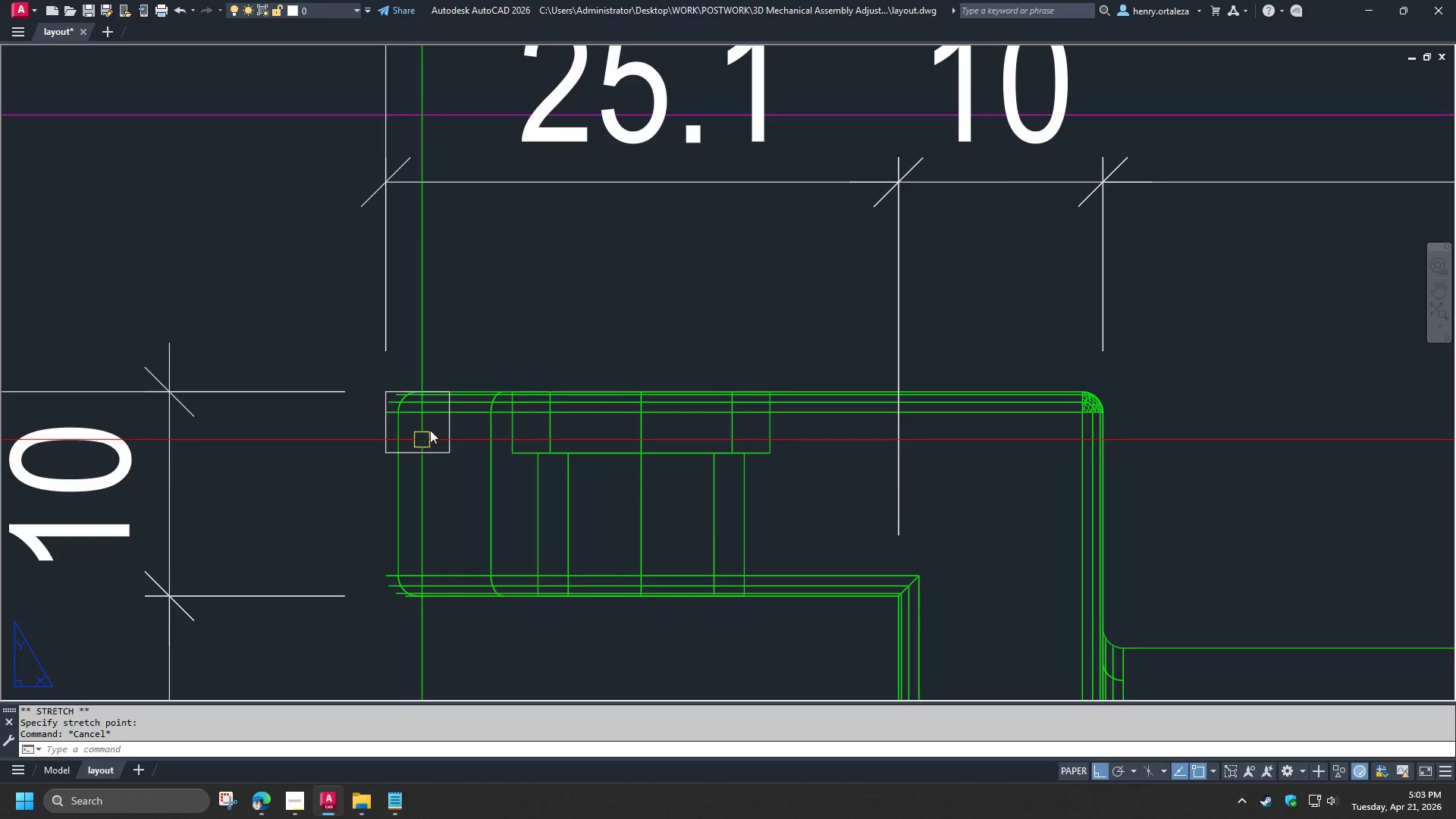 
scroll: coordinate [426, 416], scroll_direction: up, amount: 1.0
 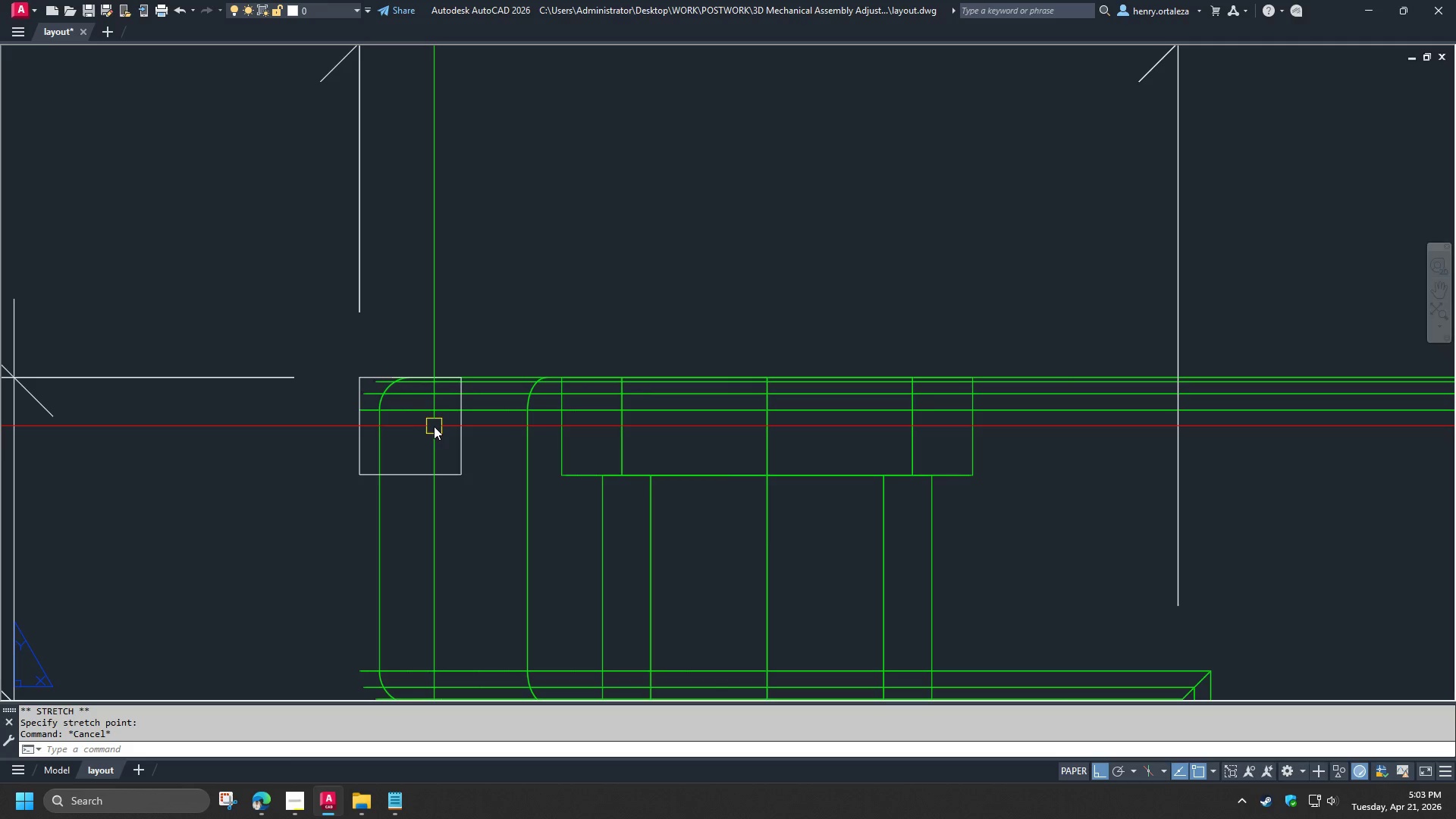 
key(F)
 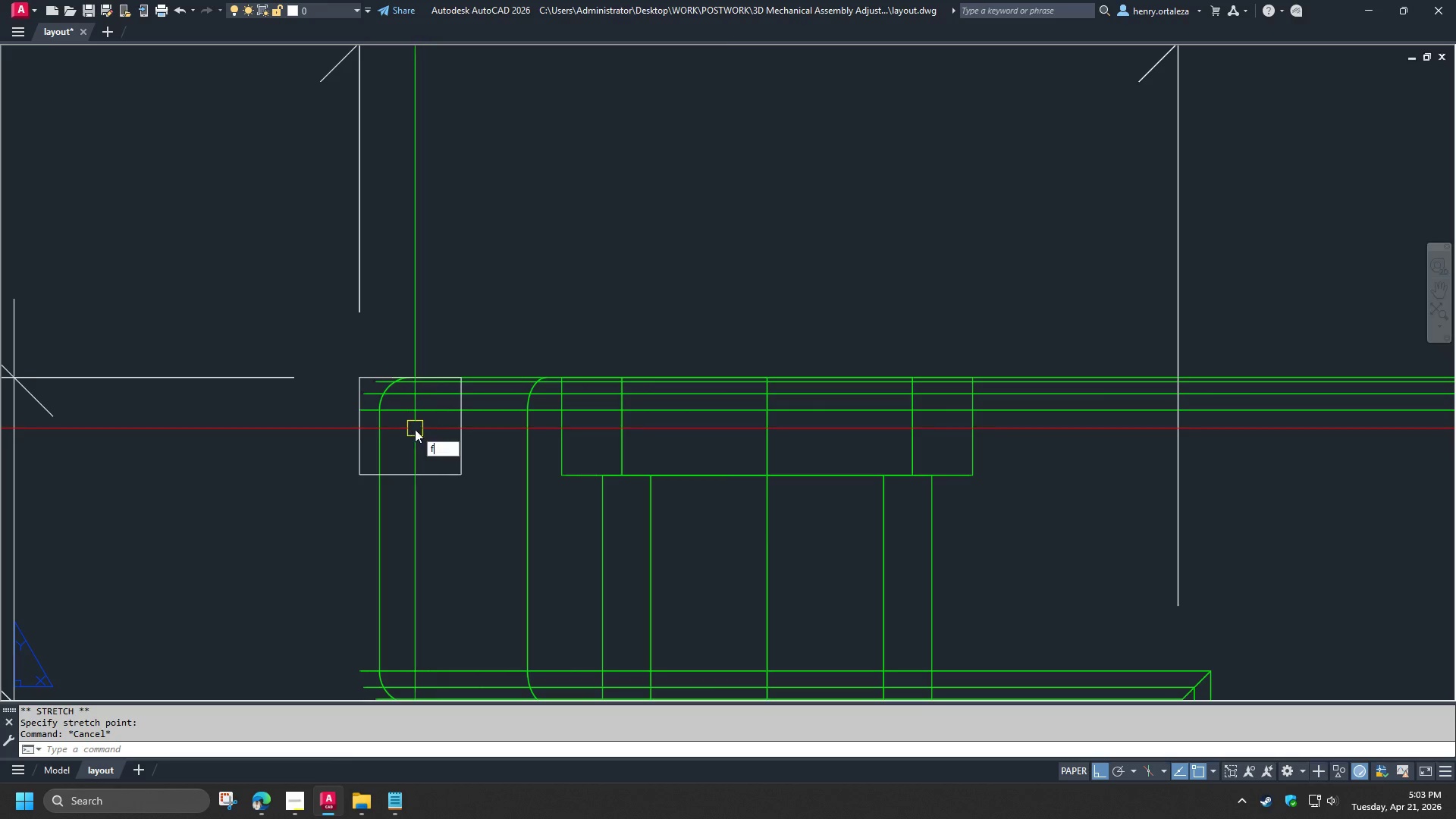 
key(Space)
 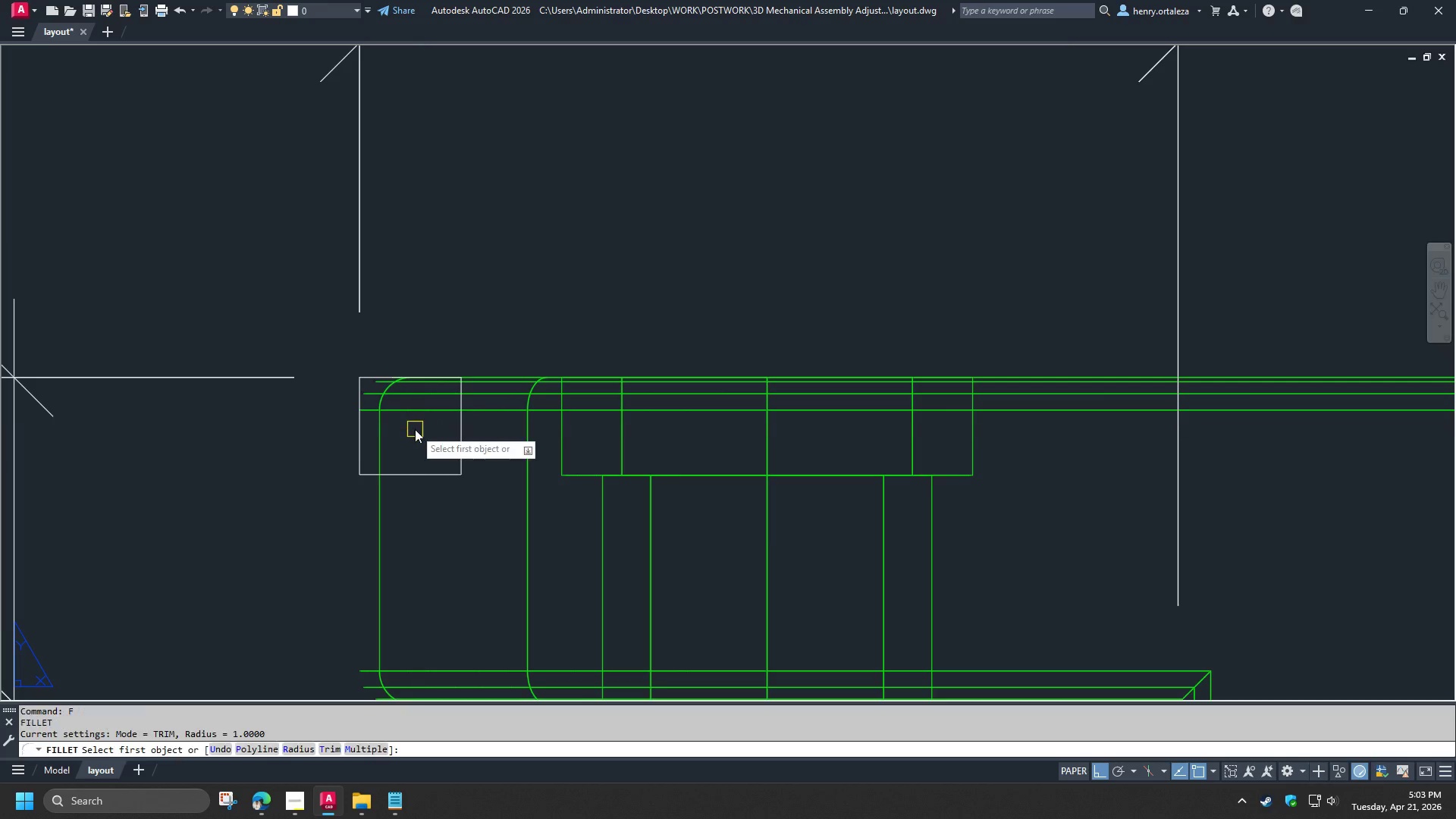 
key(R)
 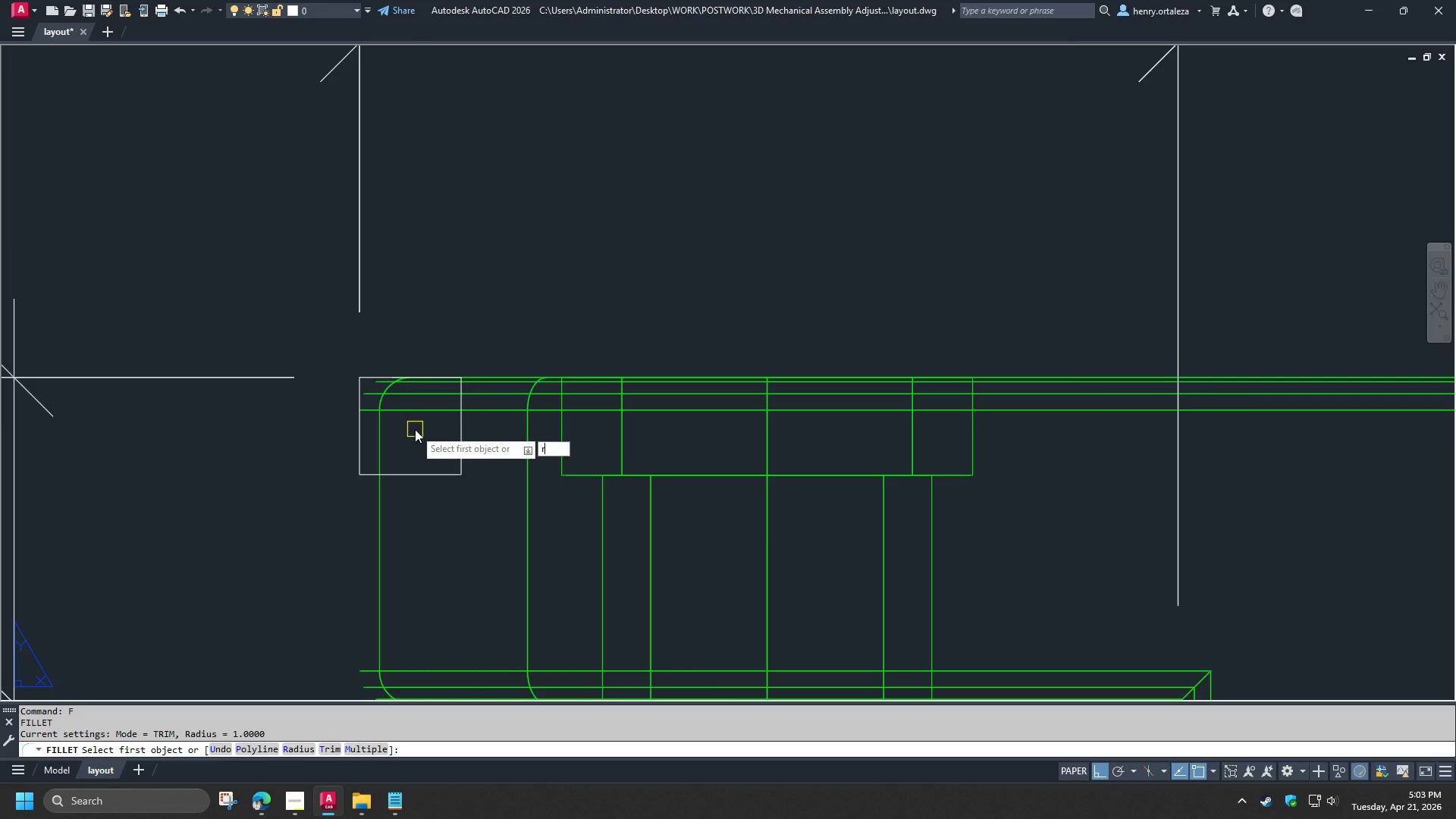 
key(Space)
 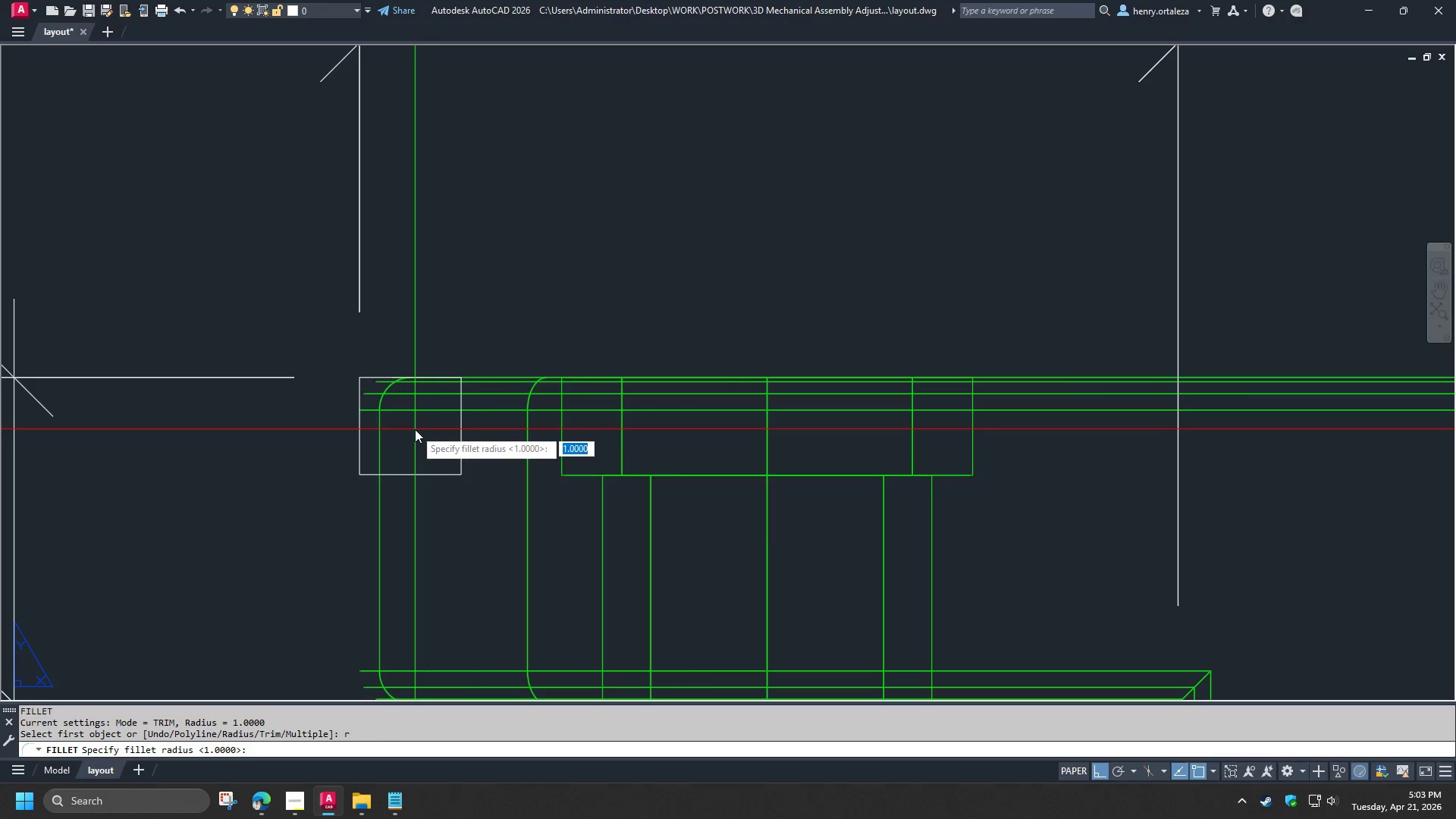 
key(1)
 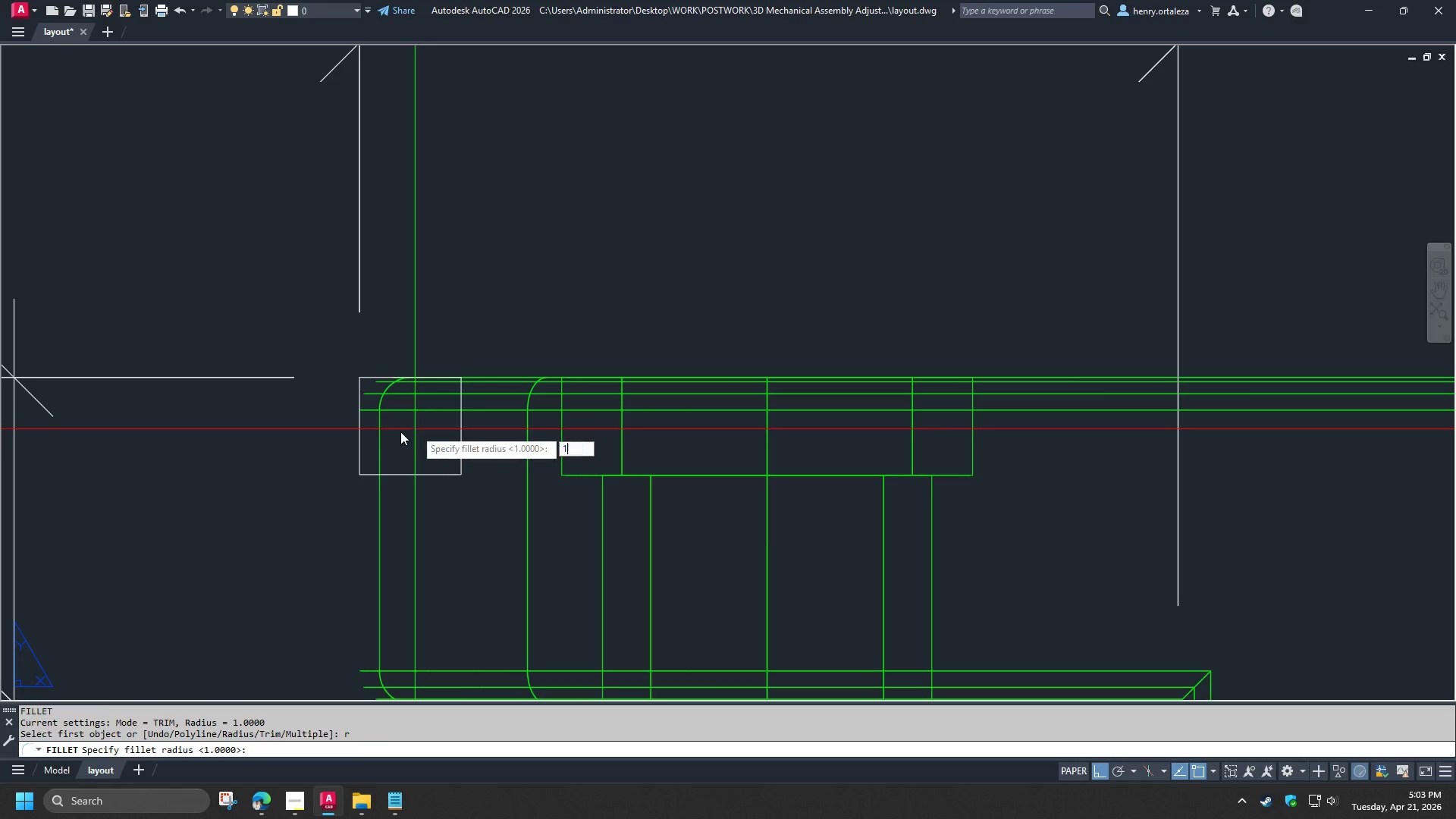 
key(Space)
 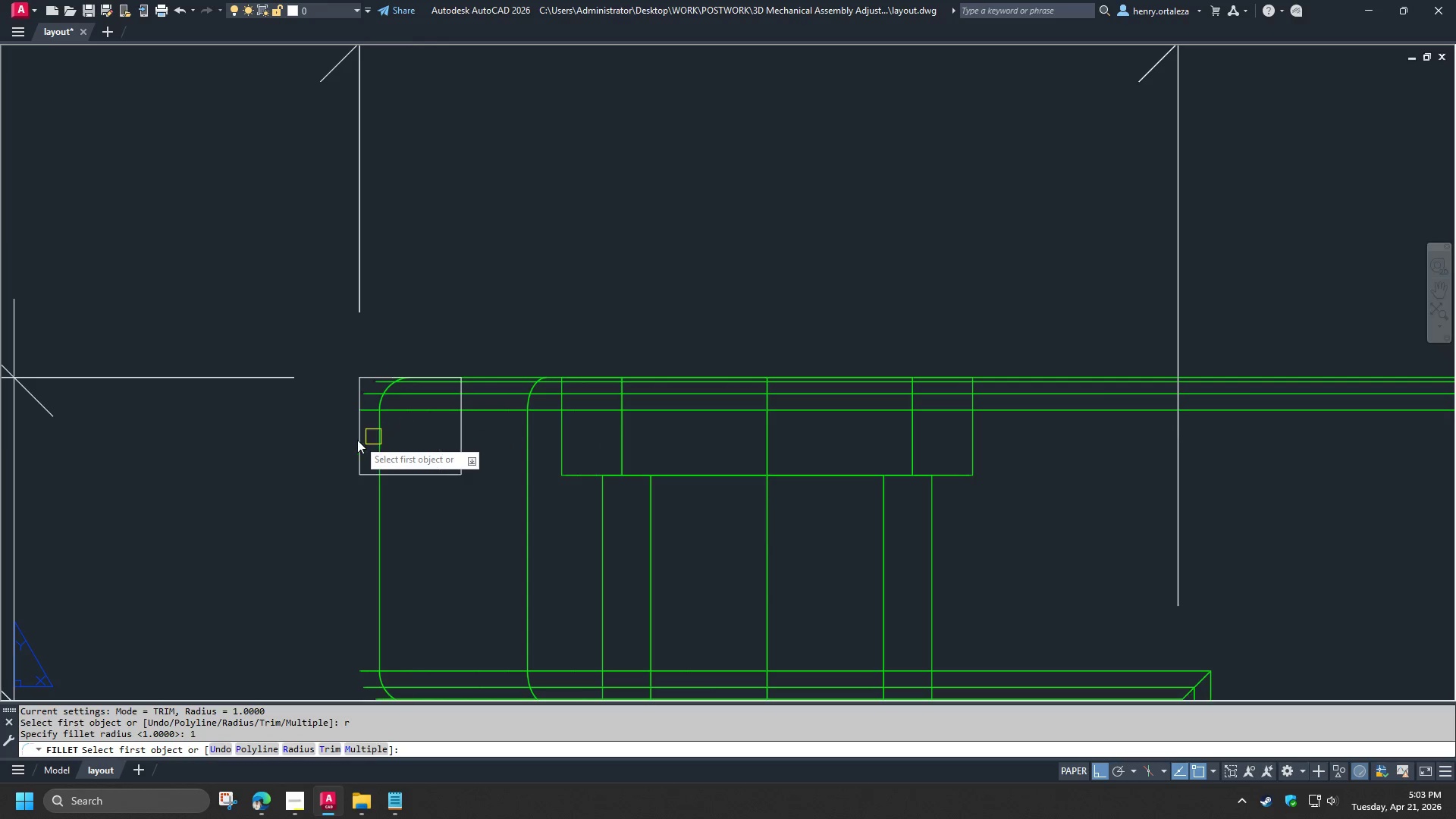 
left_click([355, 438])
 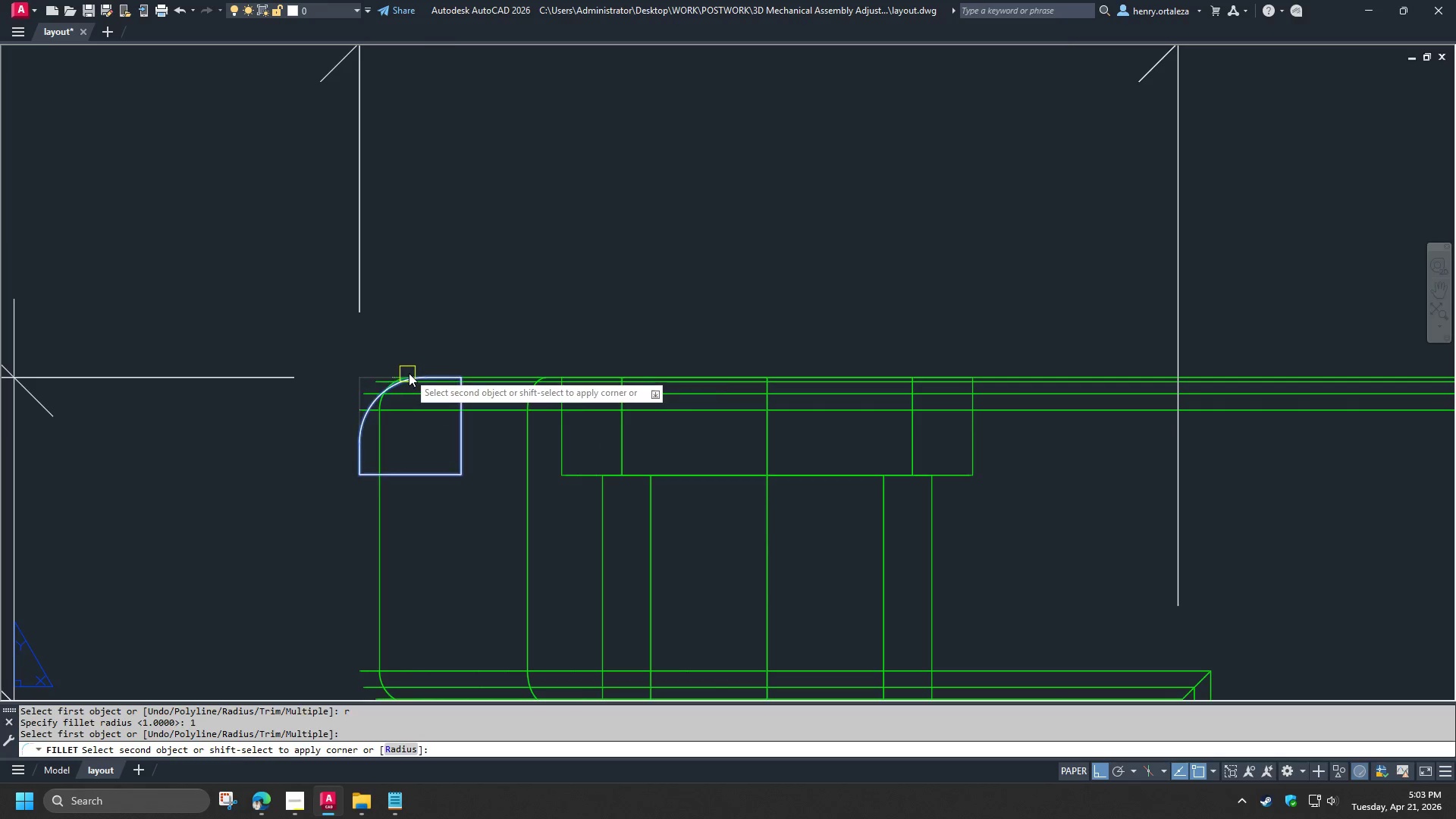 
left_click([410, 373])
 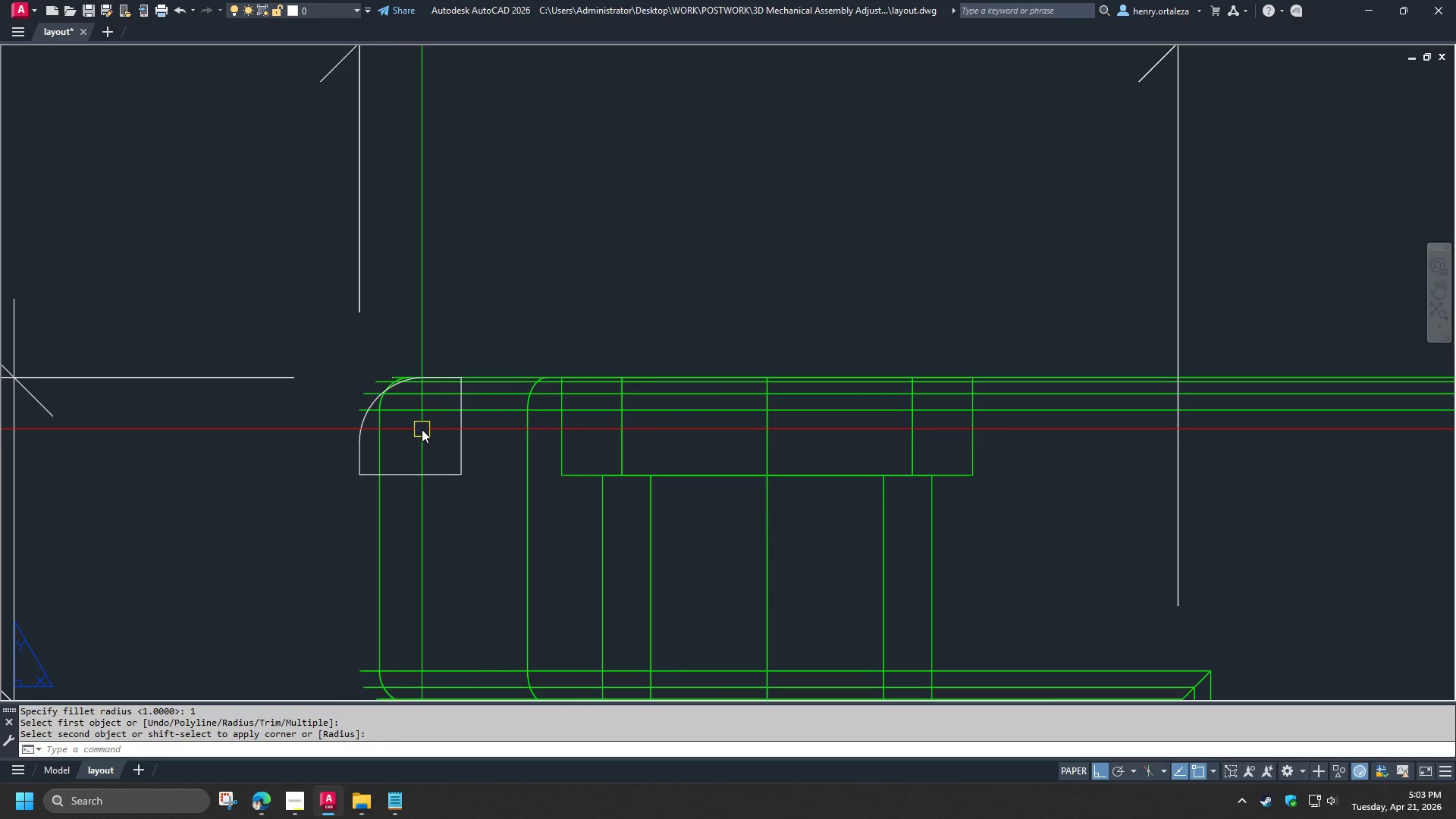 
scroll: coordinate [447, 511], scroll_direction: down, amount: 3.0
 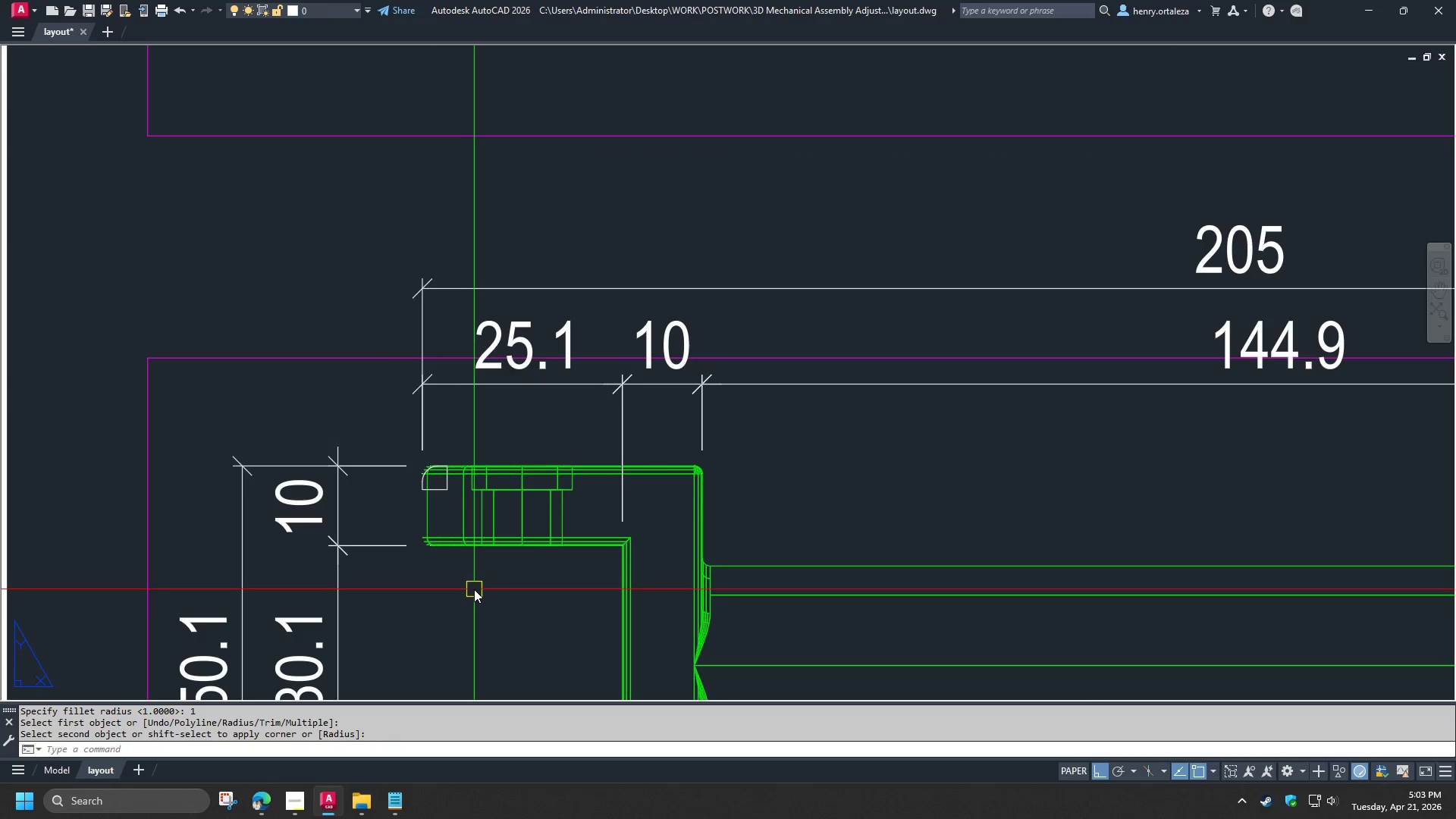 
scroll: coordinate [446, 570], scroll_direction: up, amount: 2.0
 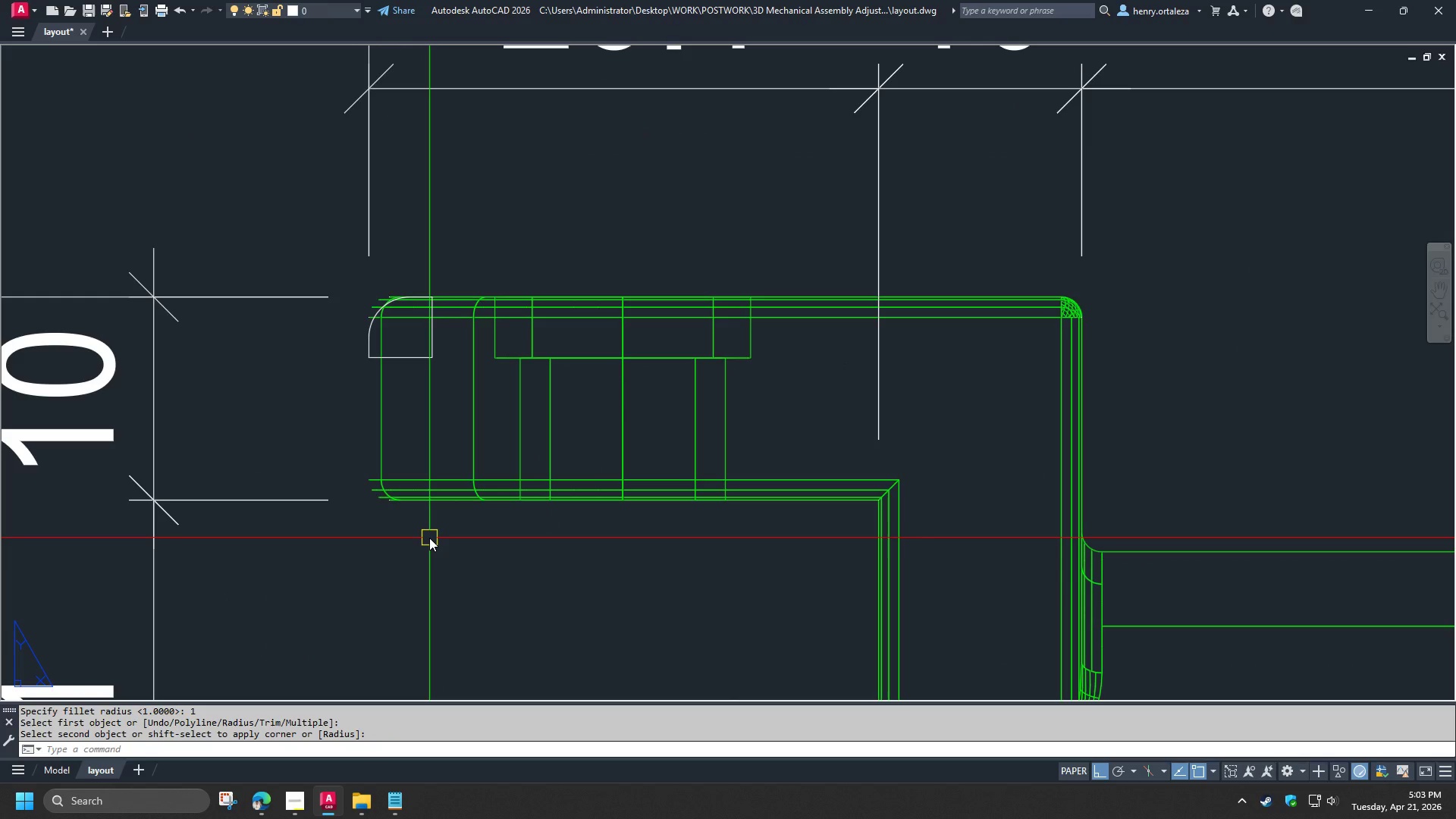 
key(D)
 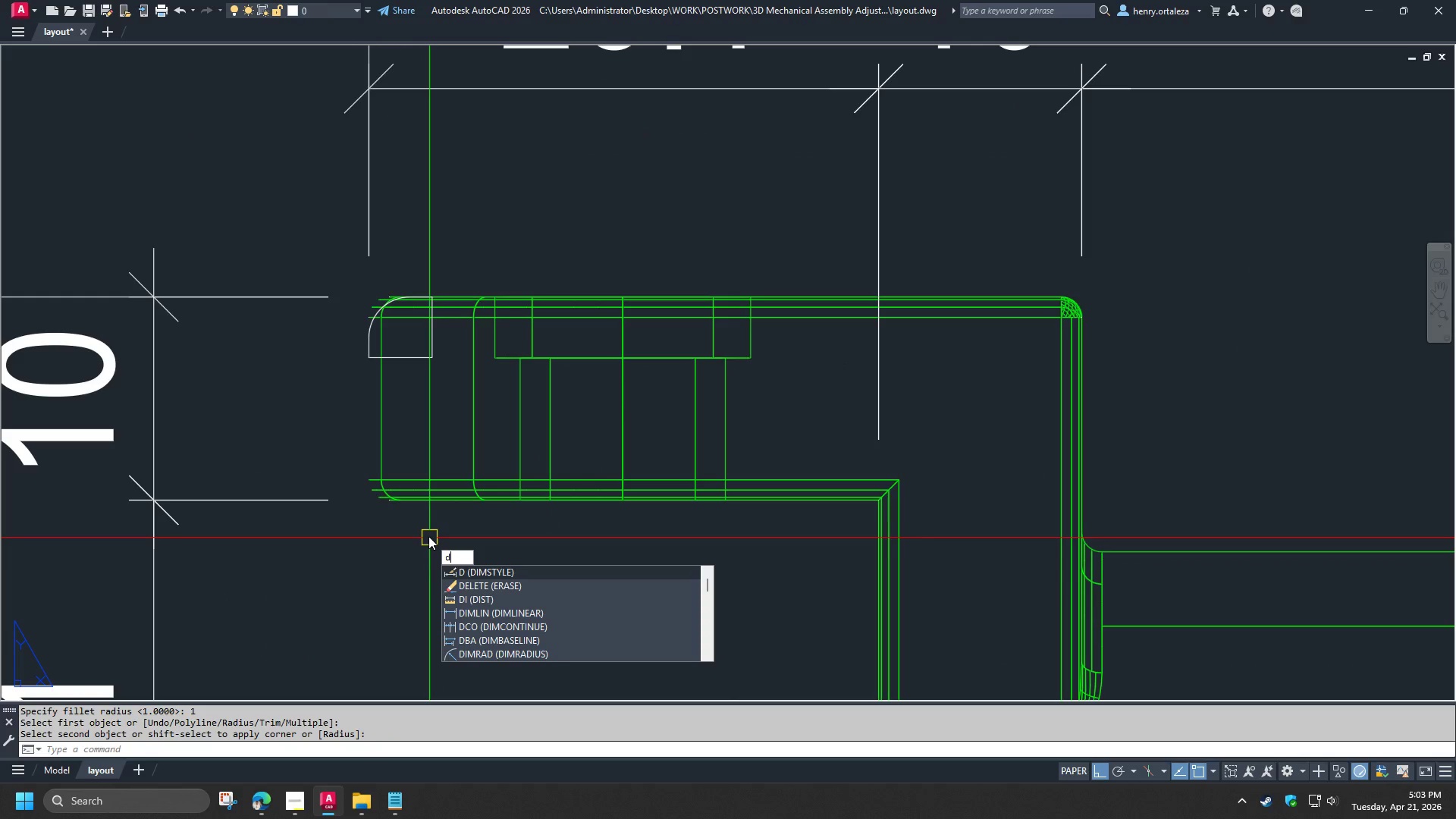 
key(I)
 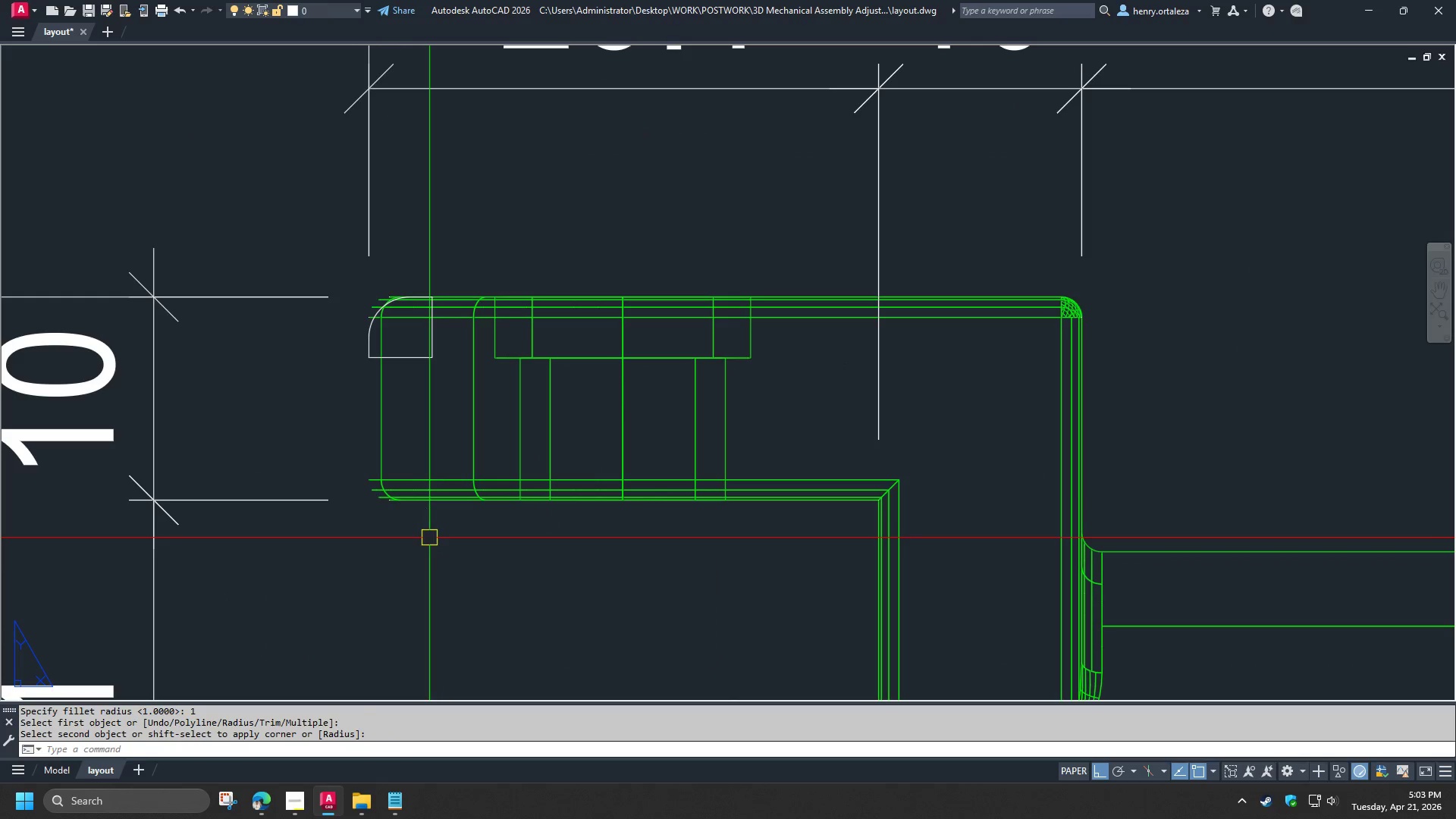 
key(Space)
 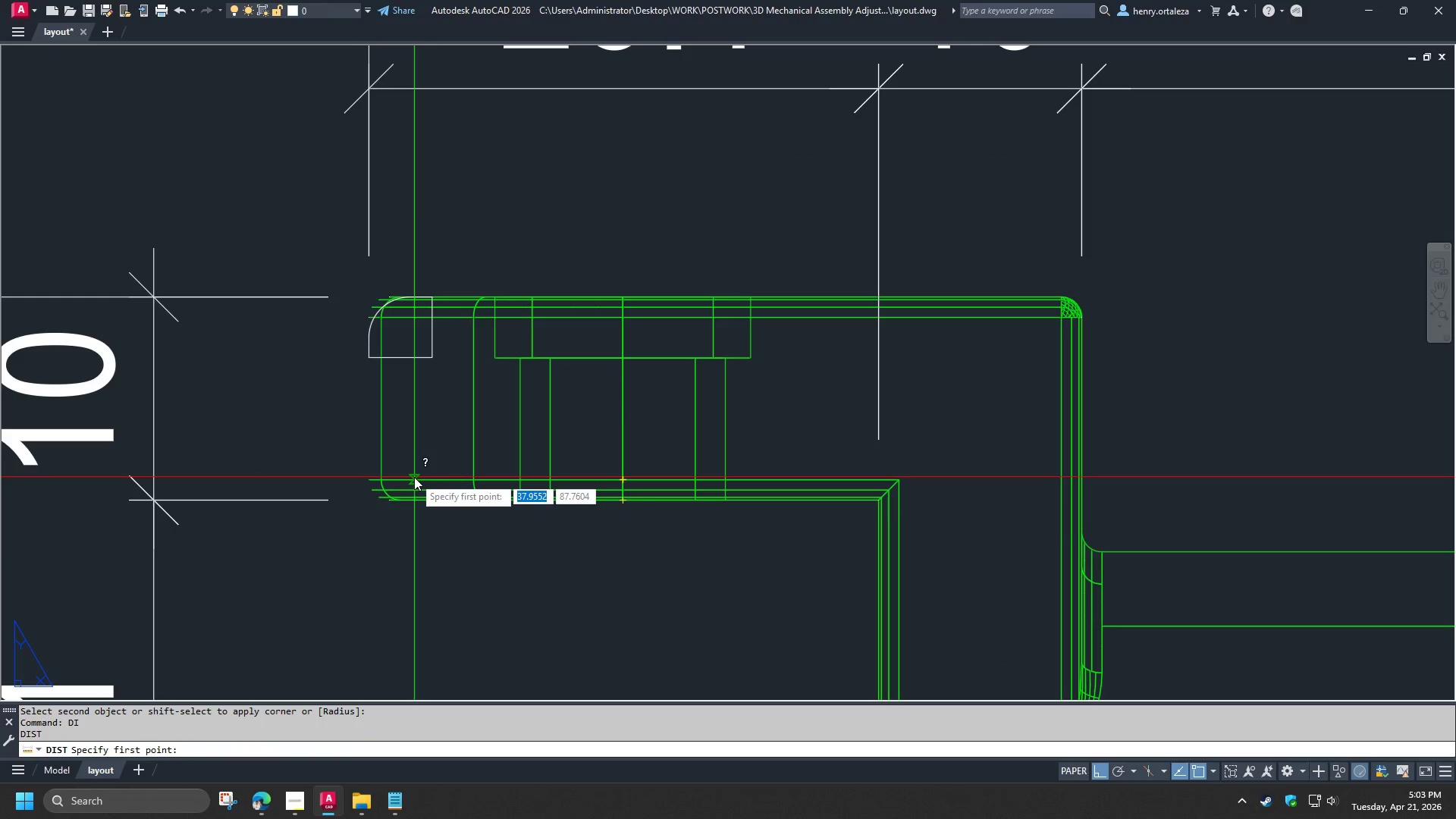 
left_click([414, 477])
 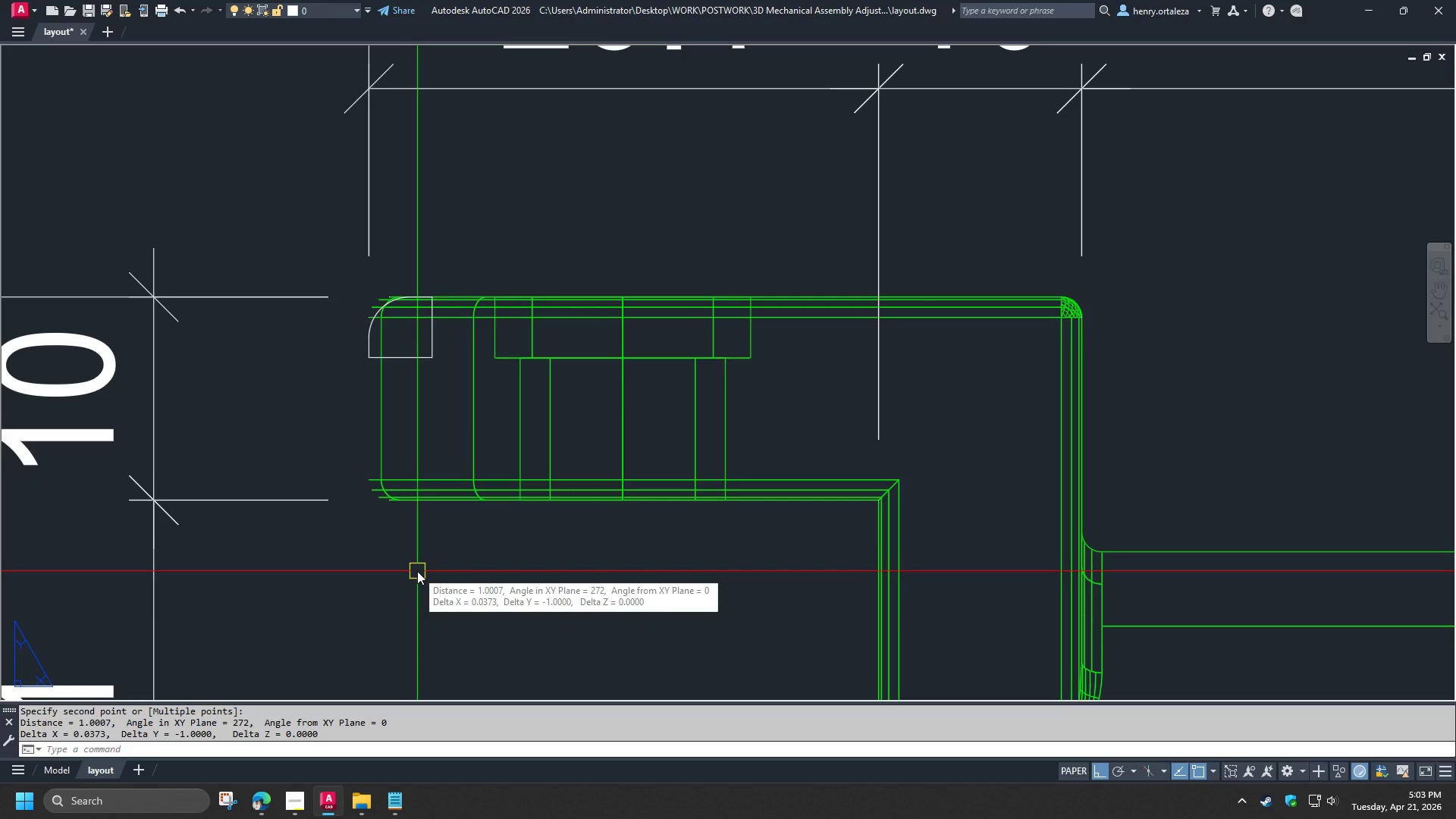 
key(Escape)
 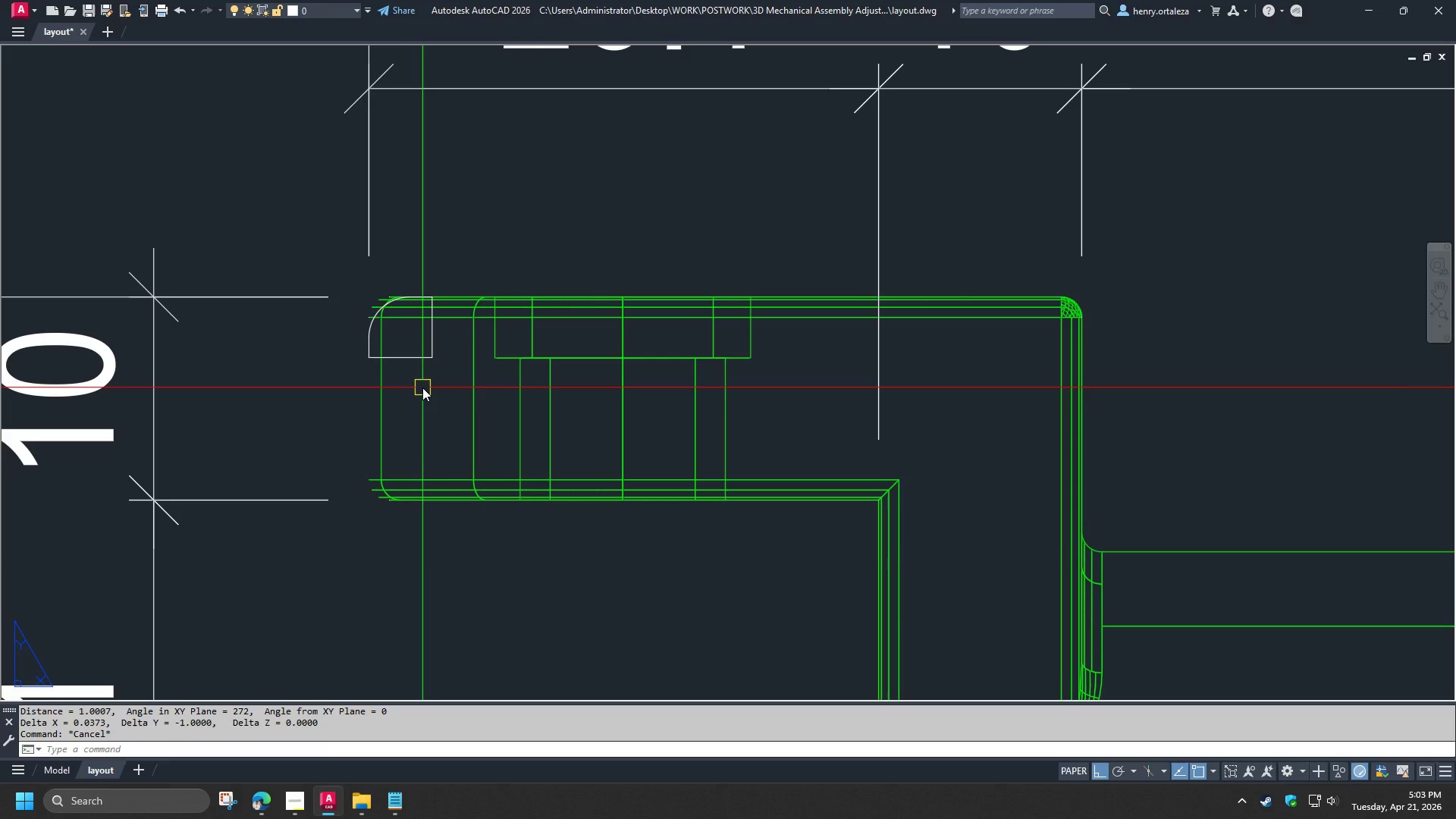 
wait(6.61)
 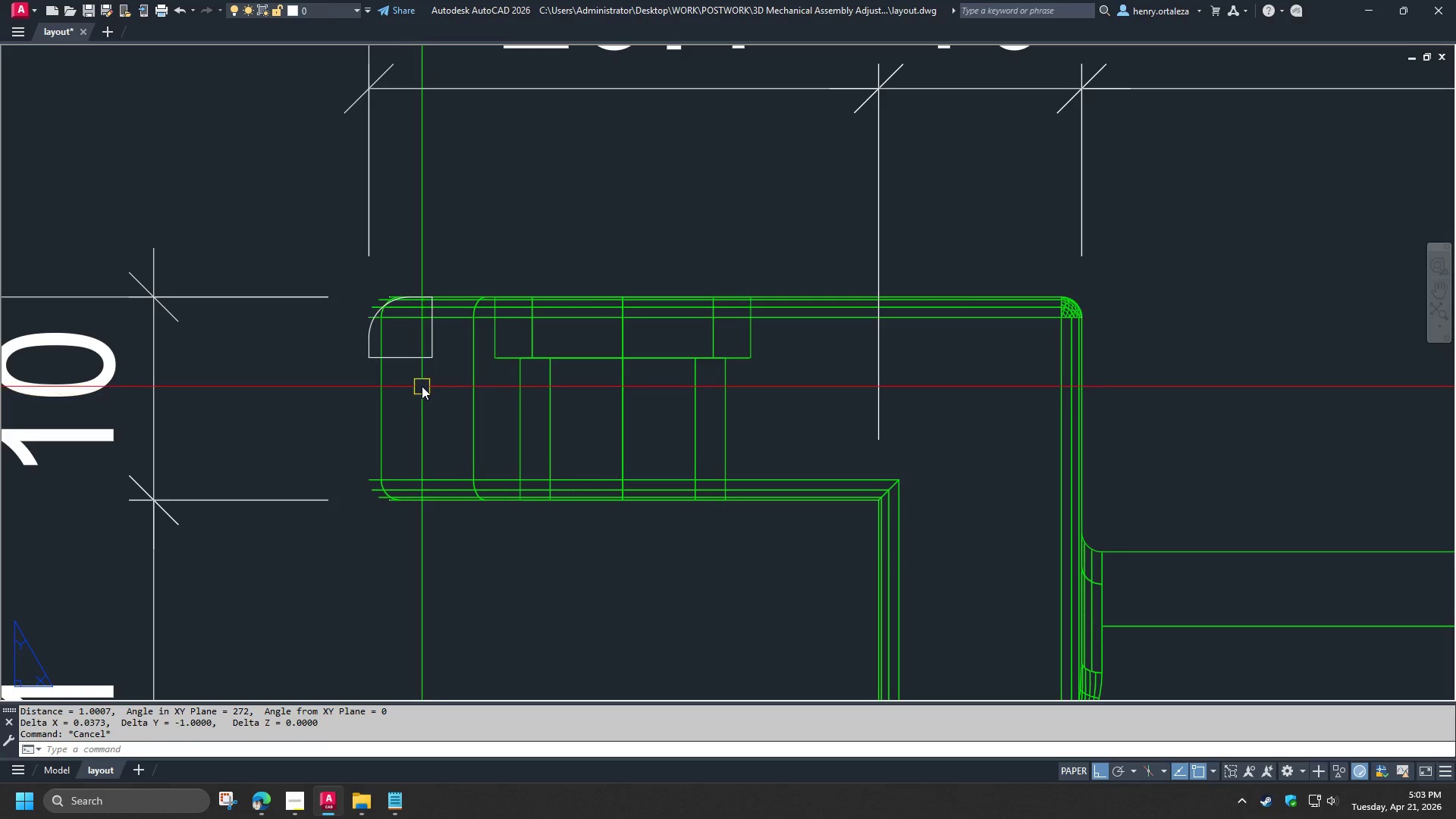 
left_click([404, 356])
 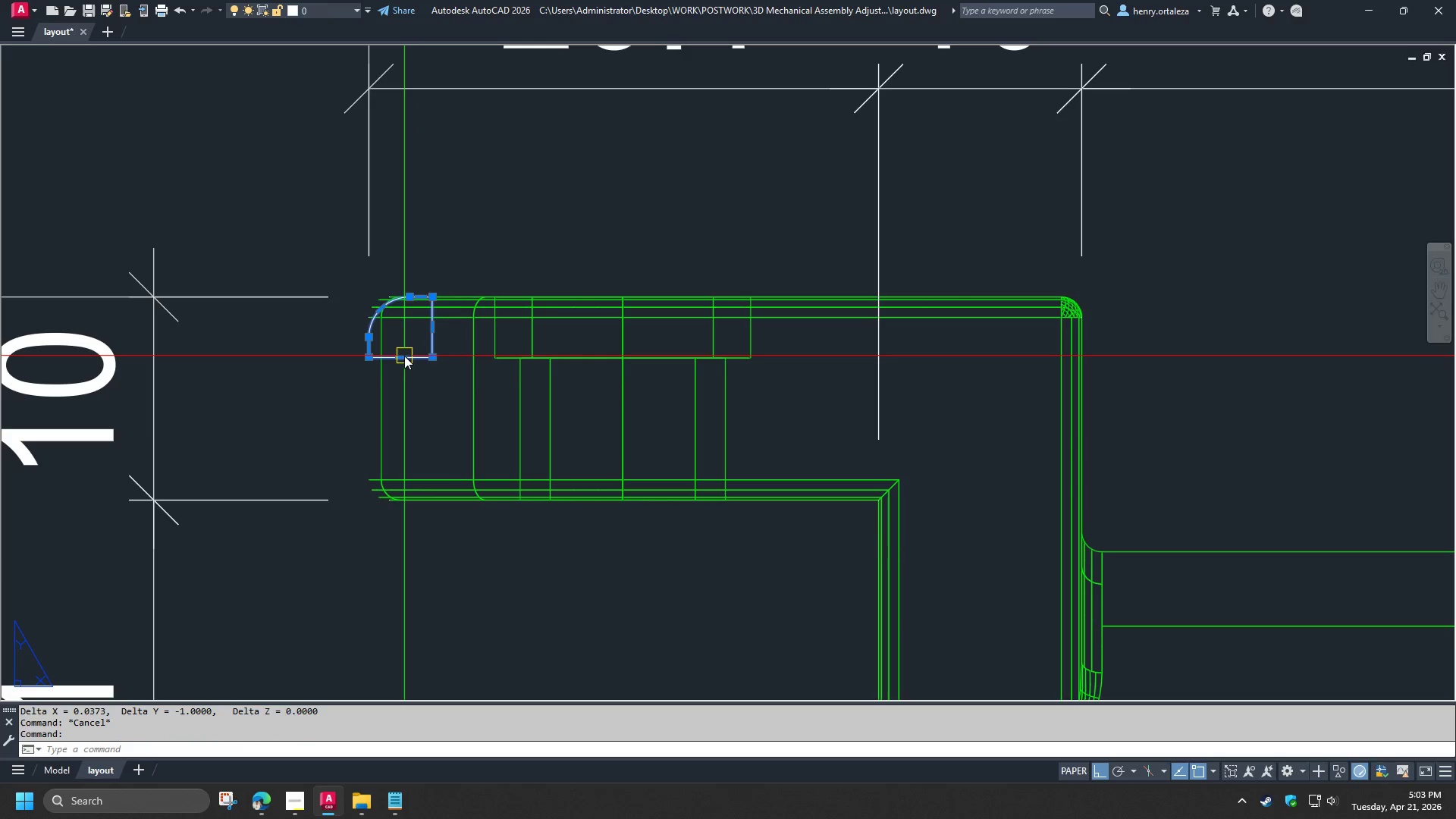 
type(e re )
 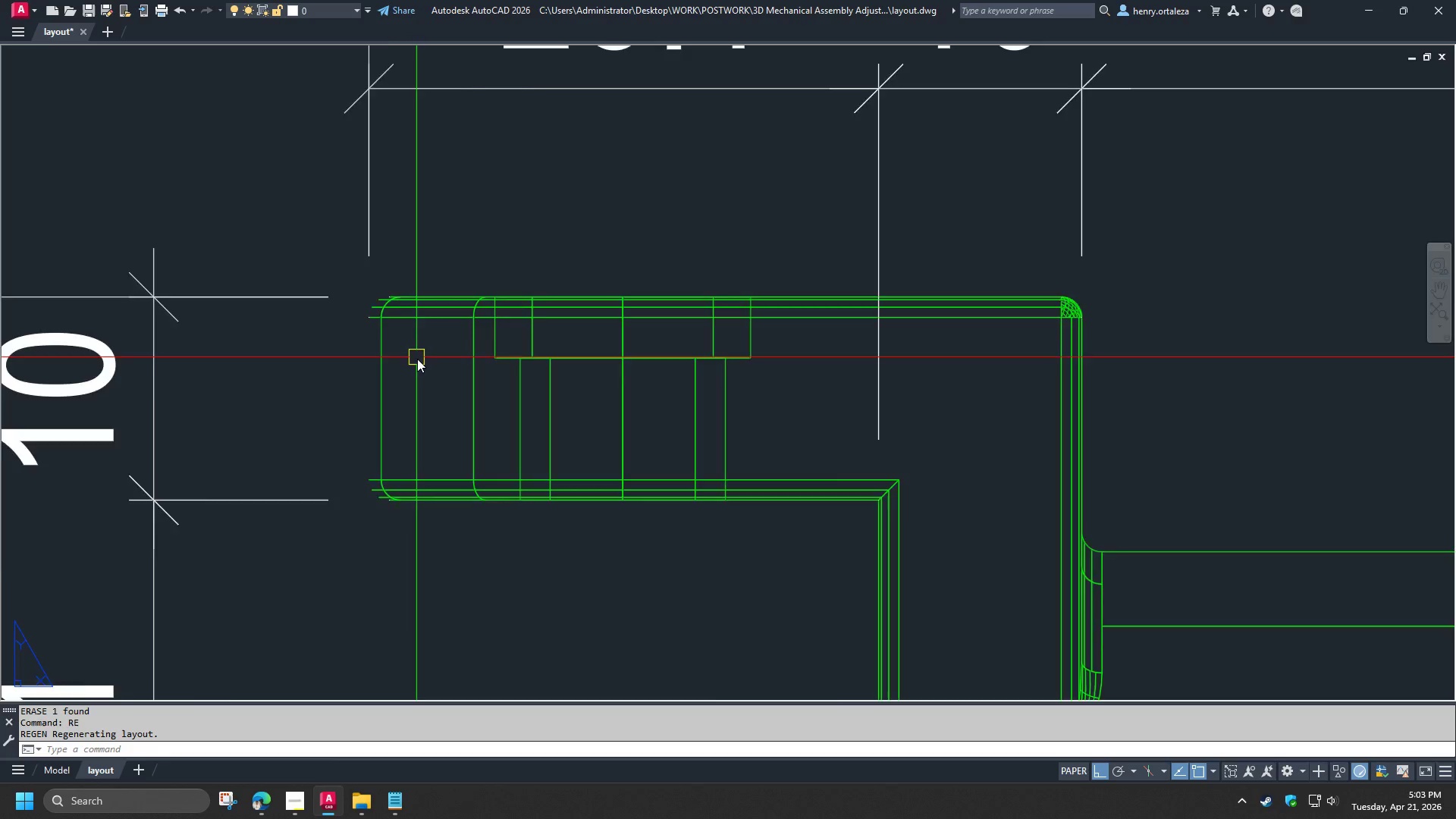 
scroll: coordinate [685, 331], scroll_direction: down, amount: 3.0
 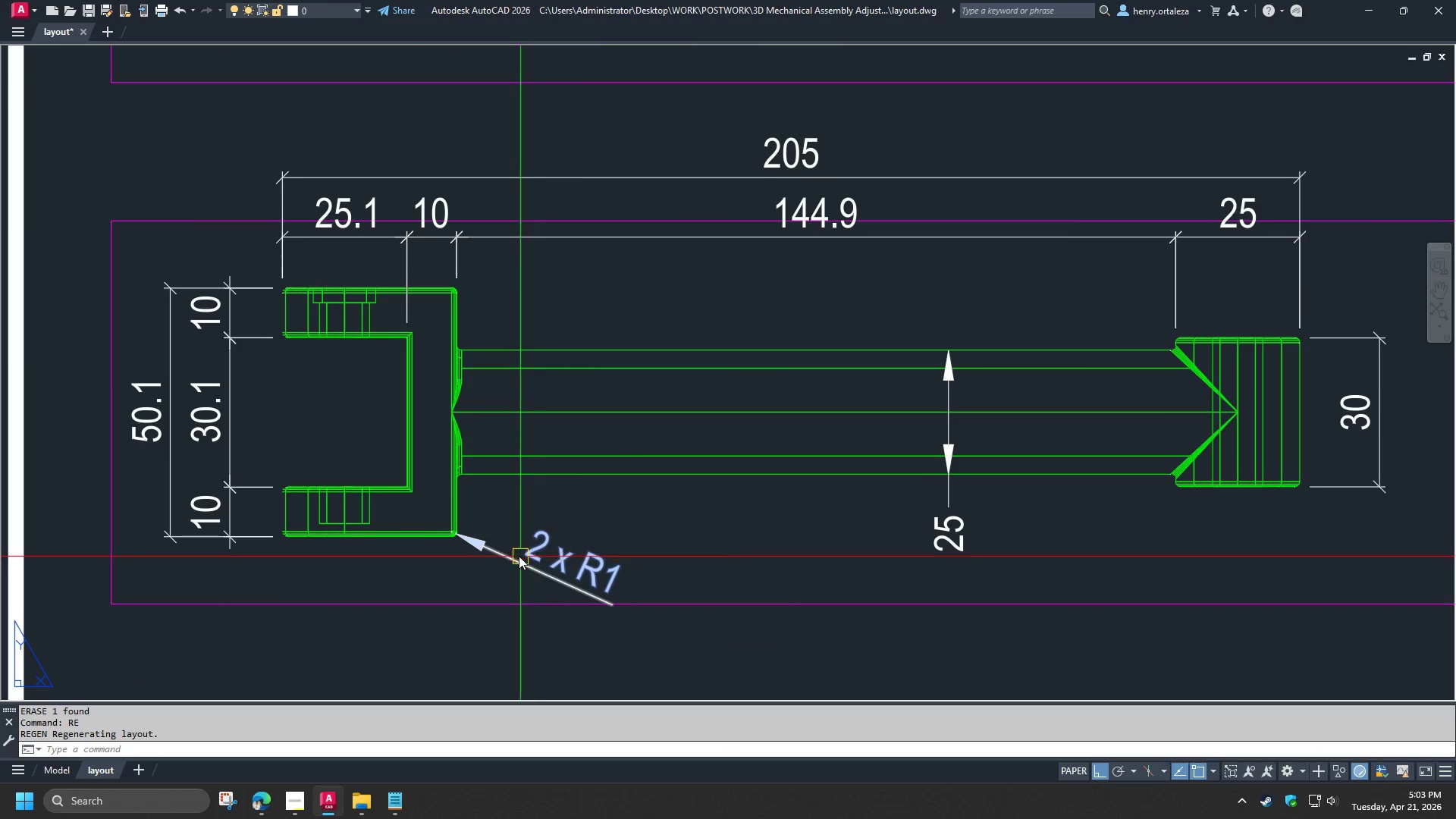 
double_click([529, 546])
 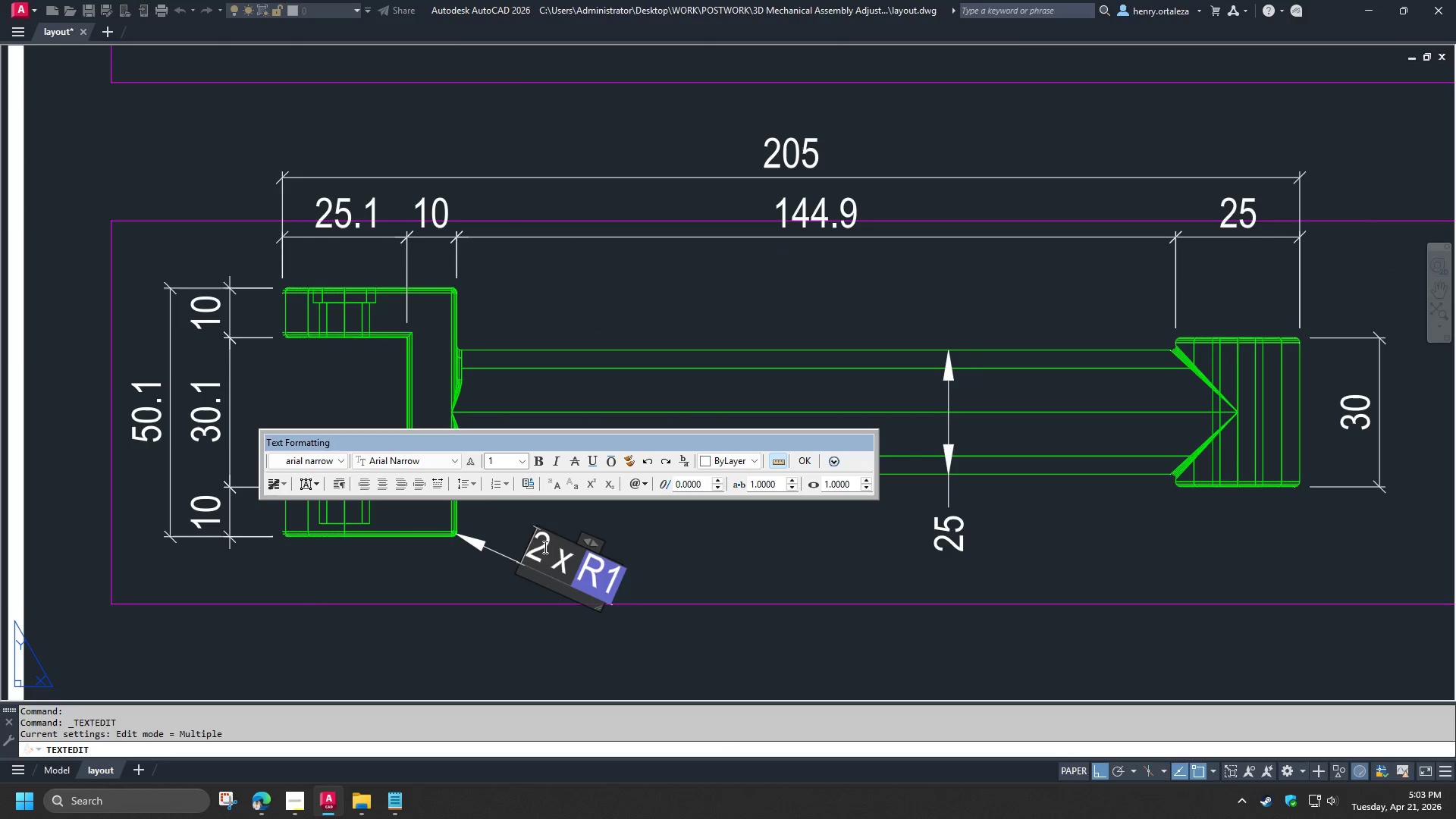 
left_click_drag(start_coordinate=[544, 547], to_coordinate=[531, 548])
 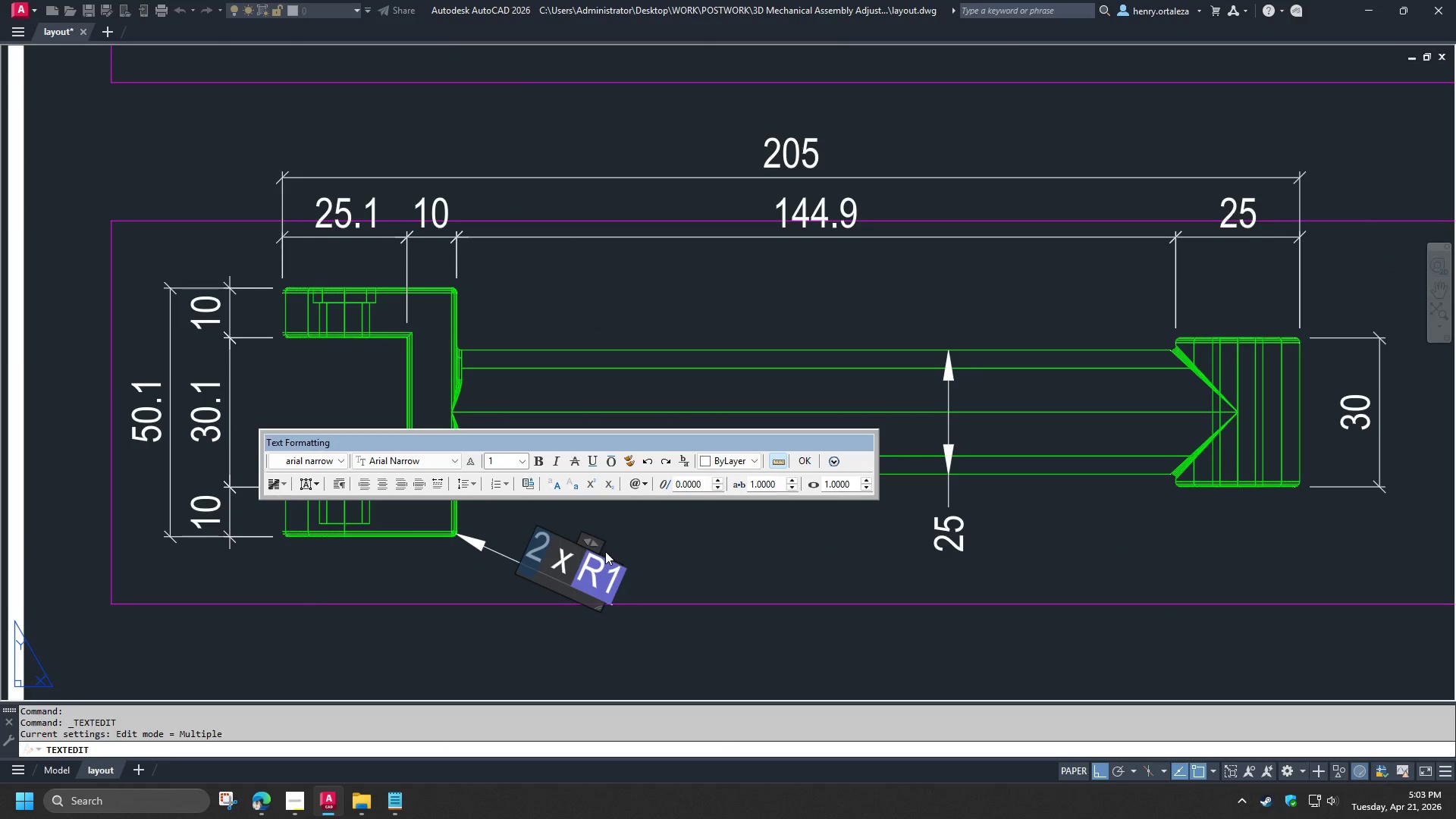 
key(6)
 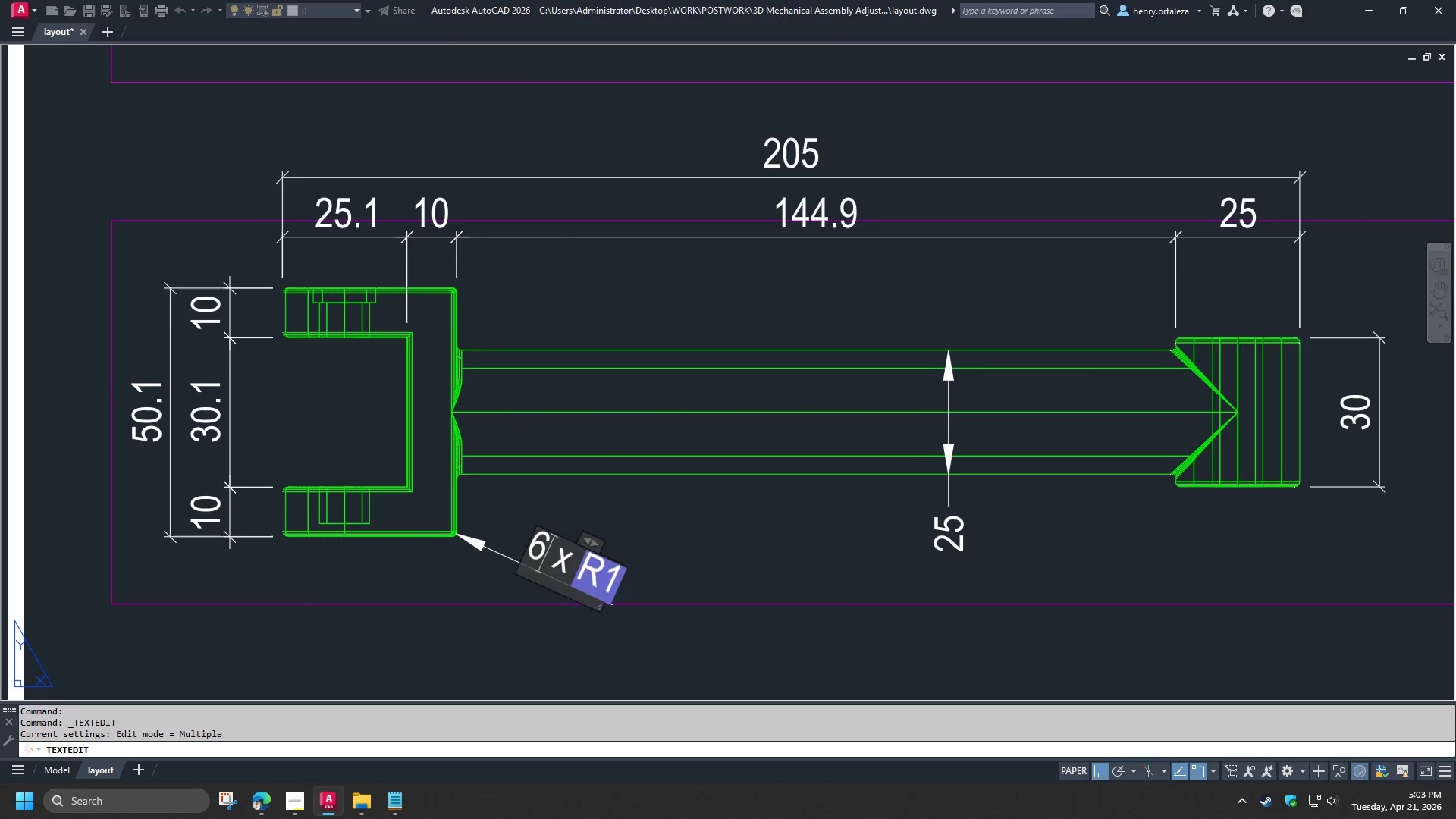 
left_click([712, 558])
 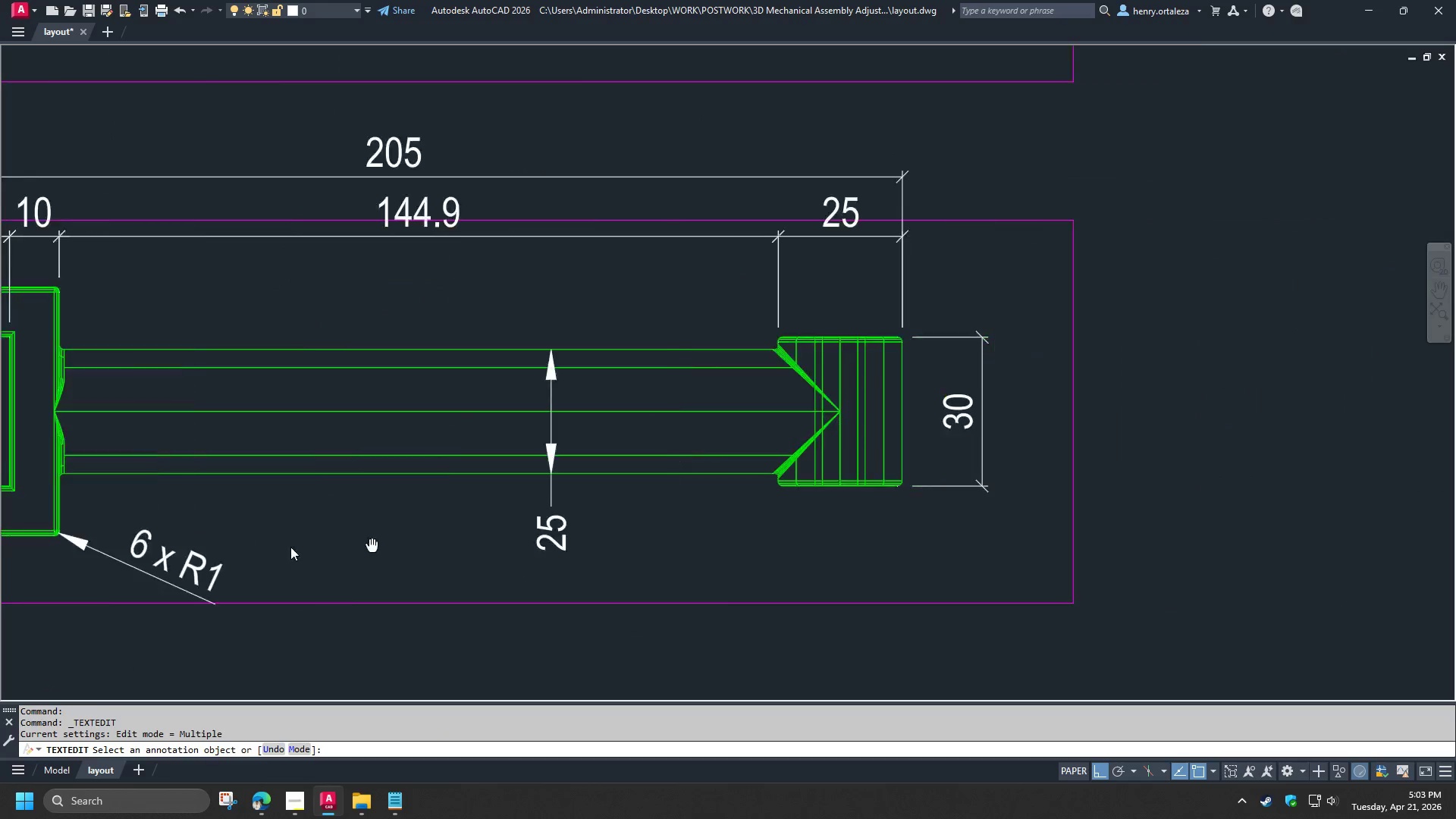 
type( dra )
 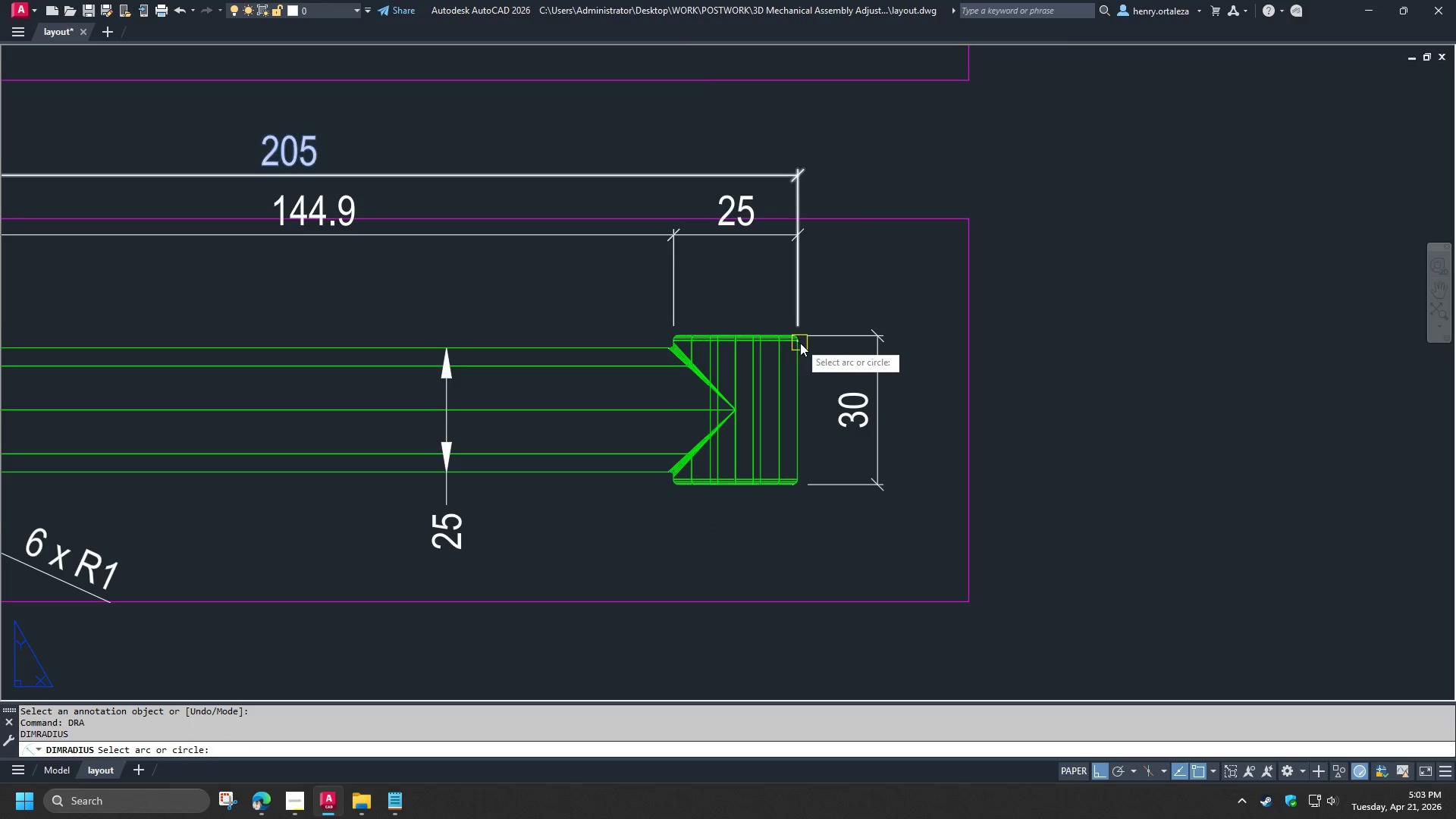 
scroll: coordinate [800, 341], scroll_direction: up, amount: 4.0
 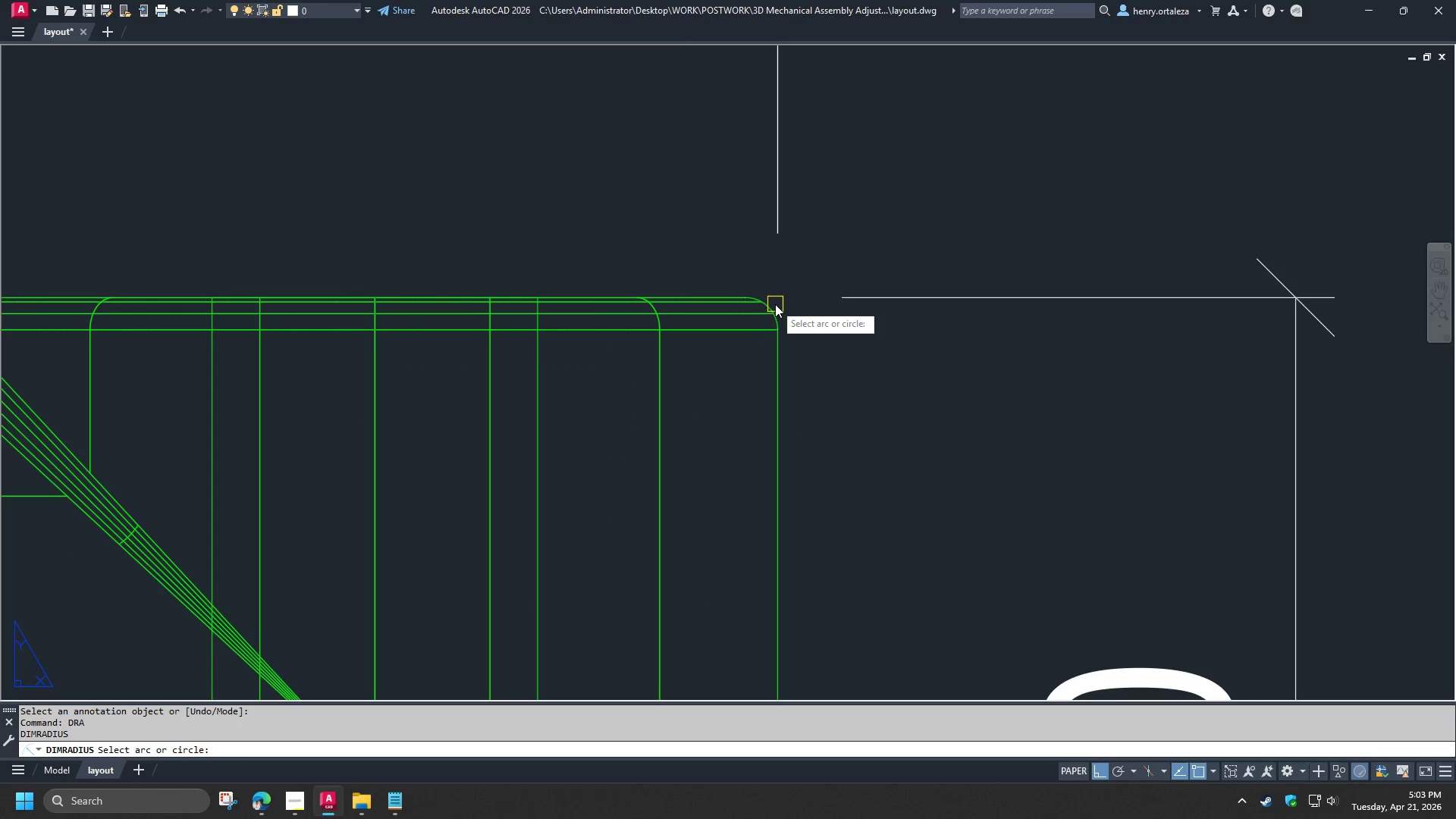 
left_click([775, 302])
 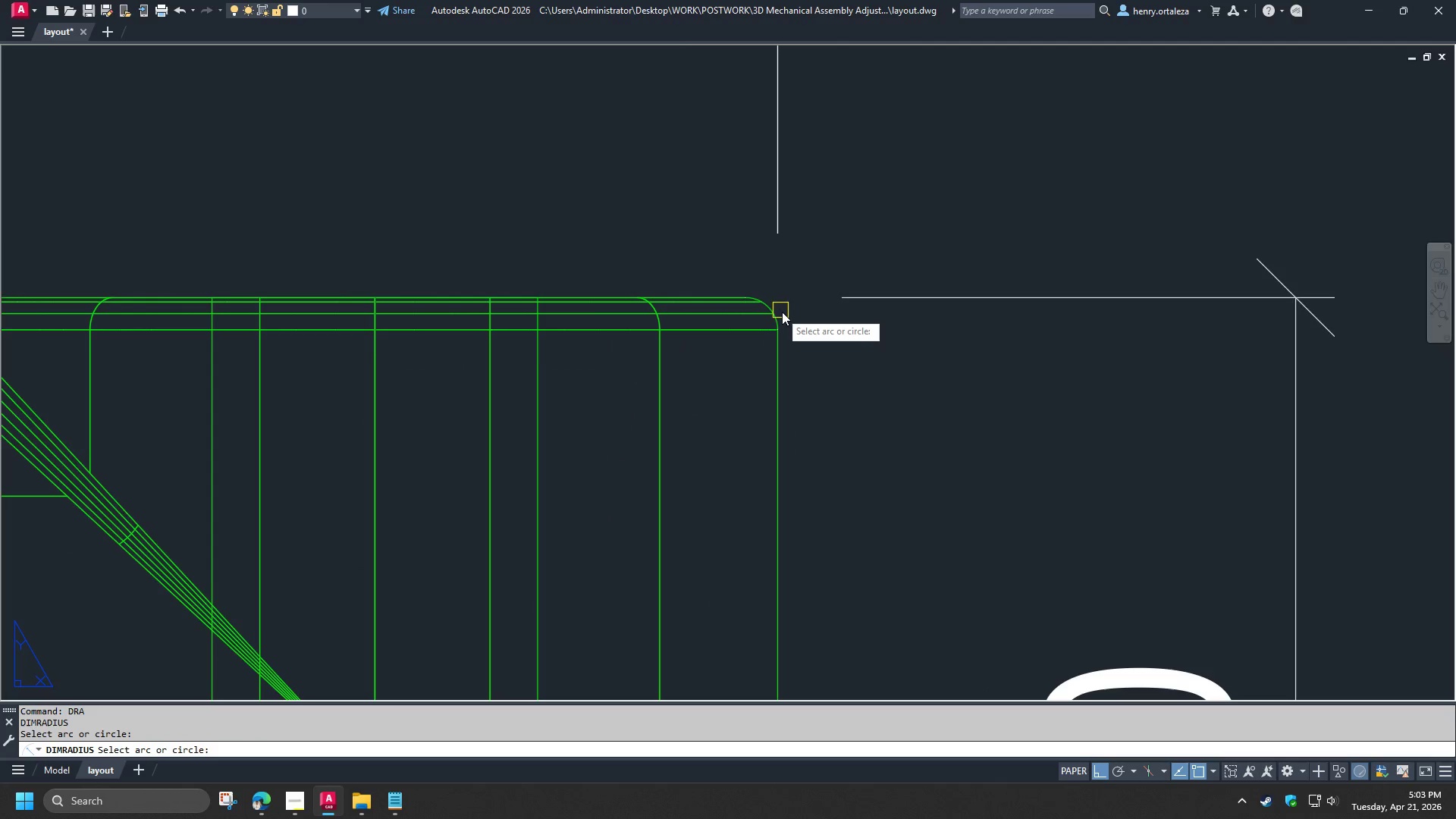 
scroll: coordinate [788, 317], scroll_direction: down, amount: 2.0
 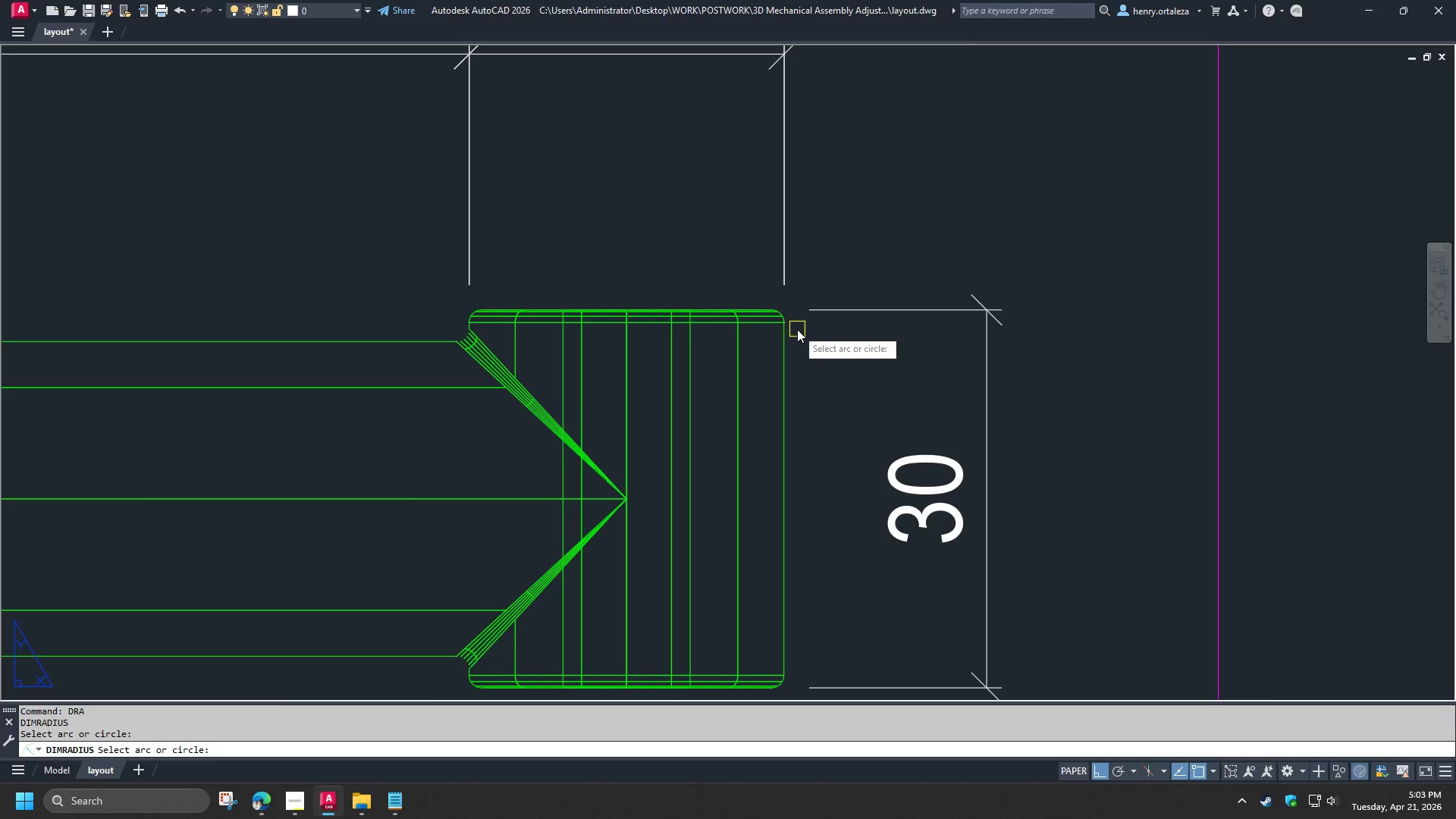 
key(Escape)
 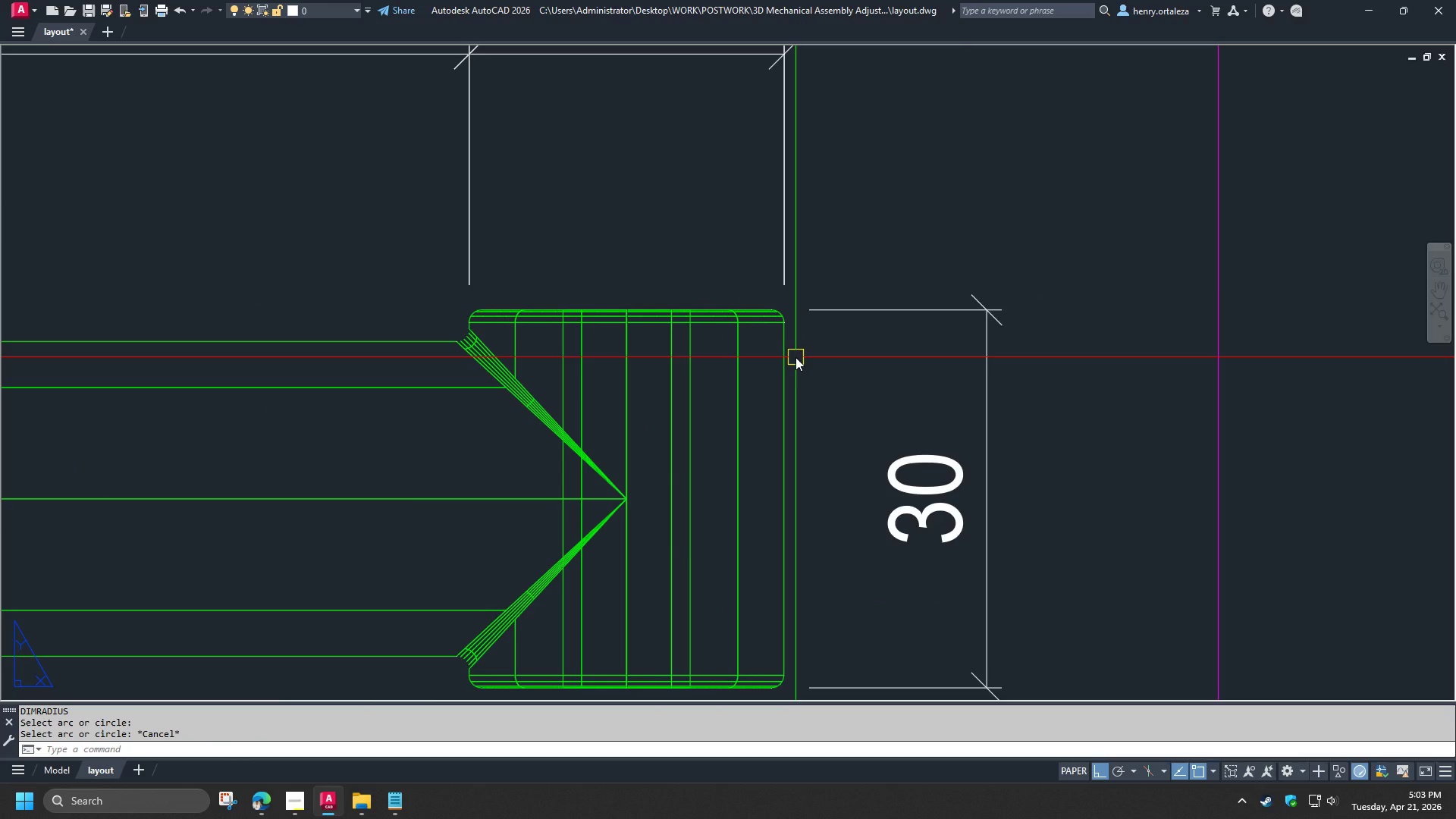 
wait(5.72)
 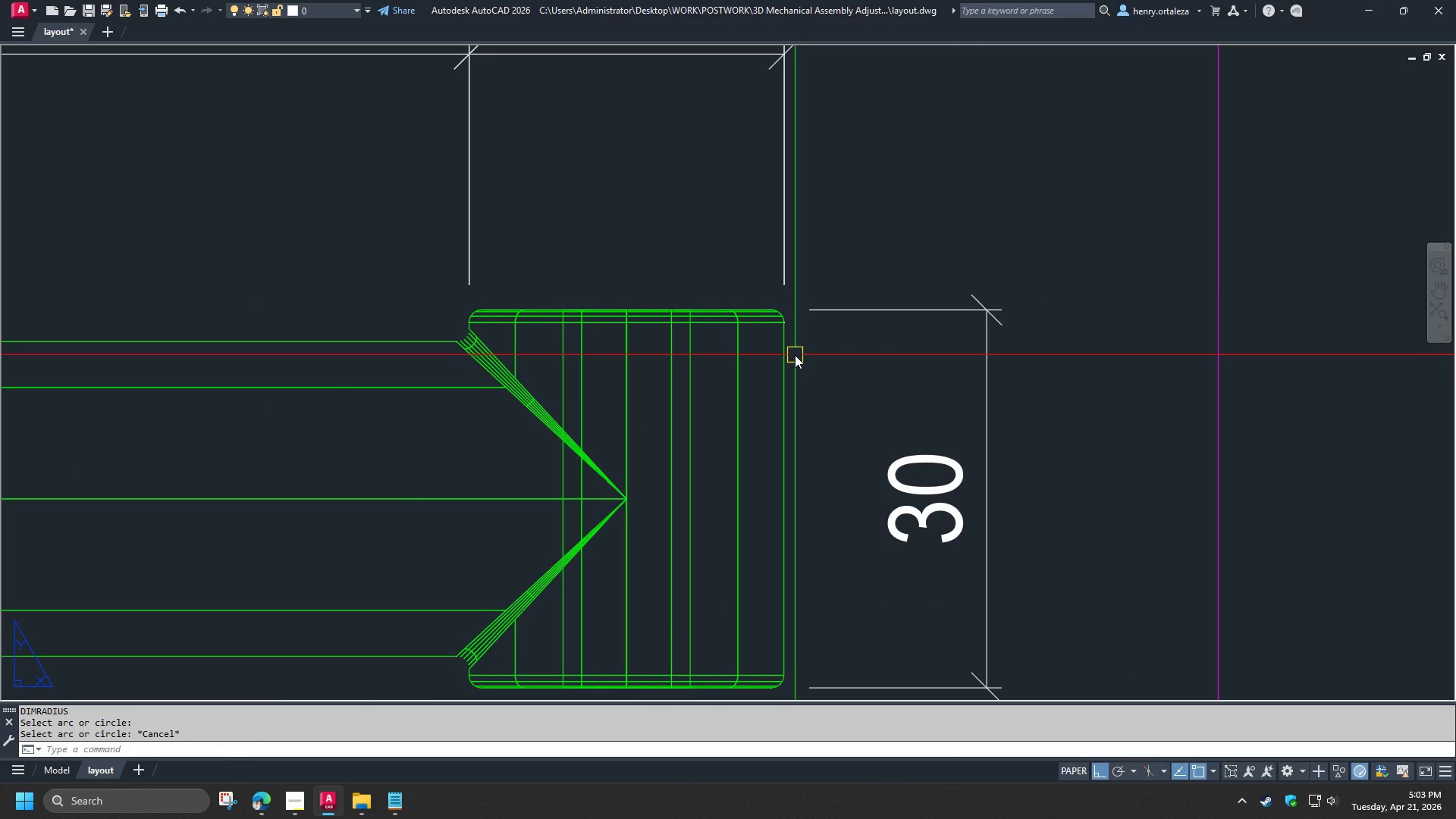 
scroll: coordinate [795, 357], scroll_direction: up, amount: 1.0
 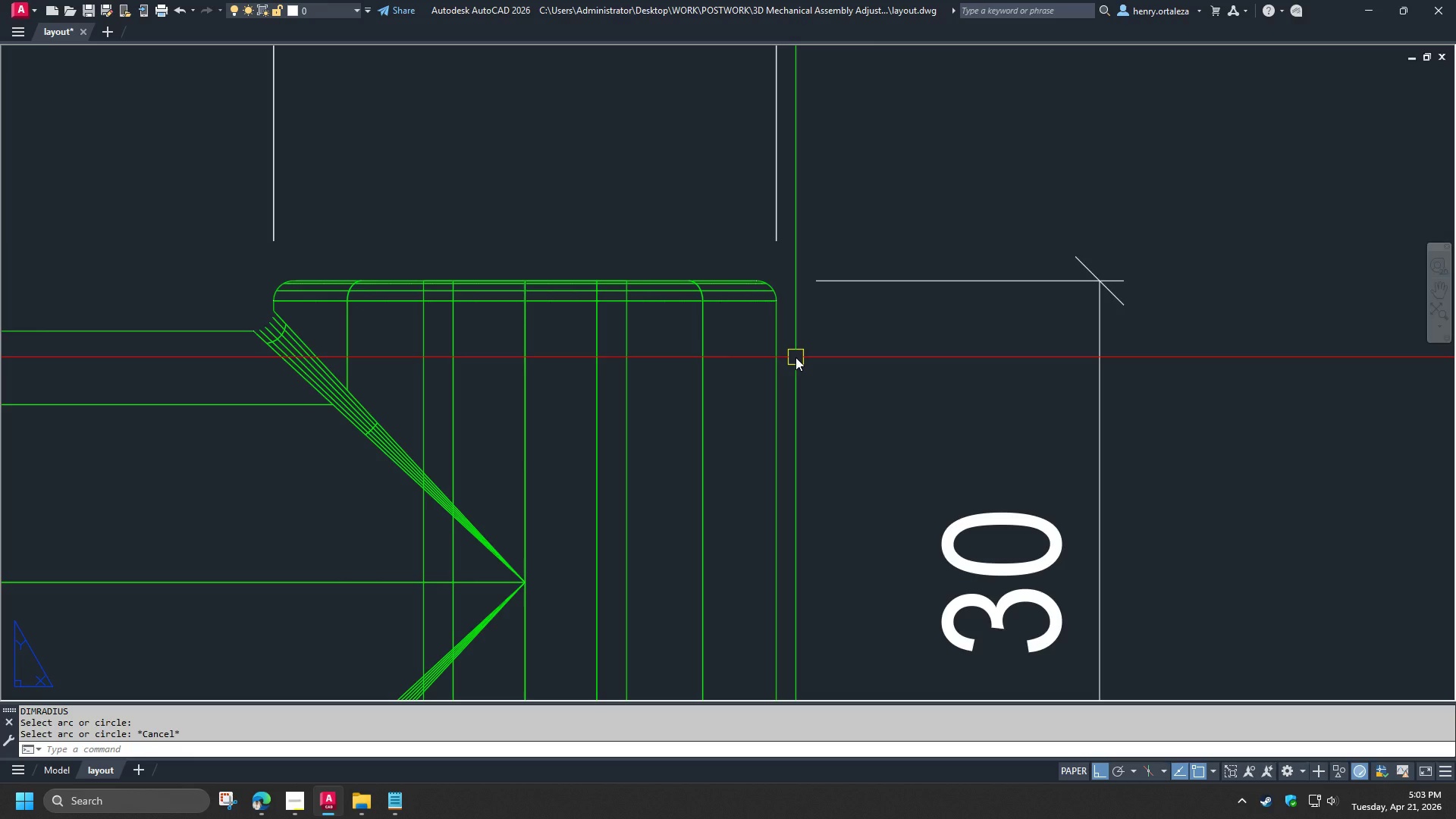 
type(rec )
 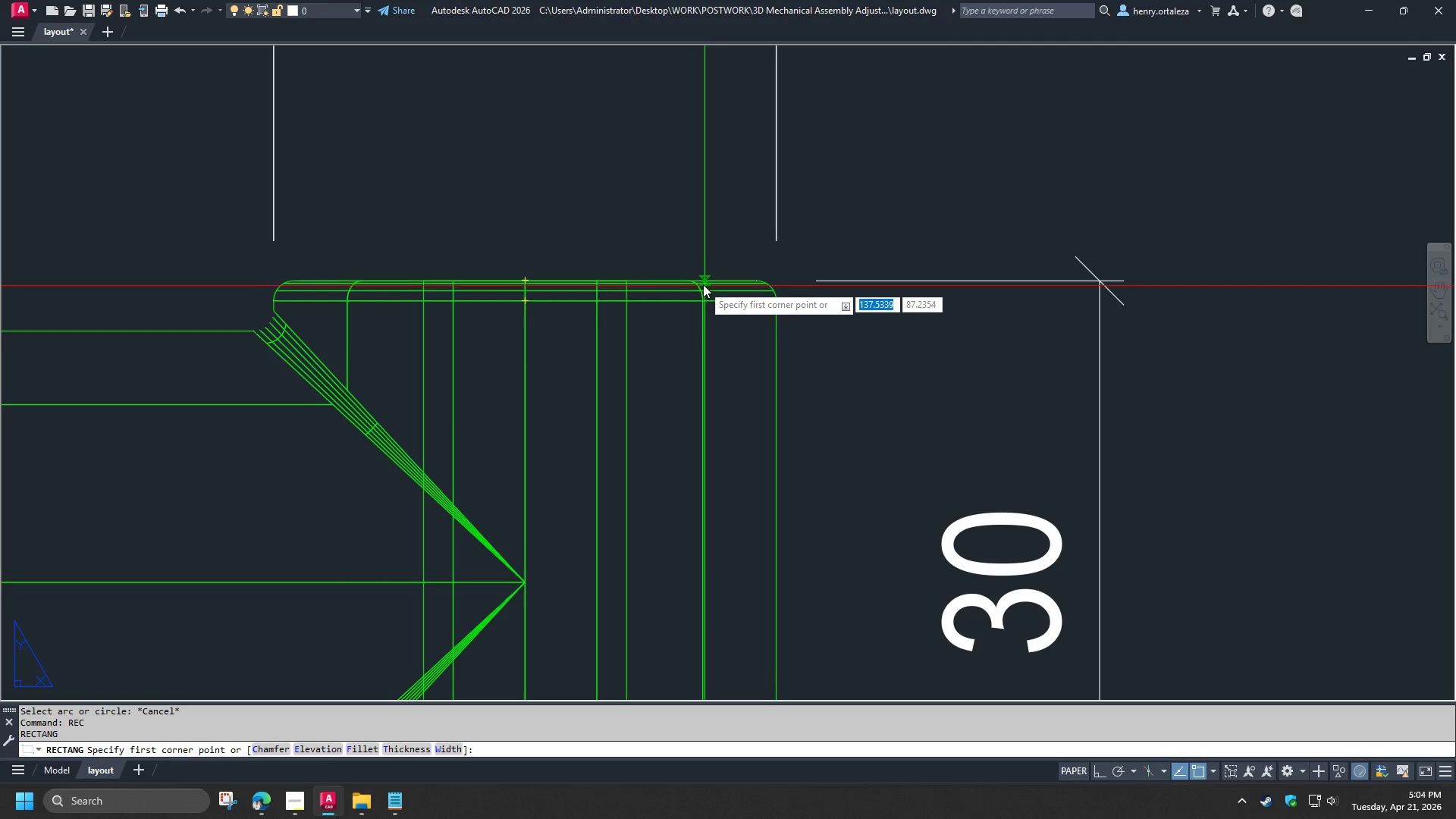 
left_click([701, 282])
 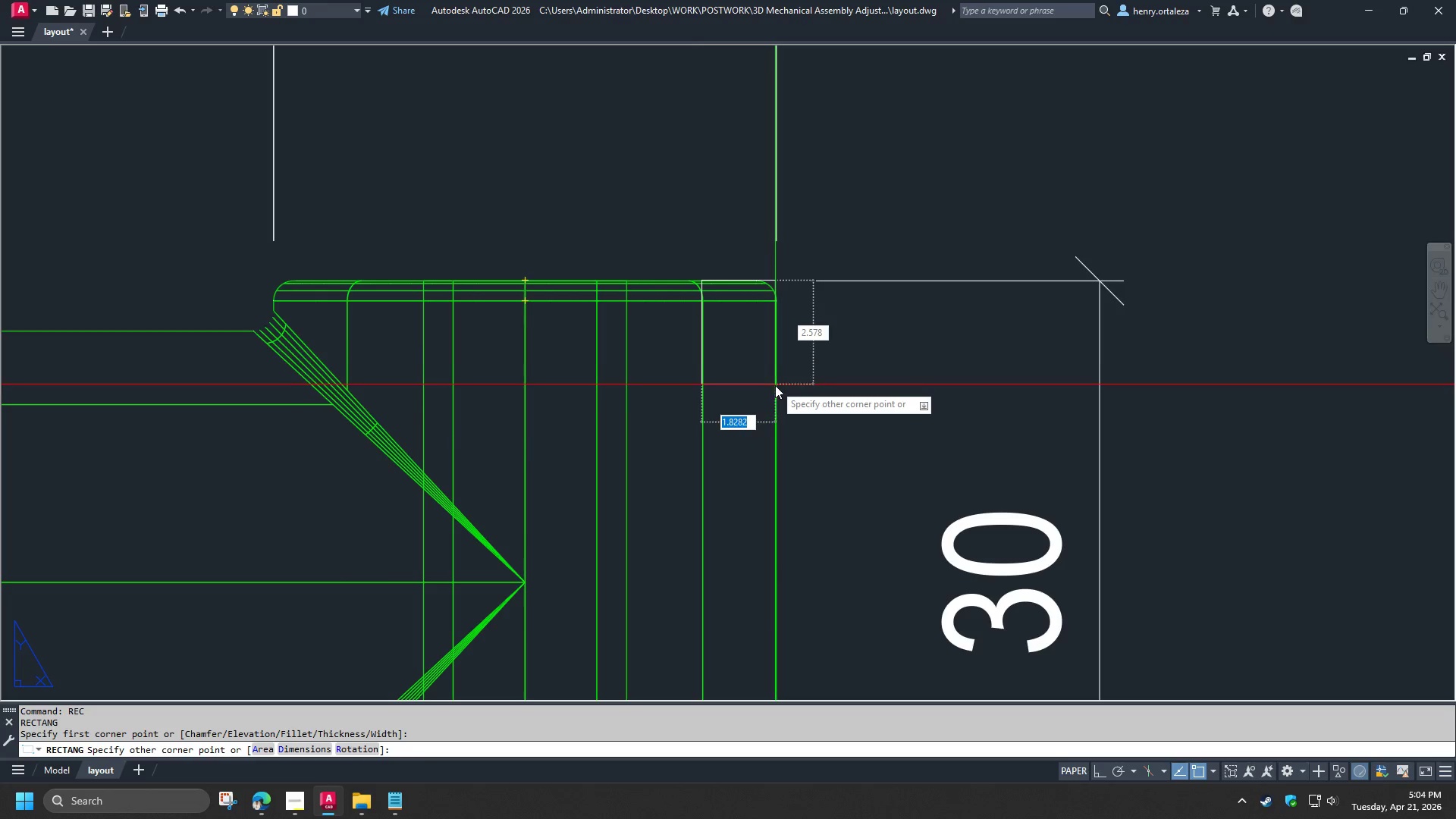 
scroll: coordinate [776, 388], scroll_direction: down, amount: 1.0
 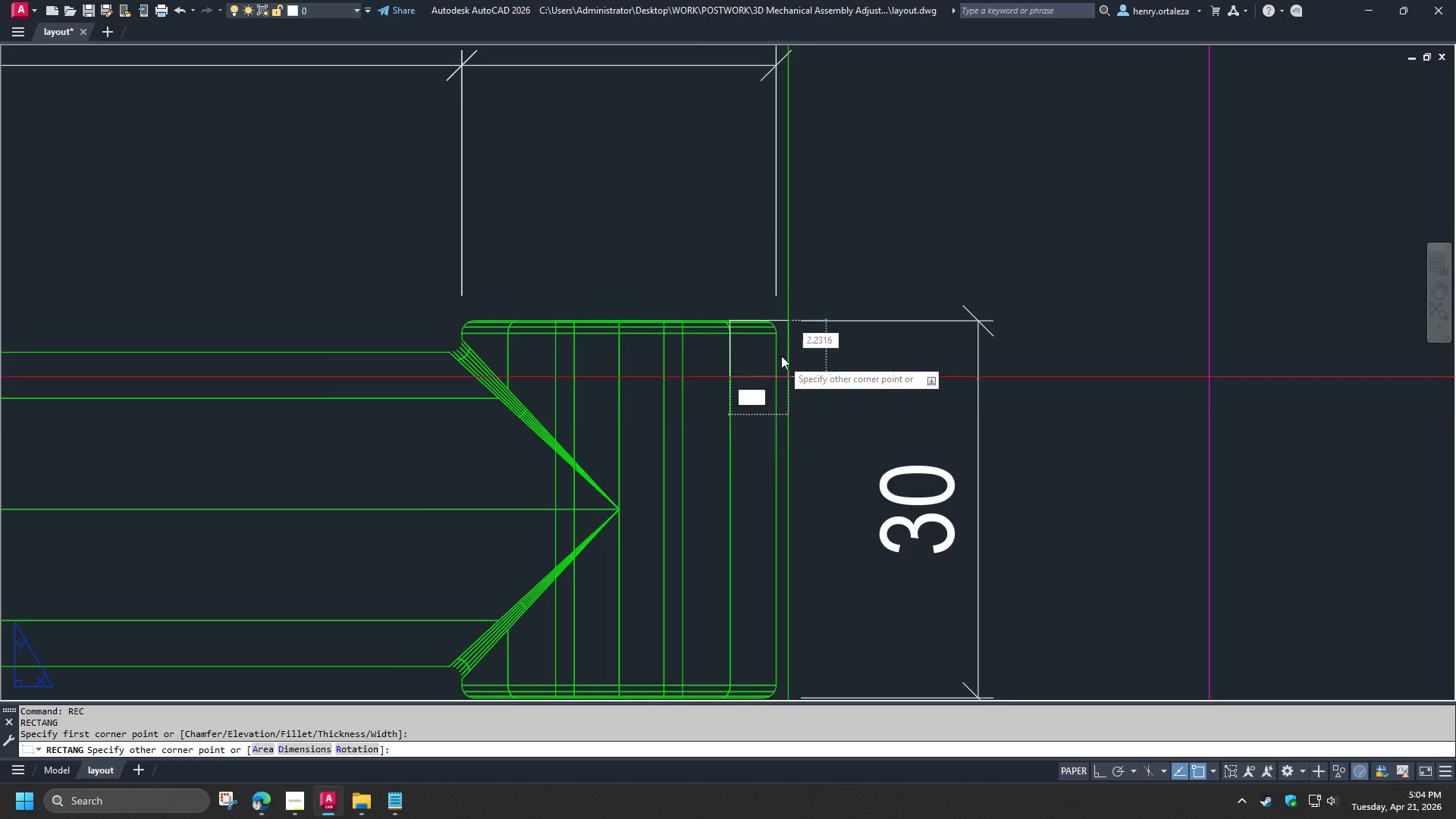 
scroll: coordinate [783, 360], scroll_direction: none, amount: 0.0
 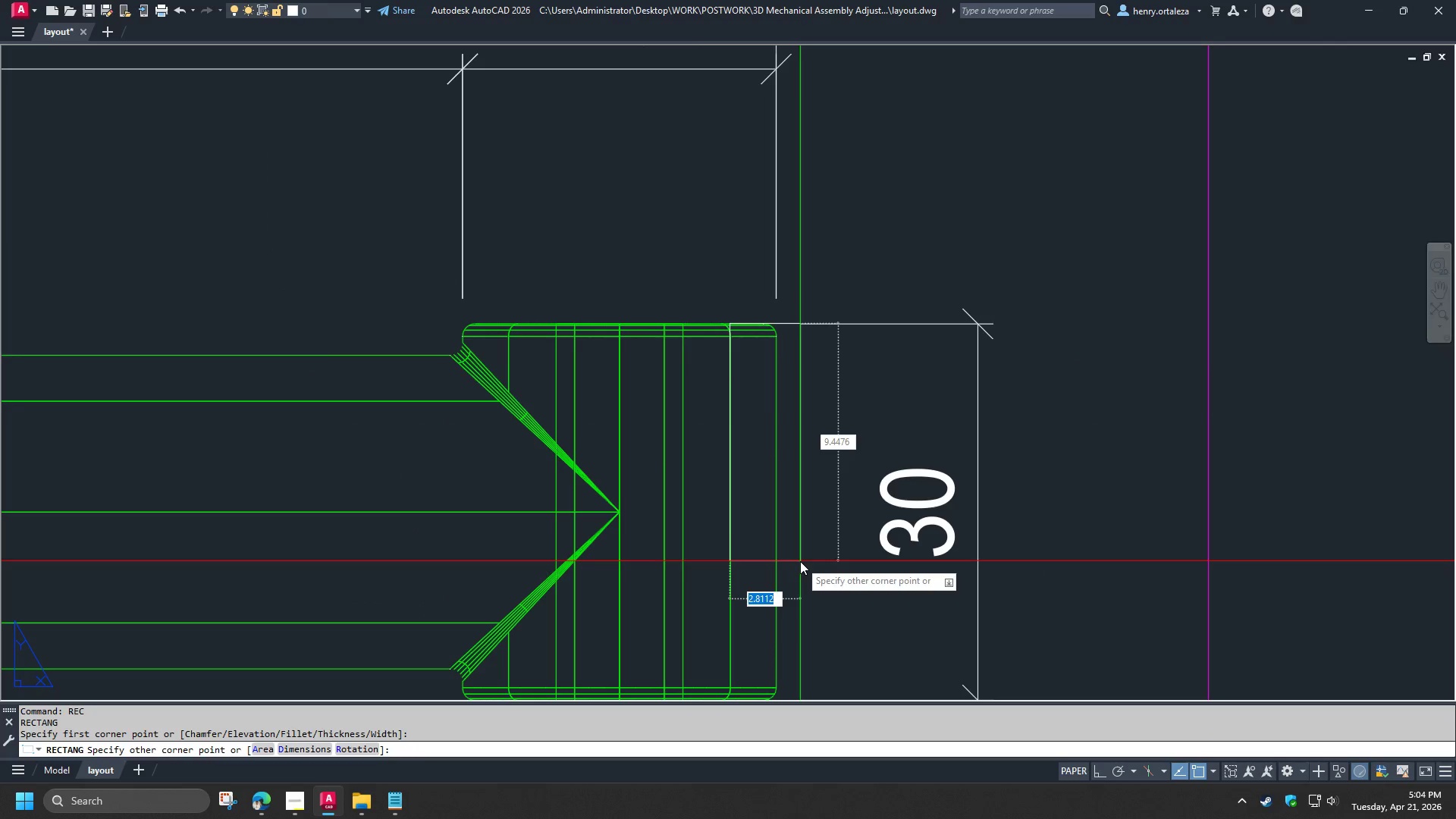 
type(qu)
 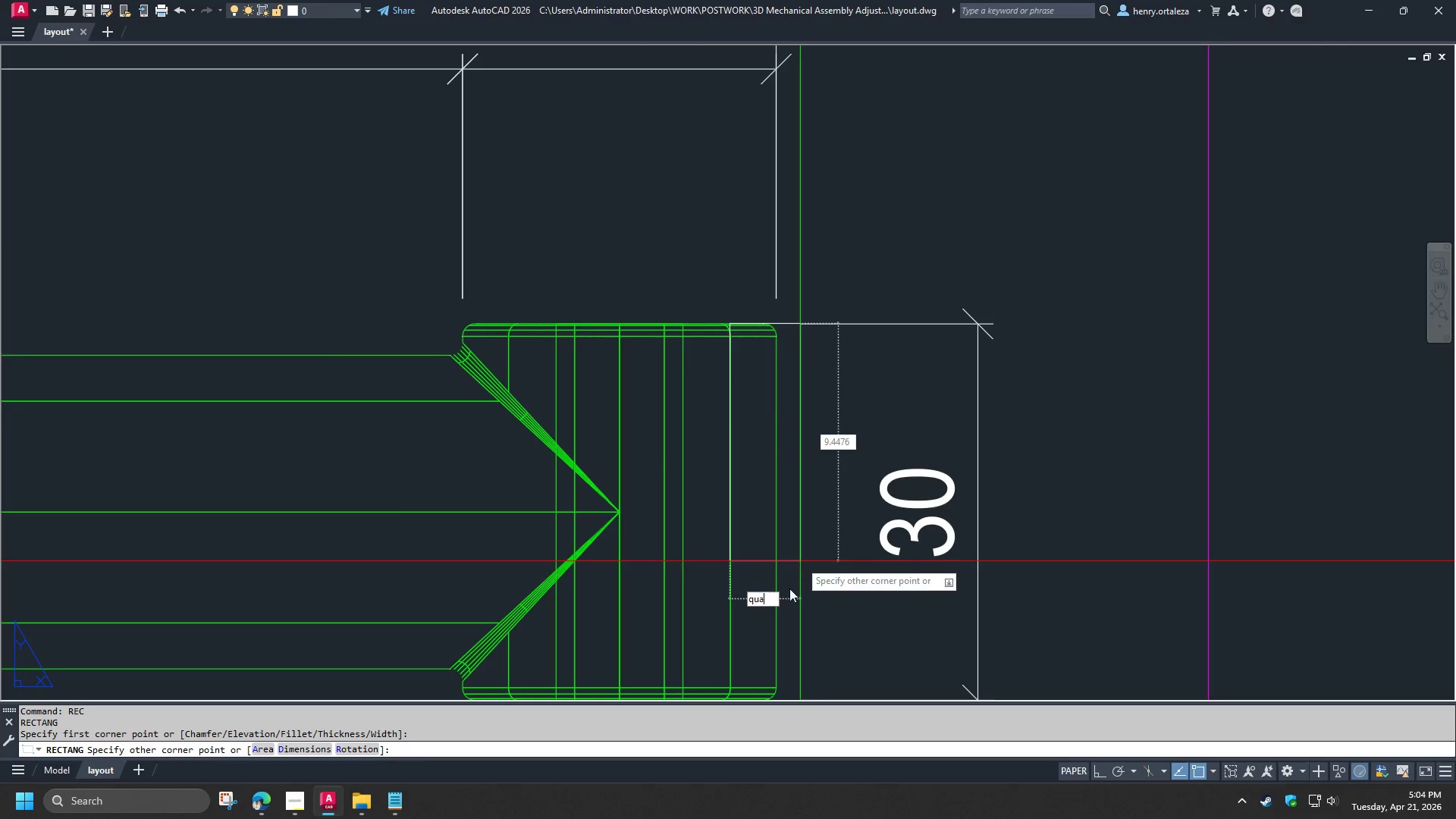 
key(A)
 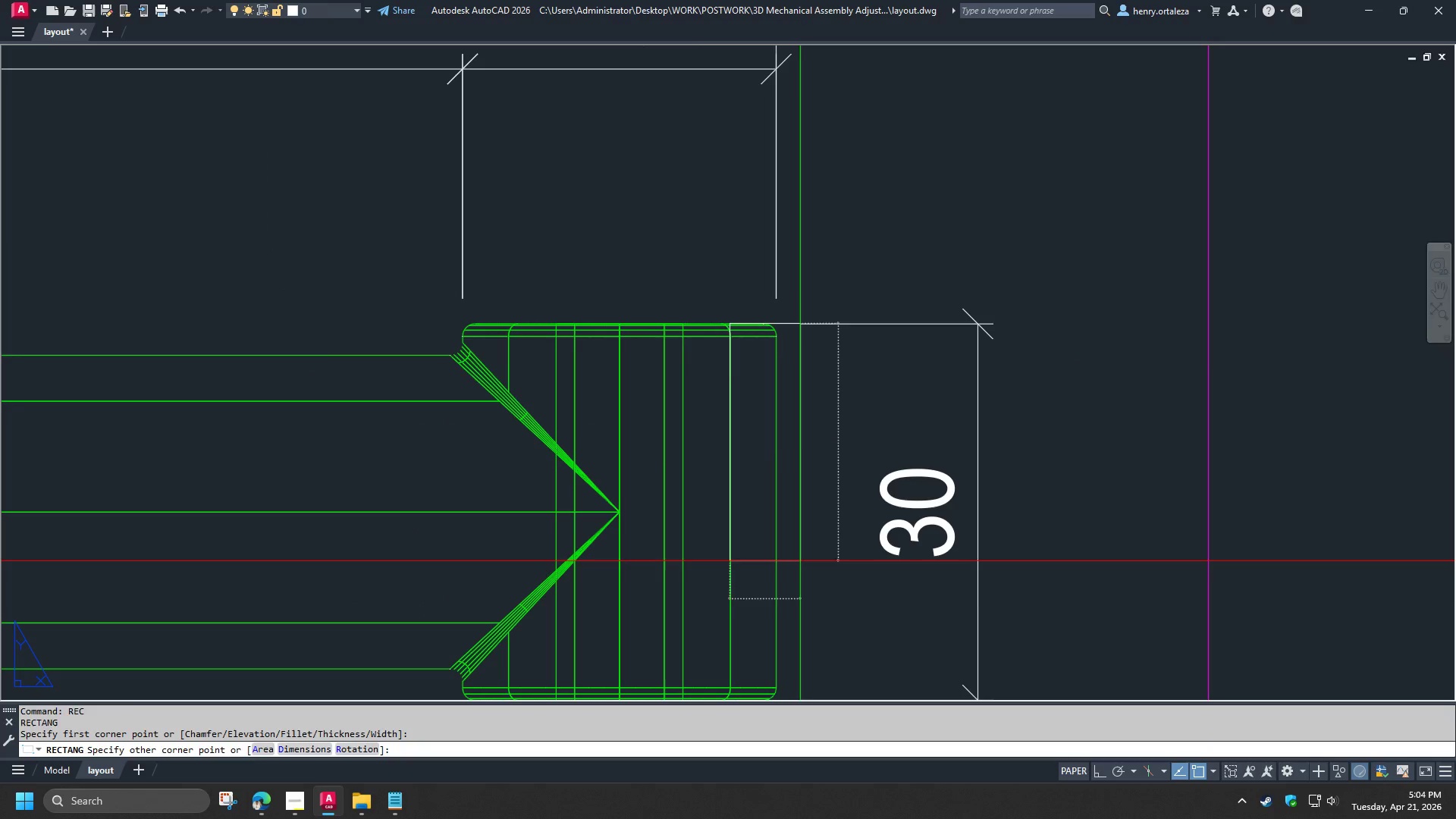 
key(Space)
 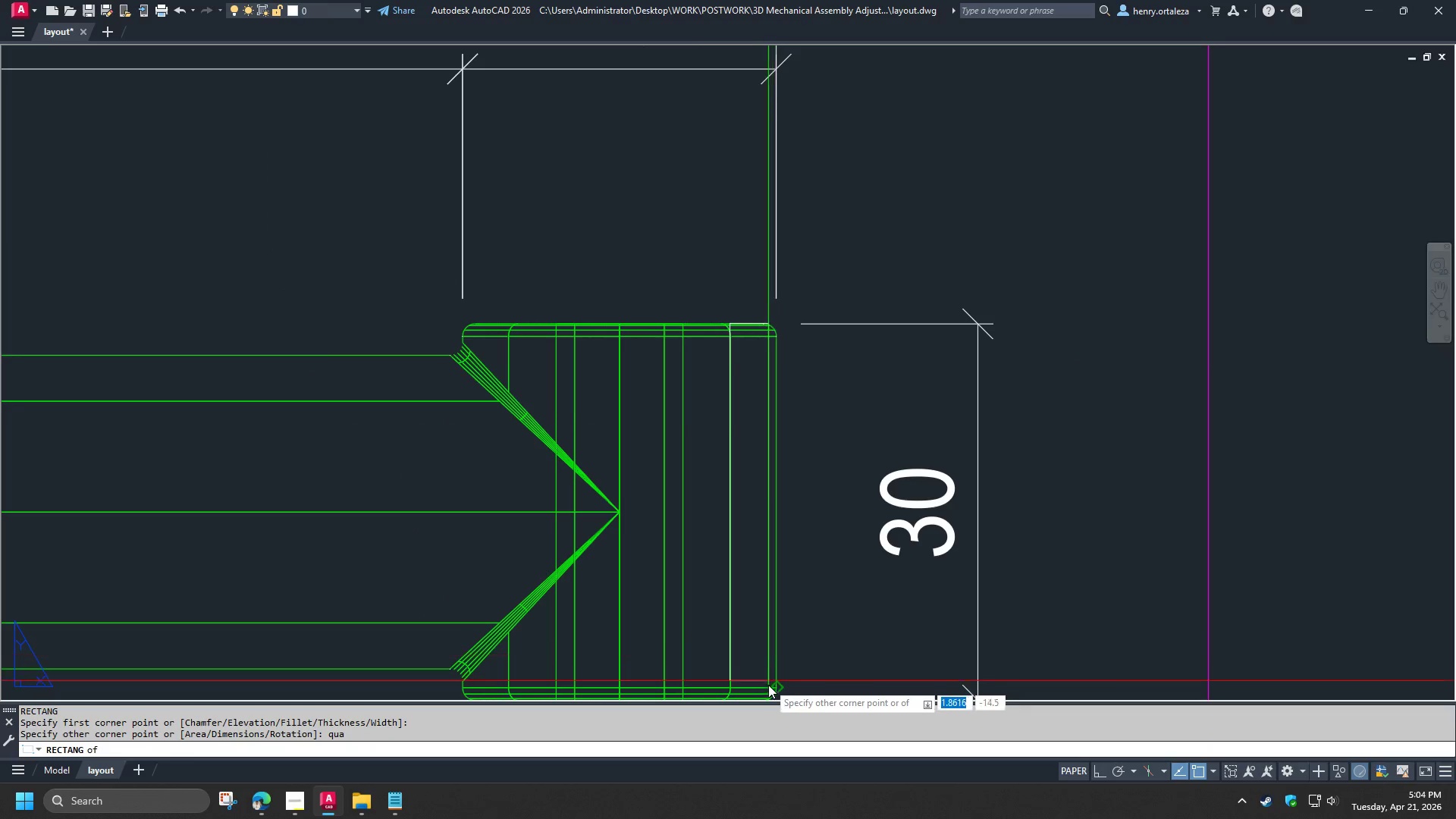 
left_click([769, 689])
 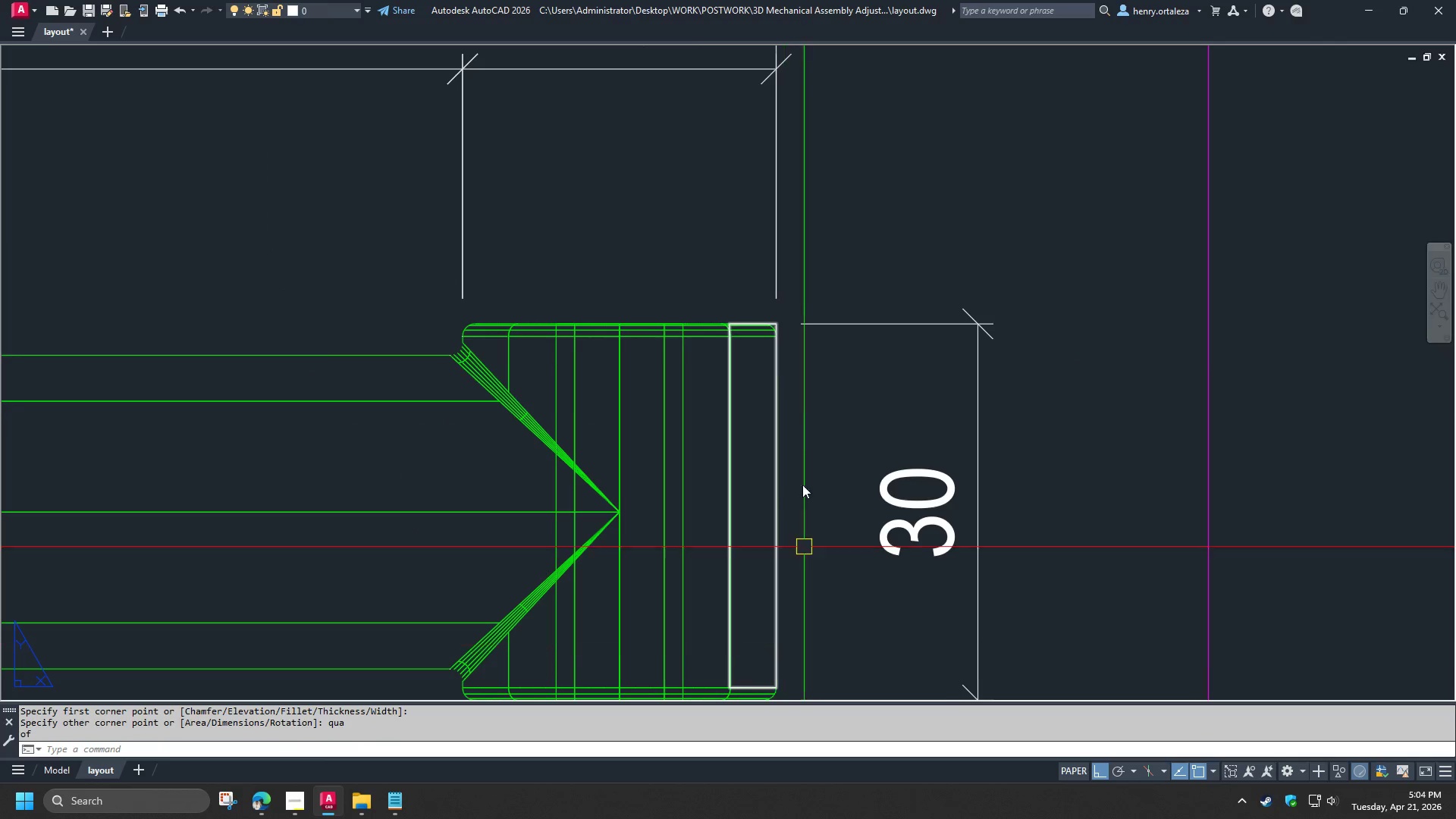 
key(Space)
 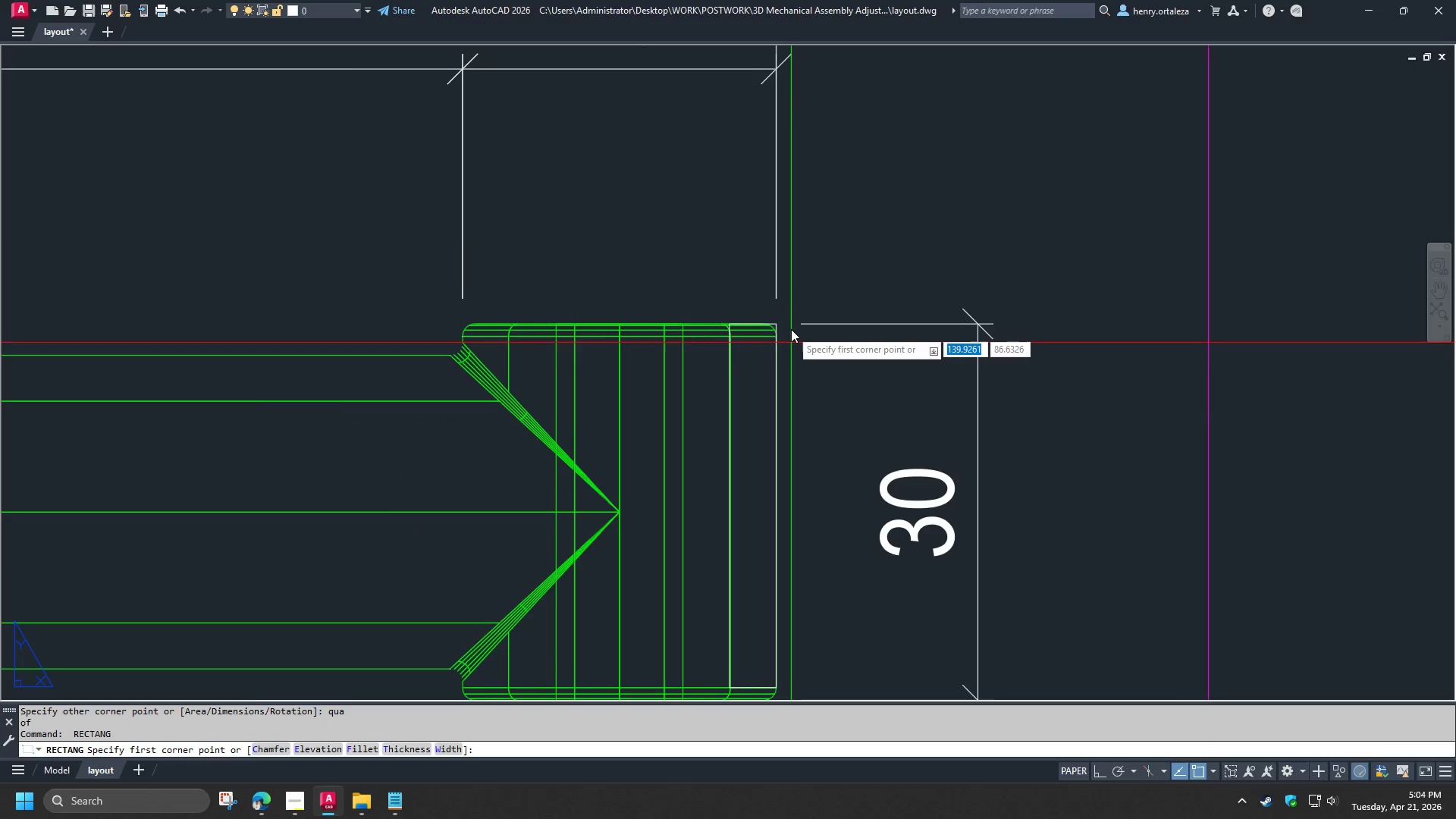 
key(Escape)
 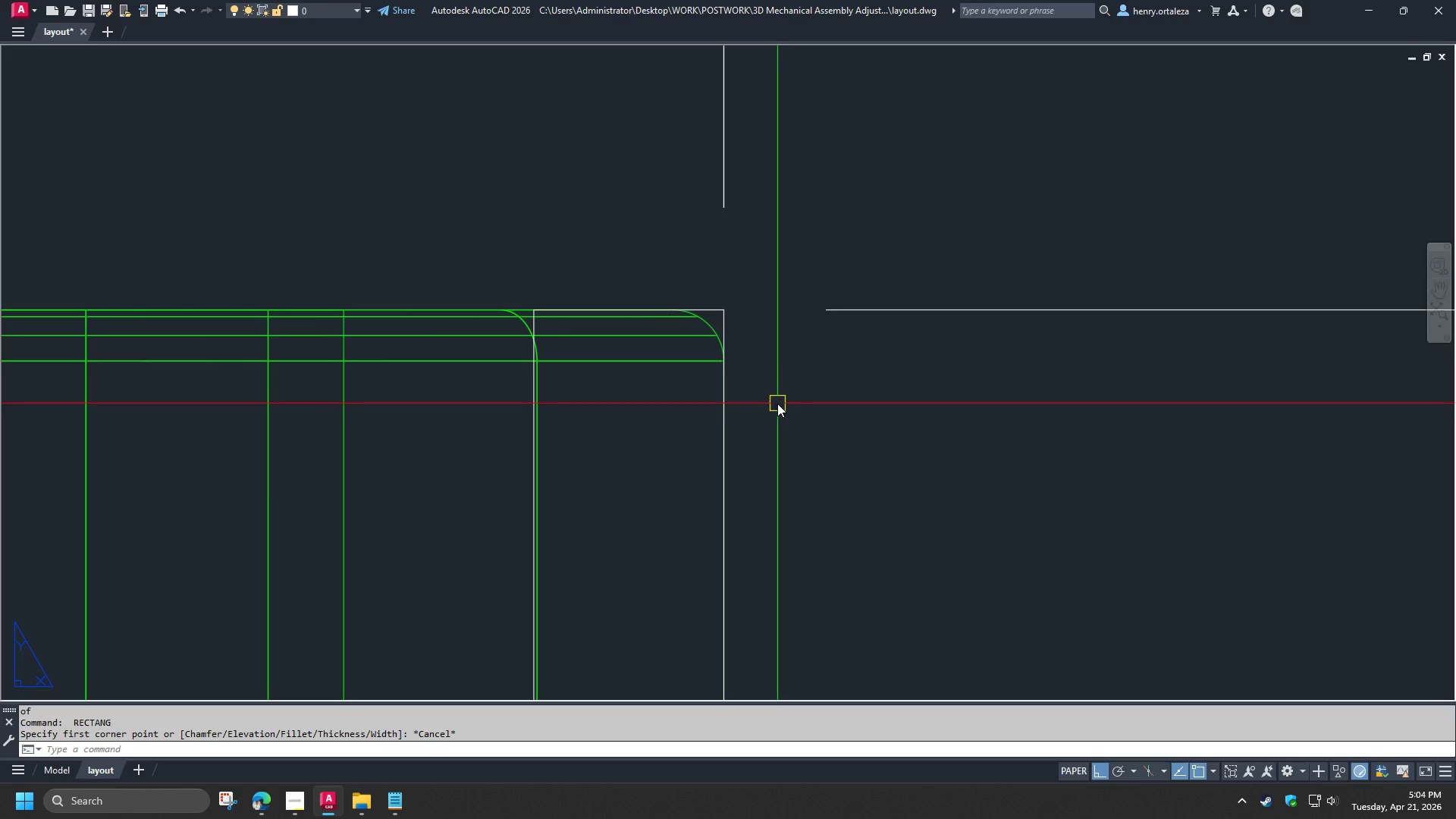 
scroll: coordinate [791, 327], scroll_direction: up, amount: 3.0
 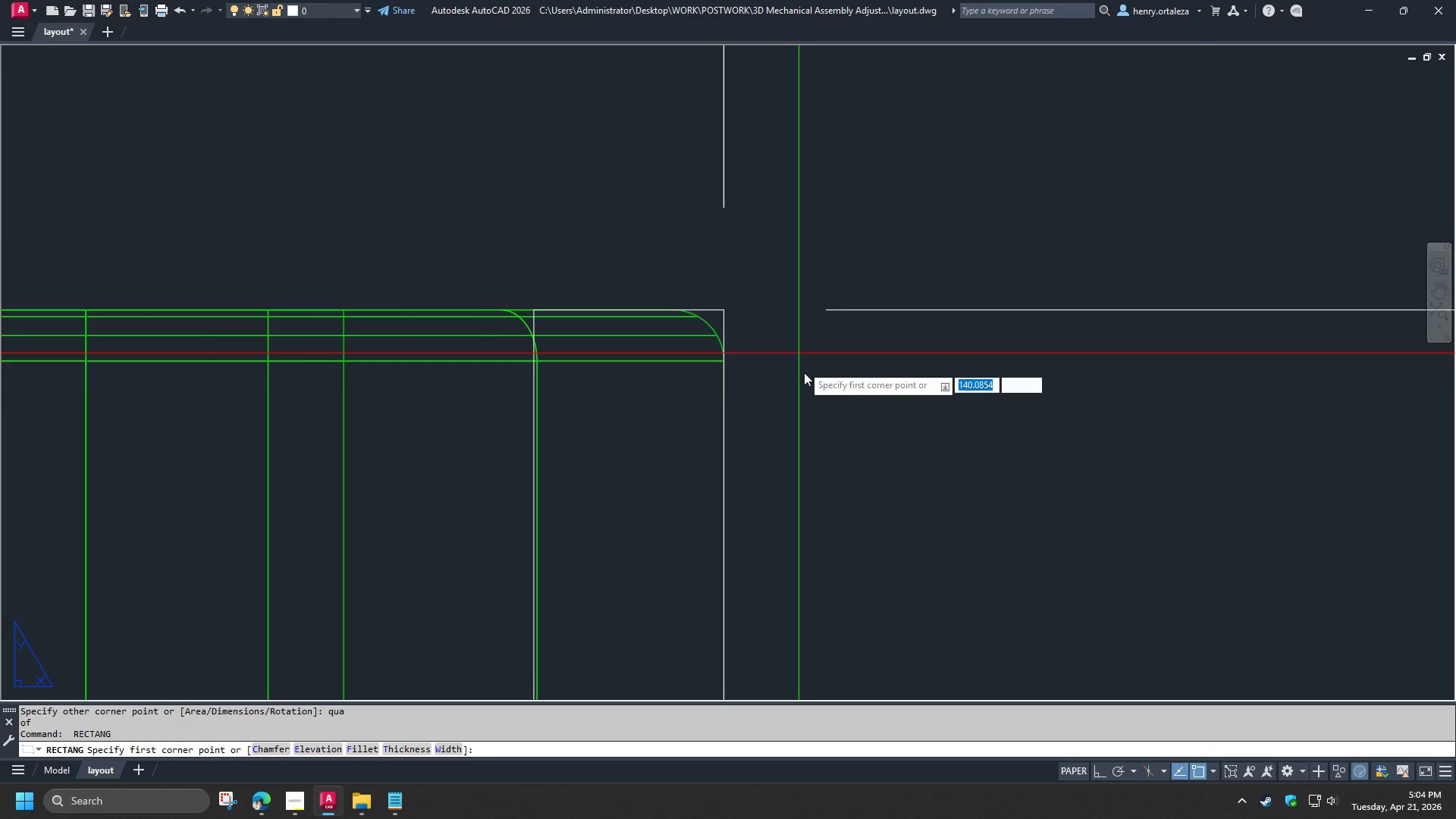 
key(F)
 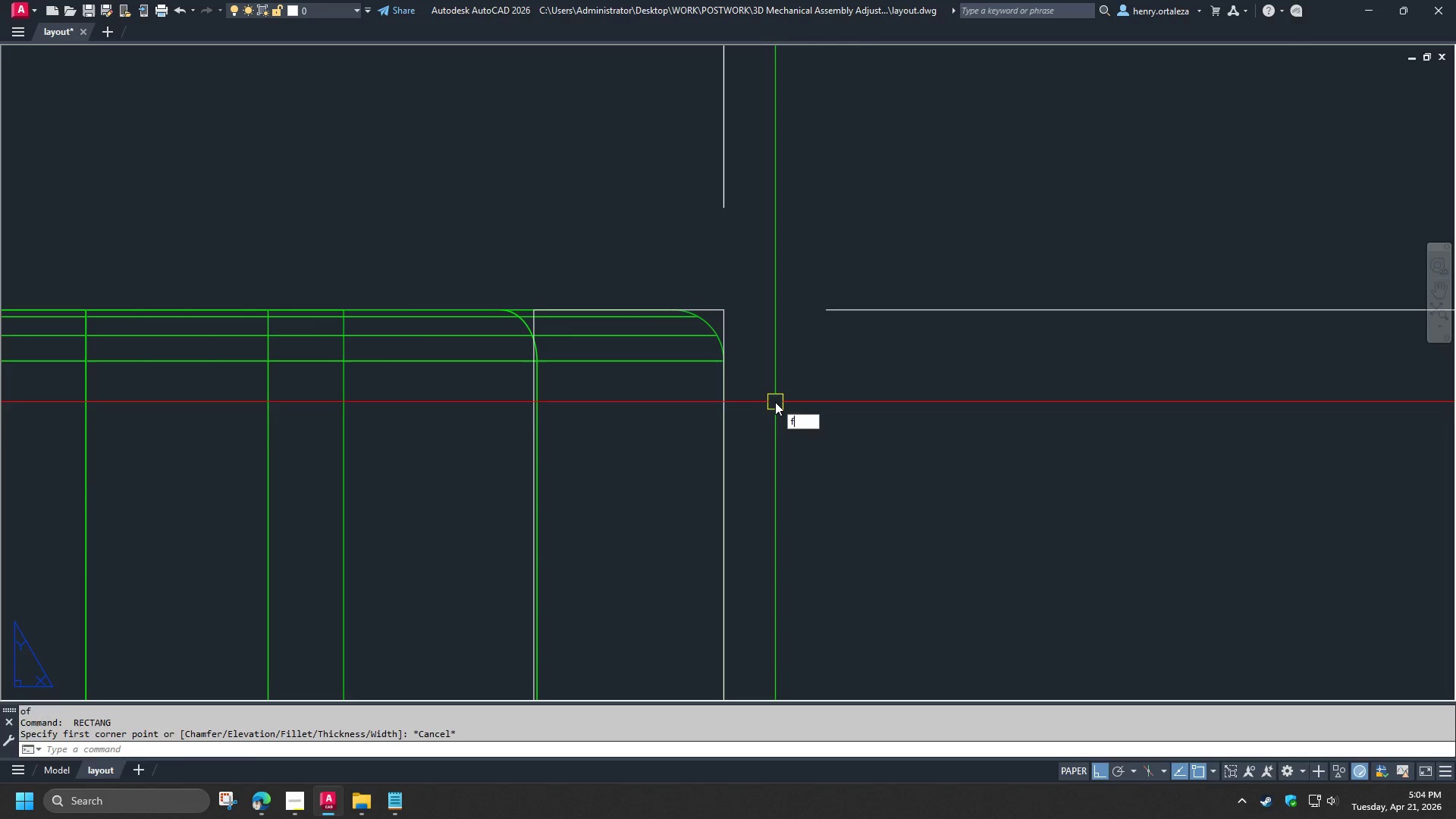 
key(Space)
 